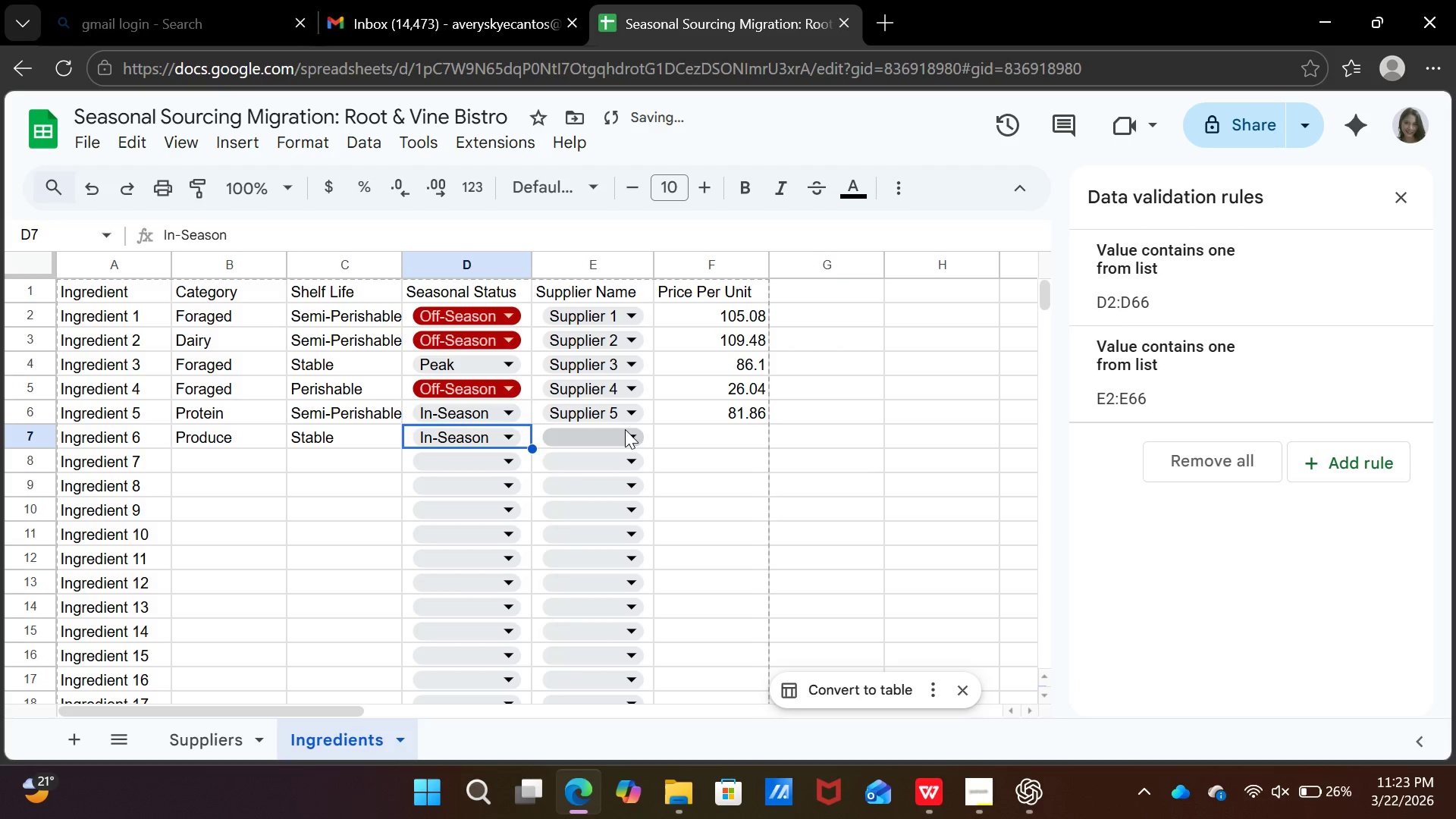 
left_click([625, 429])
 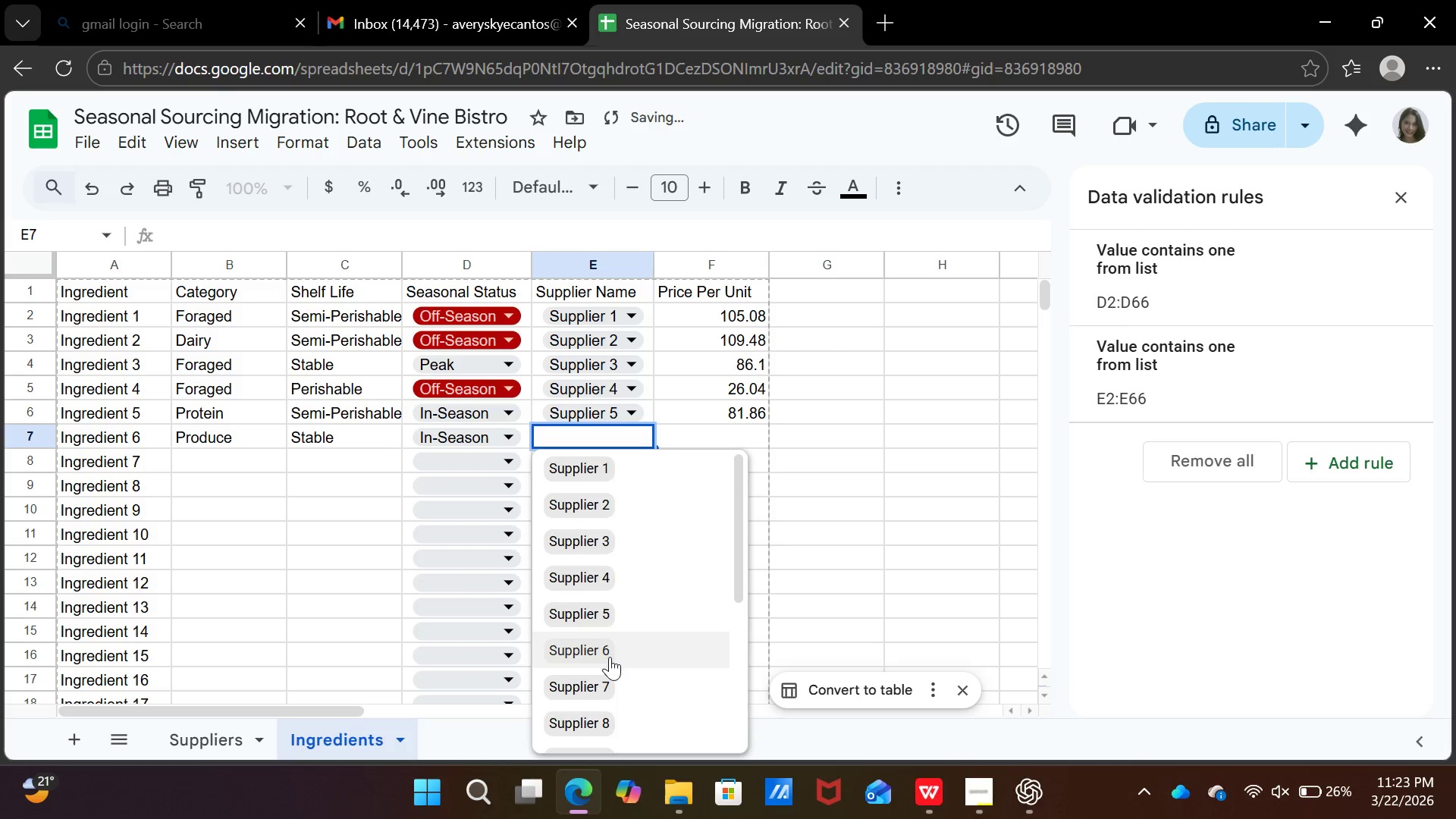 
left_click([610, 657])
 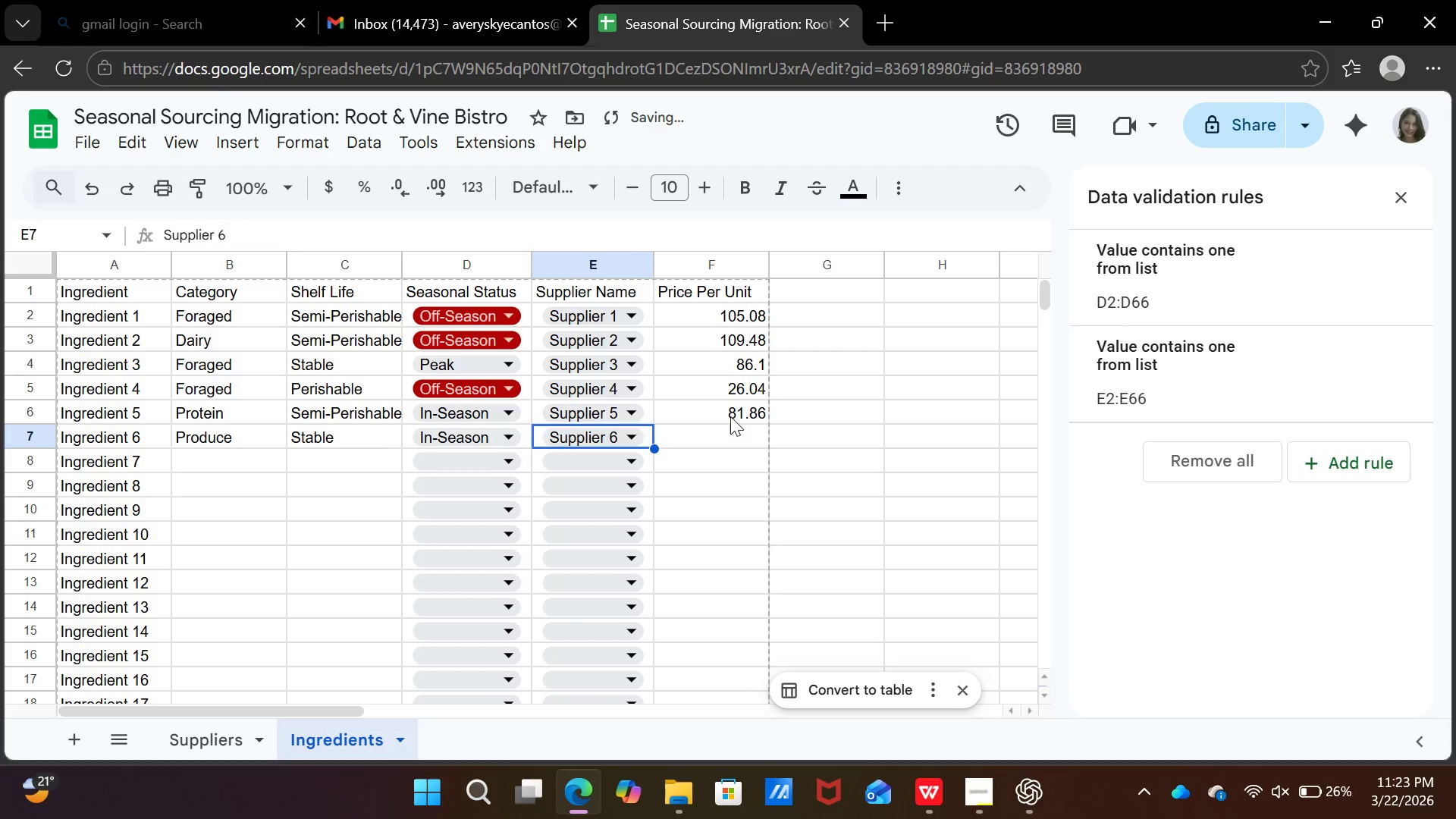 
left_click([730, 416])
 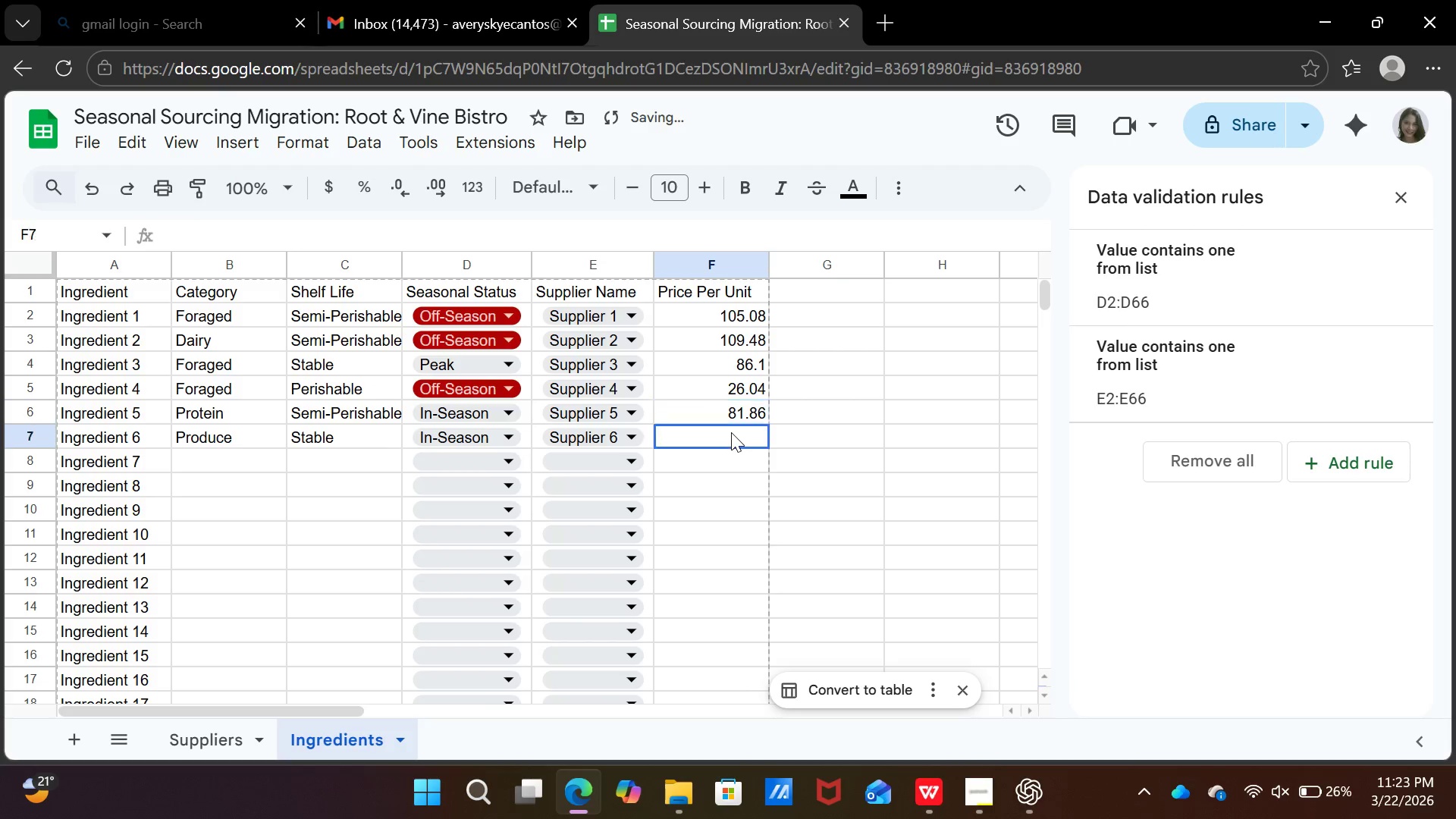 
left_click([731, 432])
 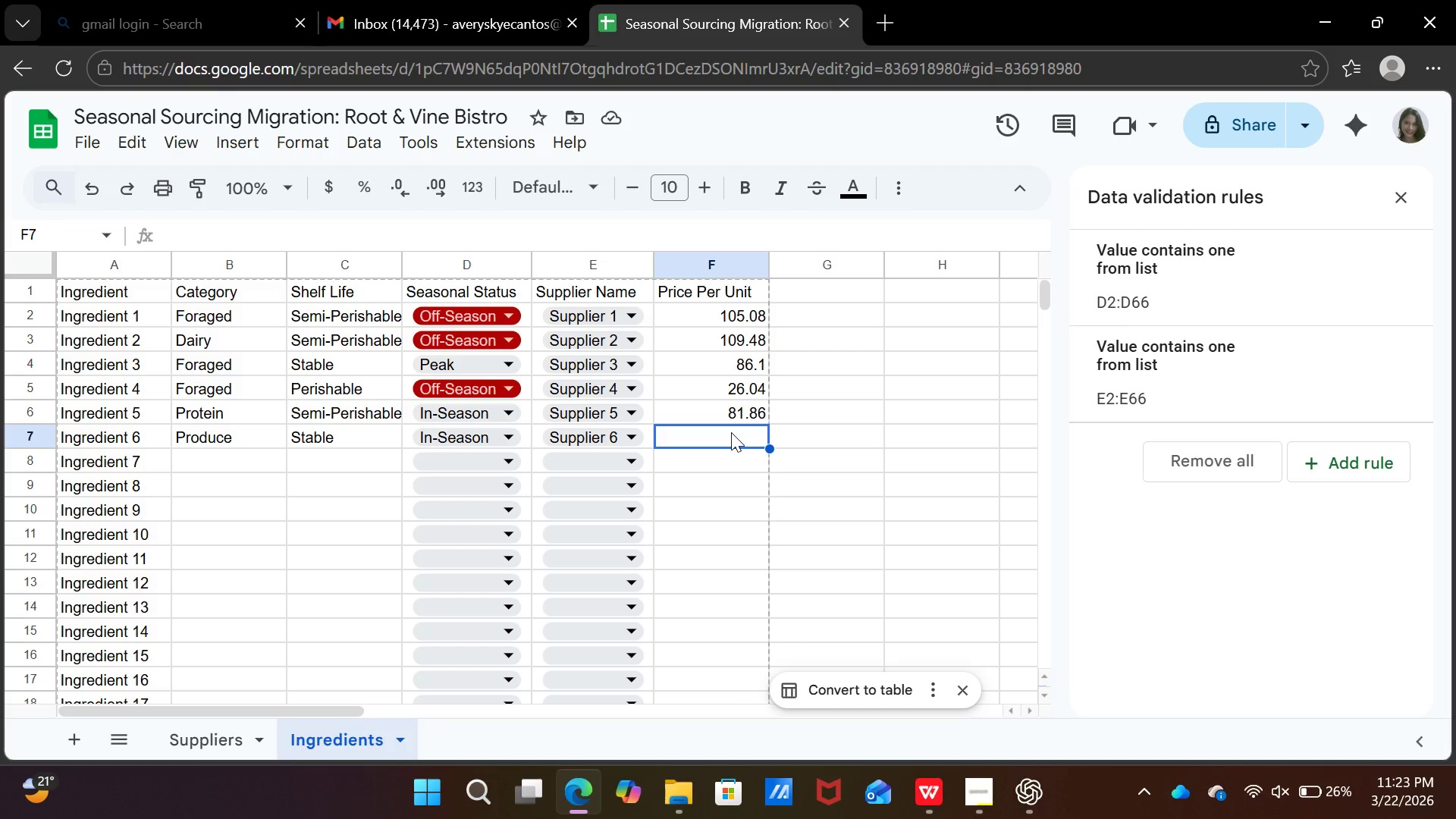 
wait(5.55)
 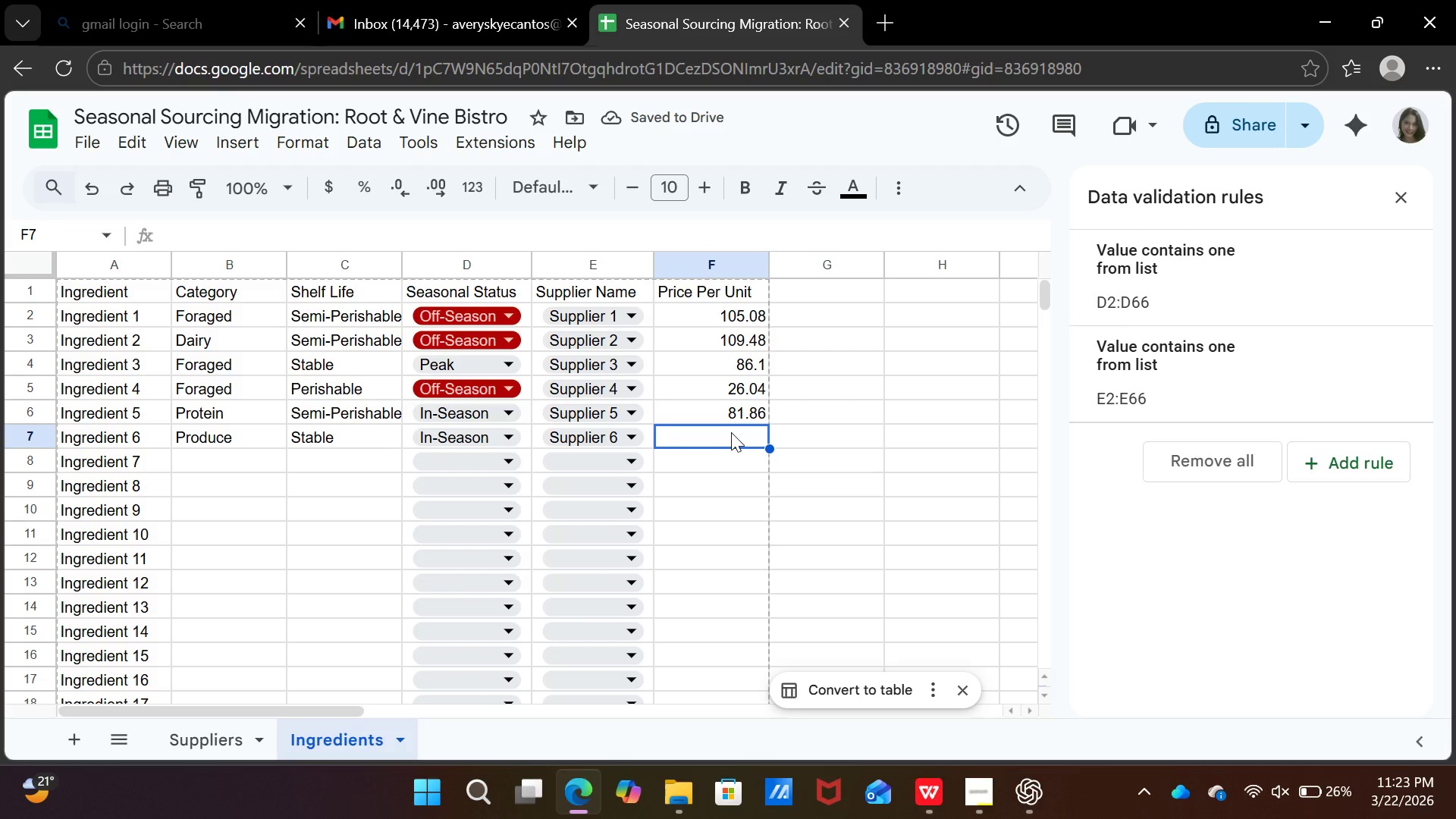 
type(169.16)
 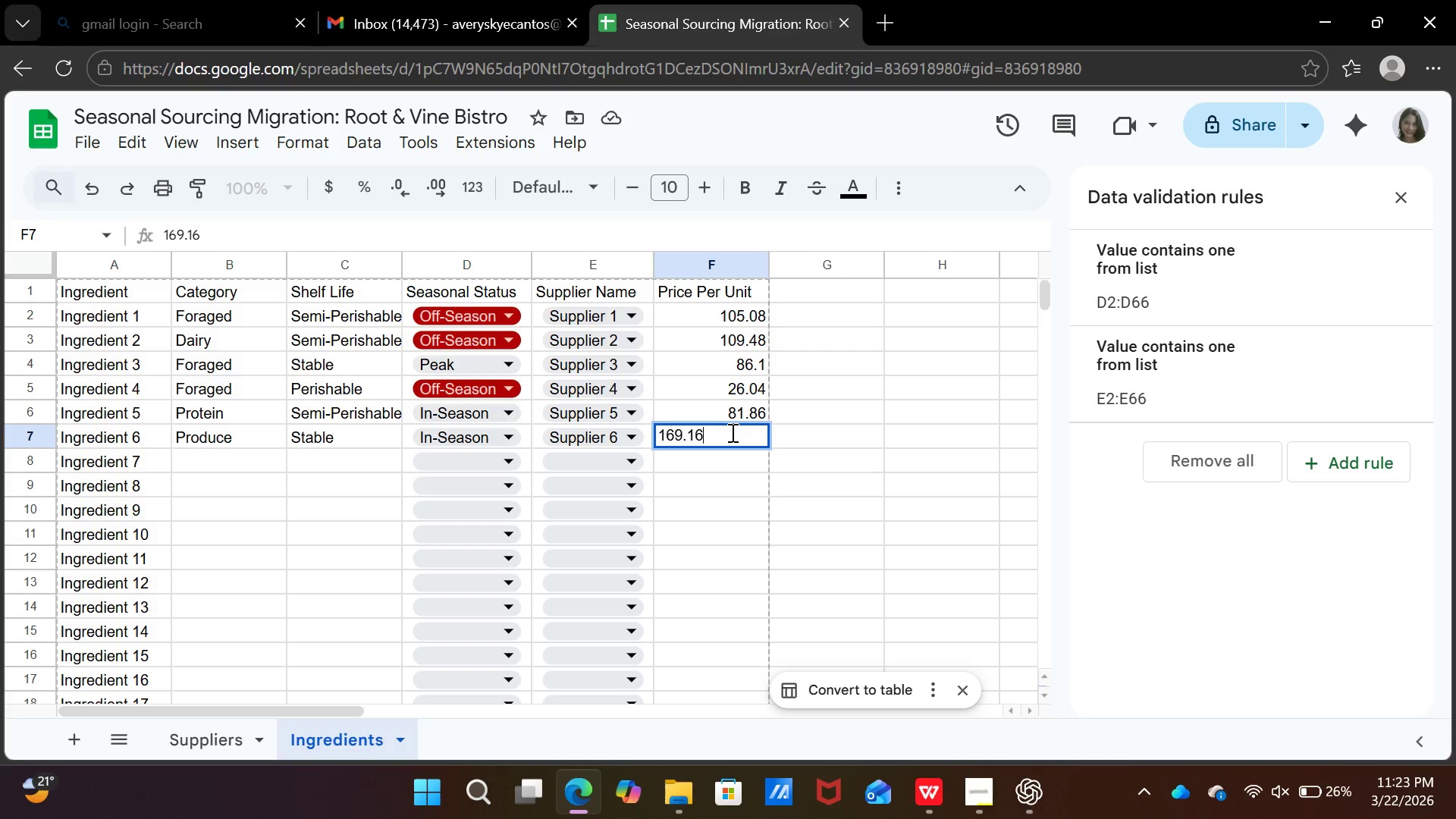 
key(ArrowDown)
 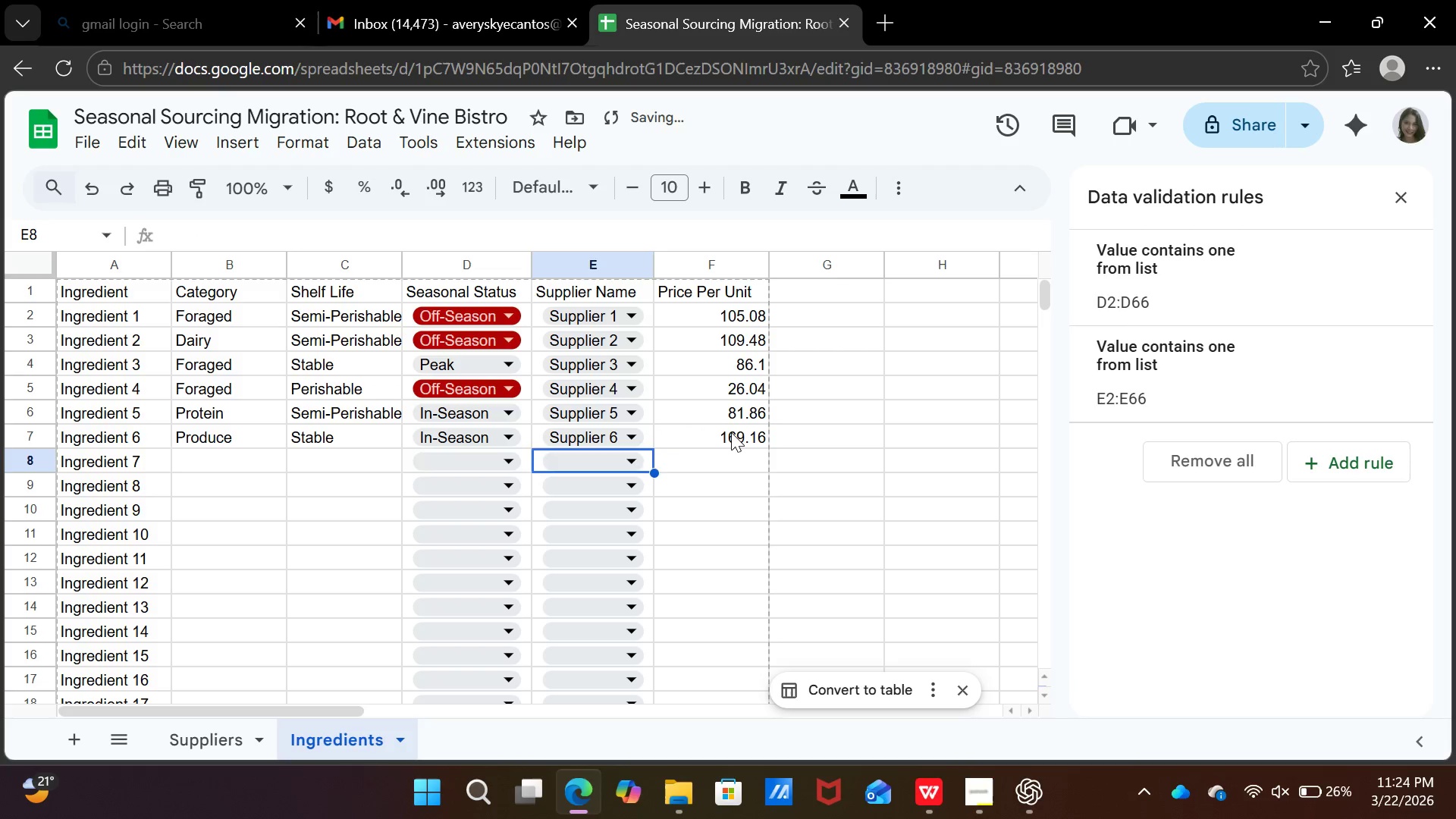 
key(ArrowLeft)
 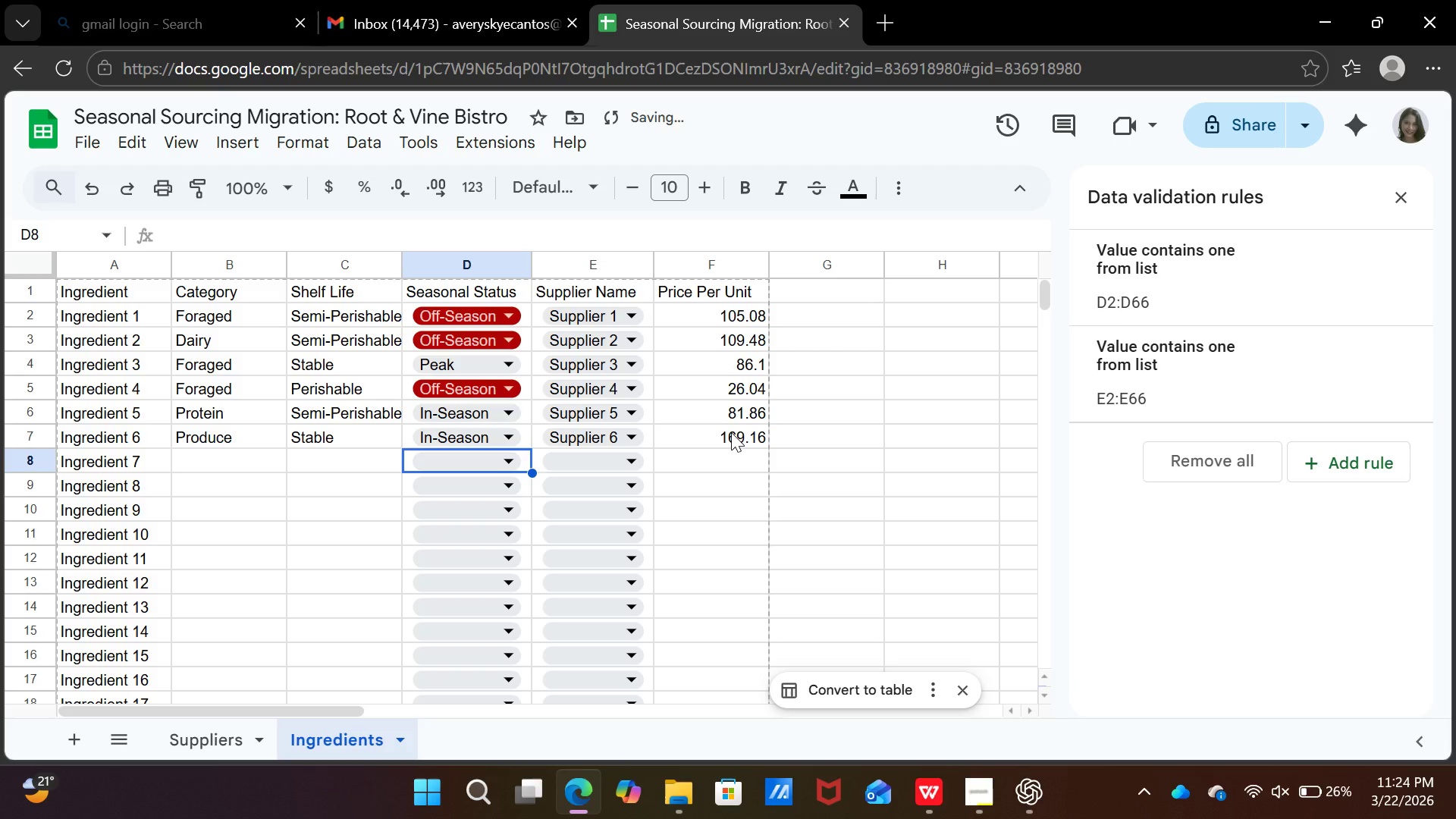 
key(ArrowLeft)
 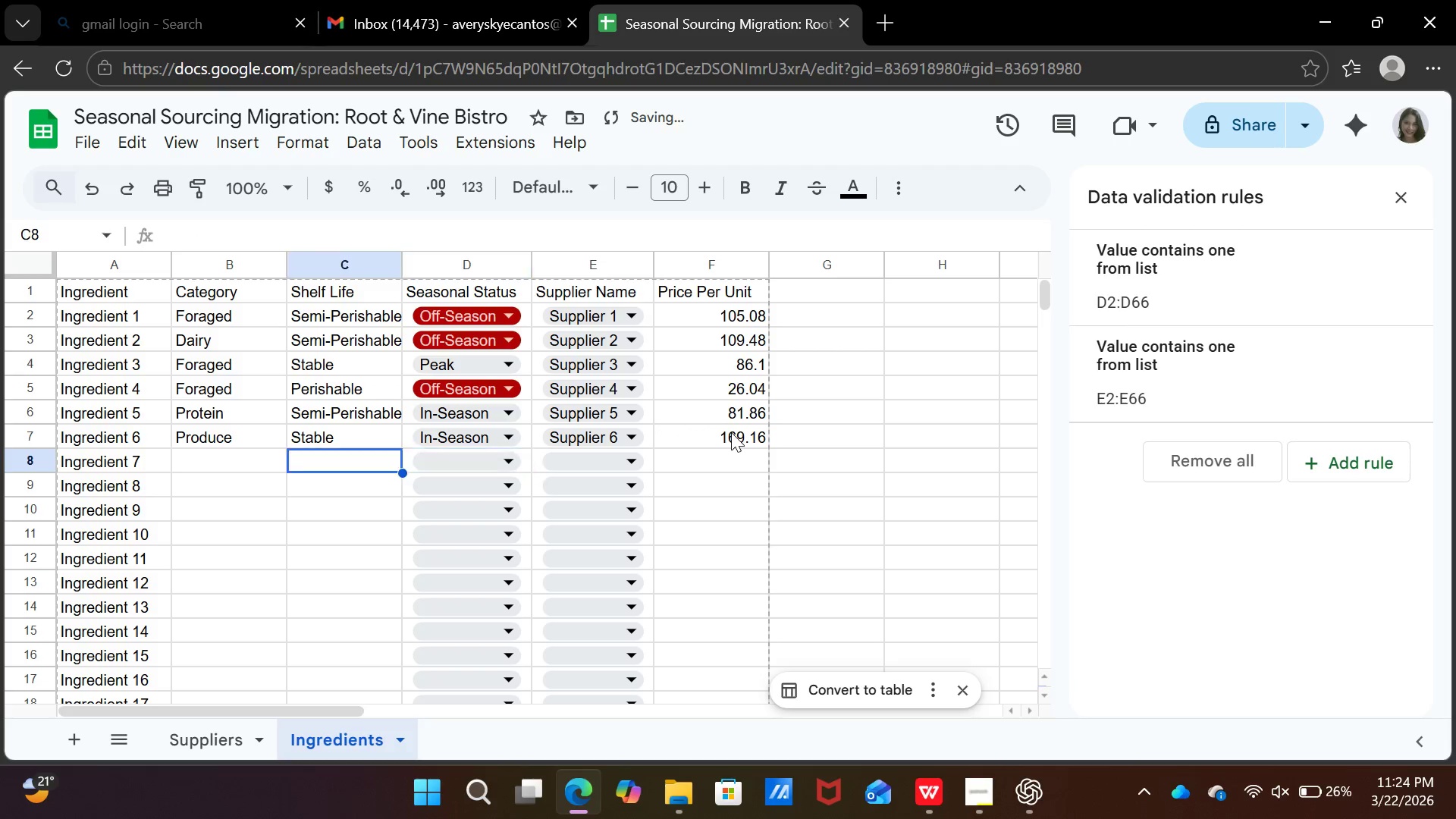 
key(ArrowLeft)
 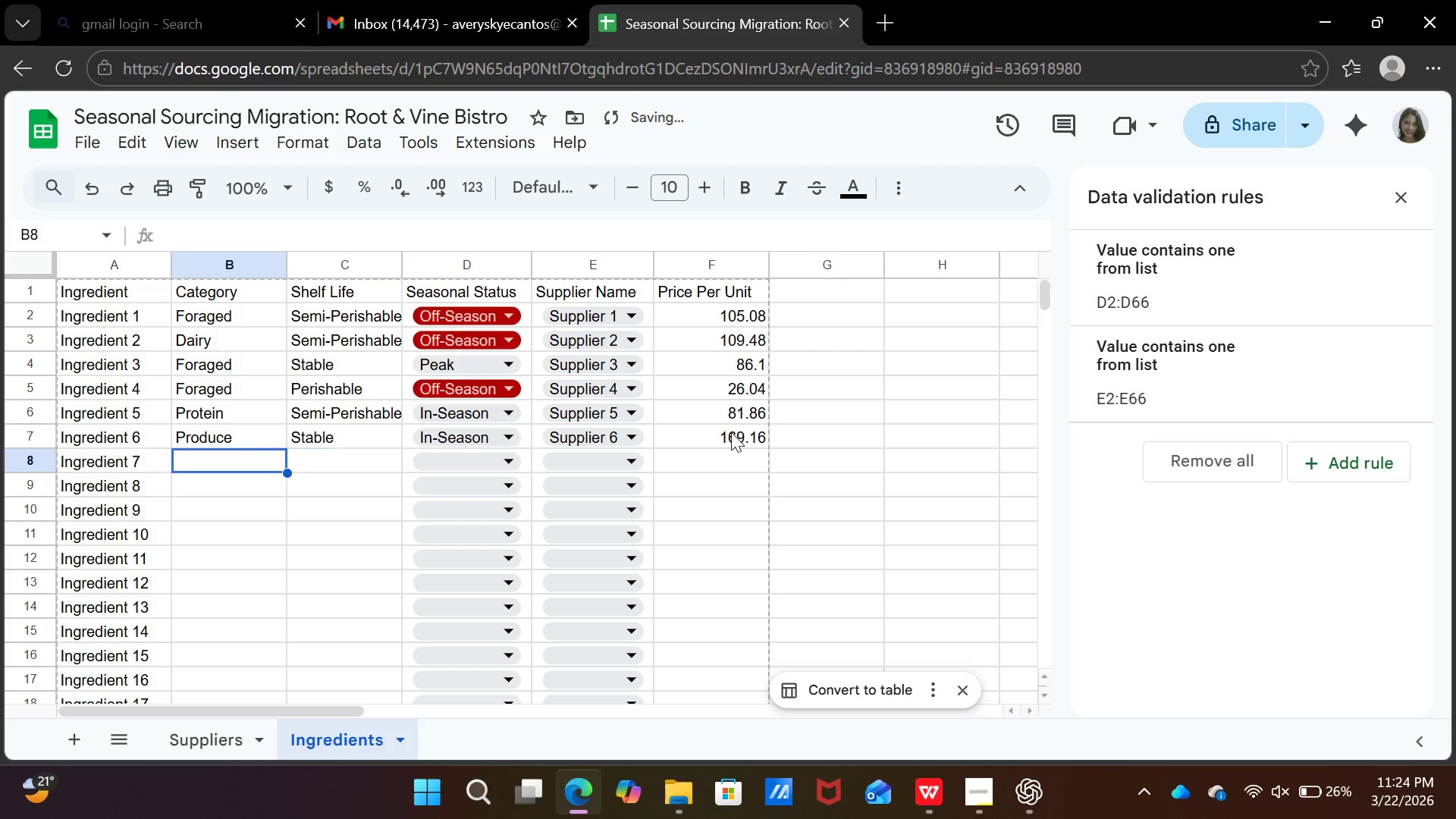 
key(ArrowLeft)
 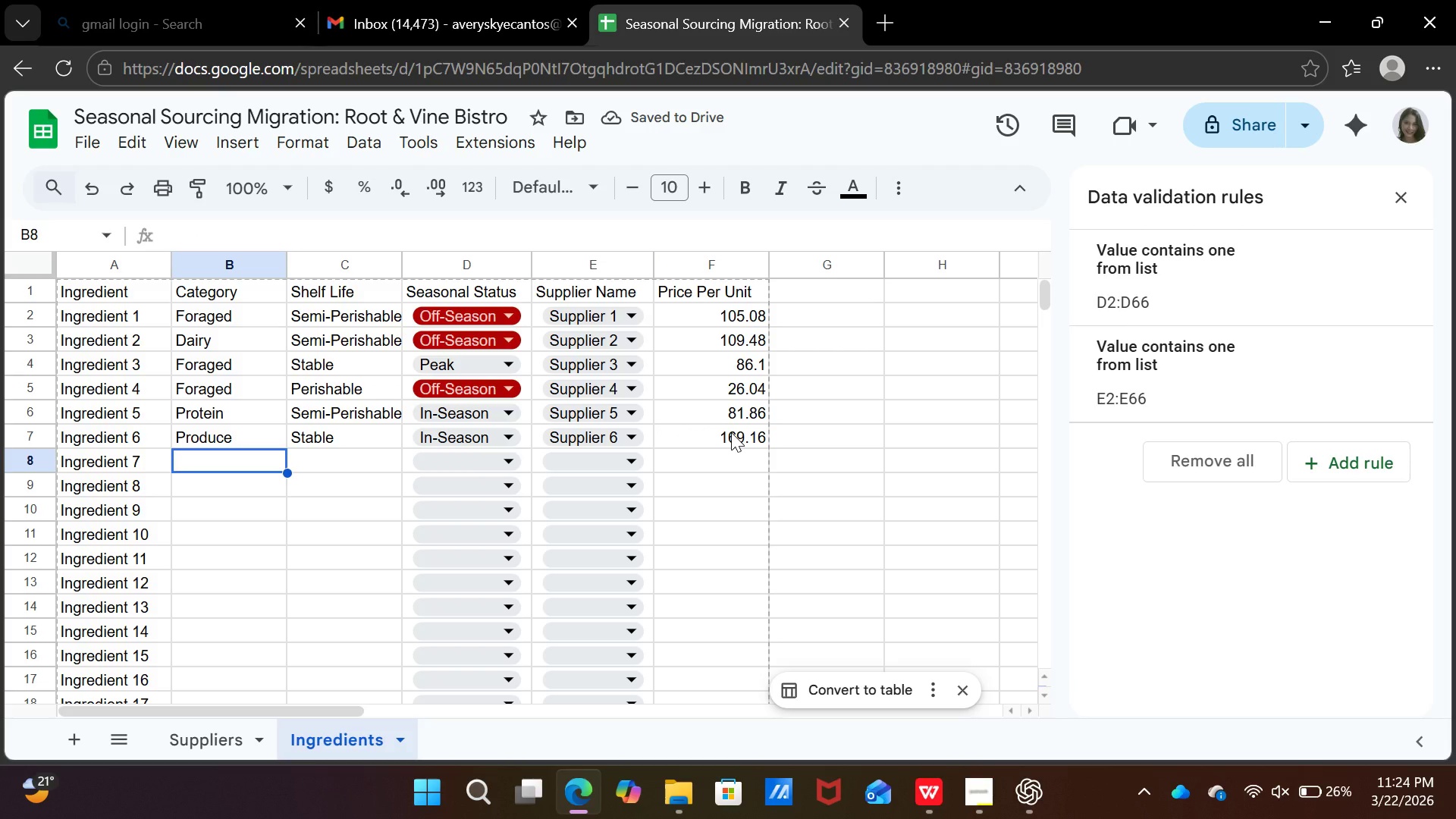 
key(F)
 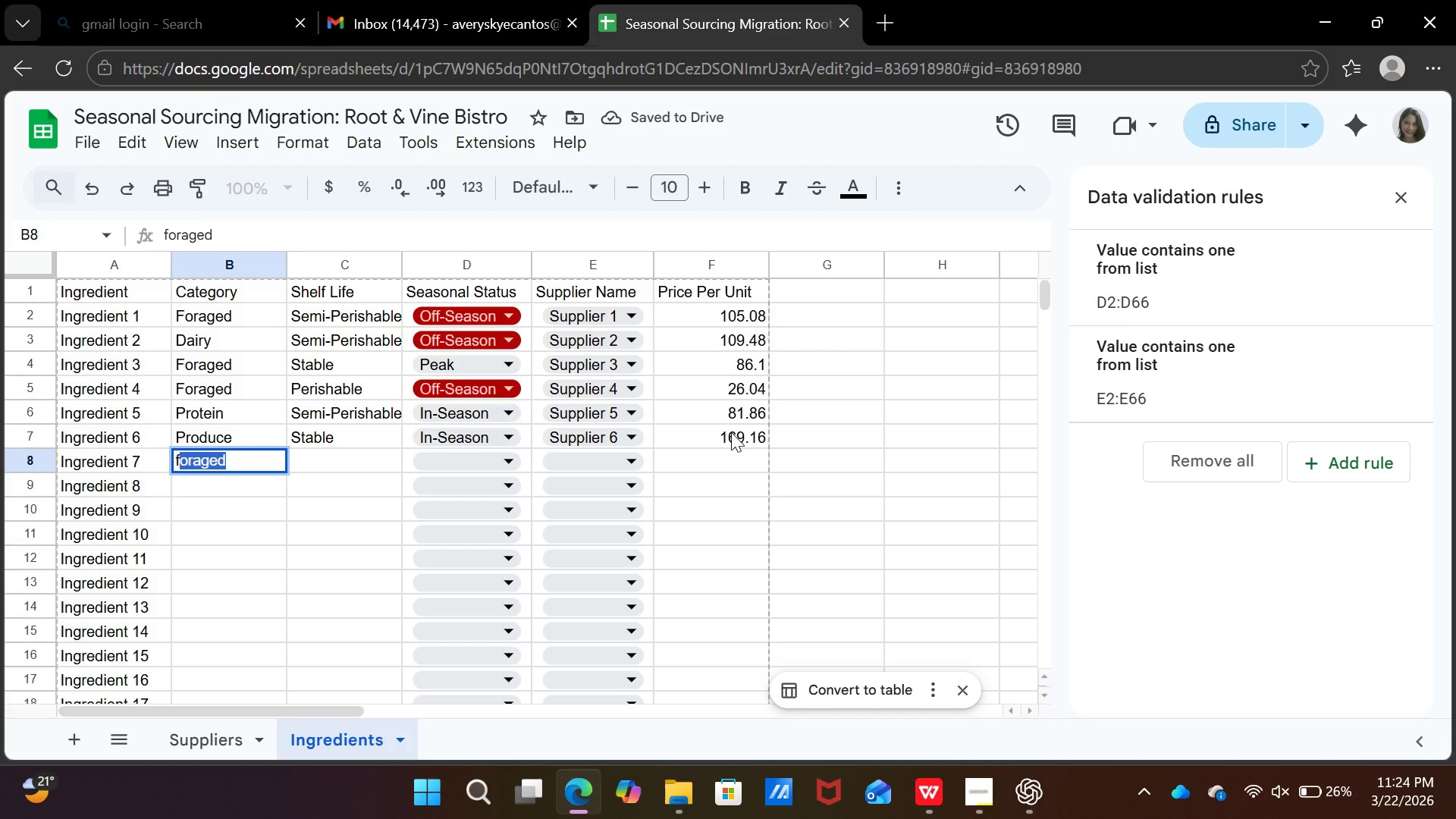 
key(ArrowRight)
 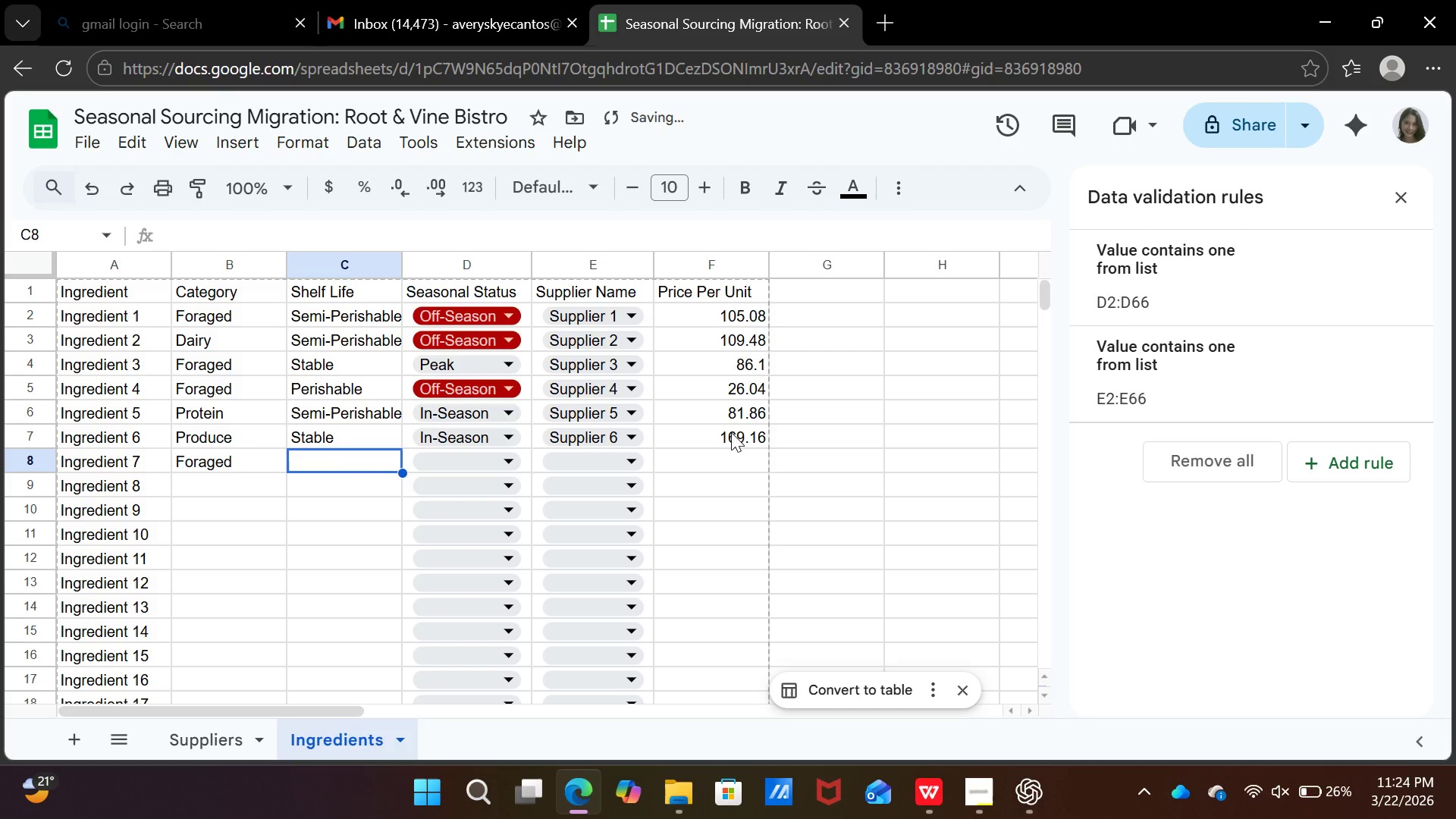 
type(st)
 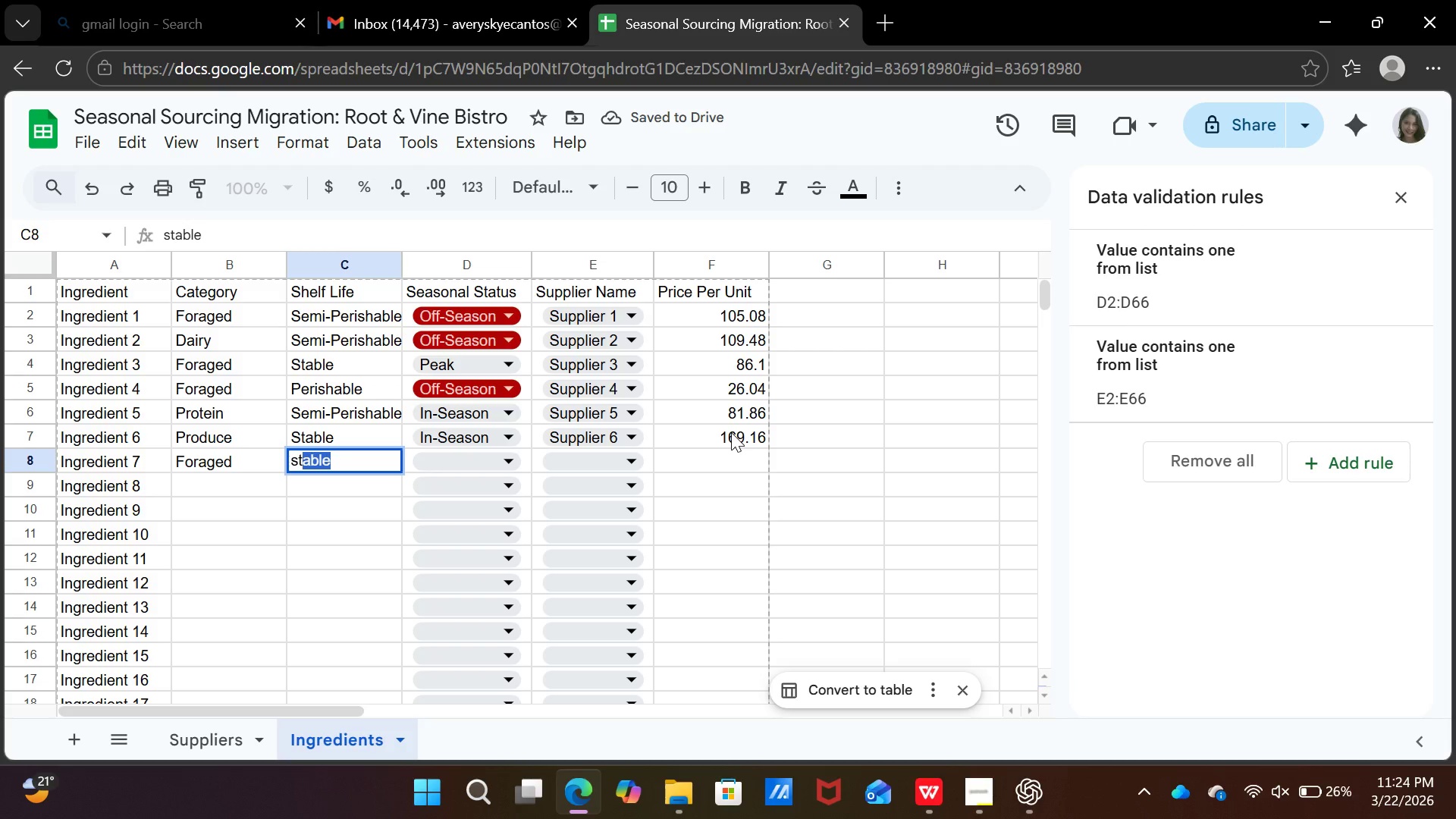 
key(ArrowRight)
 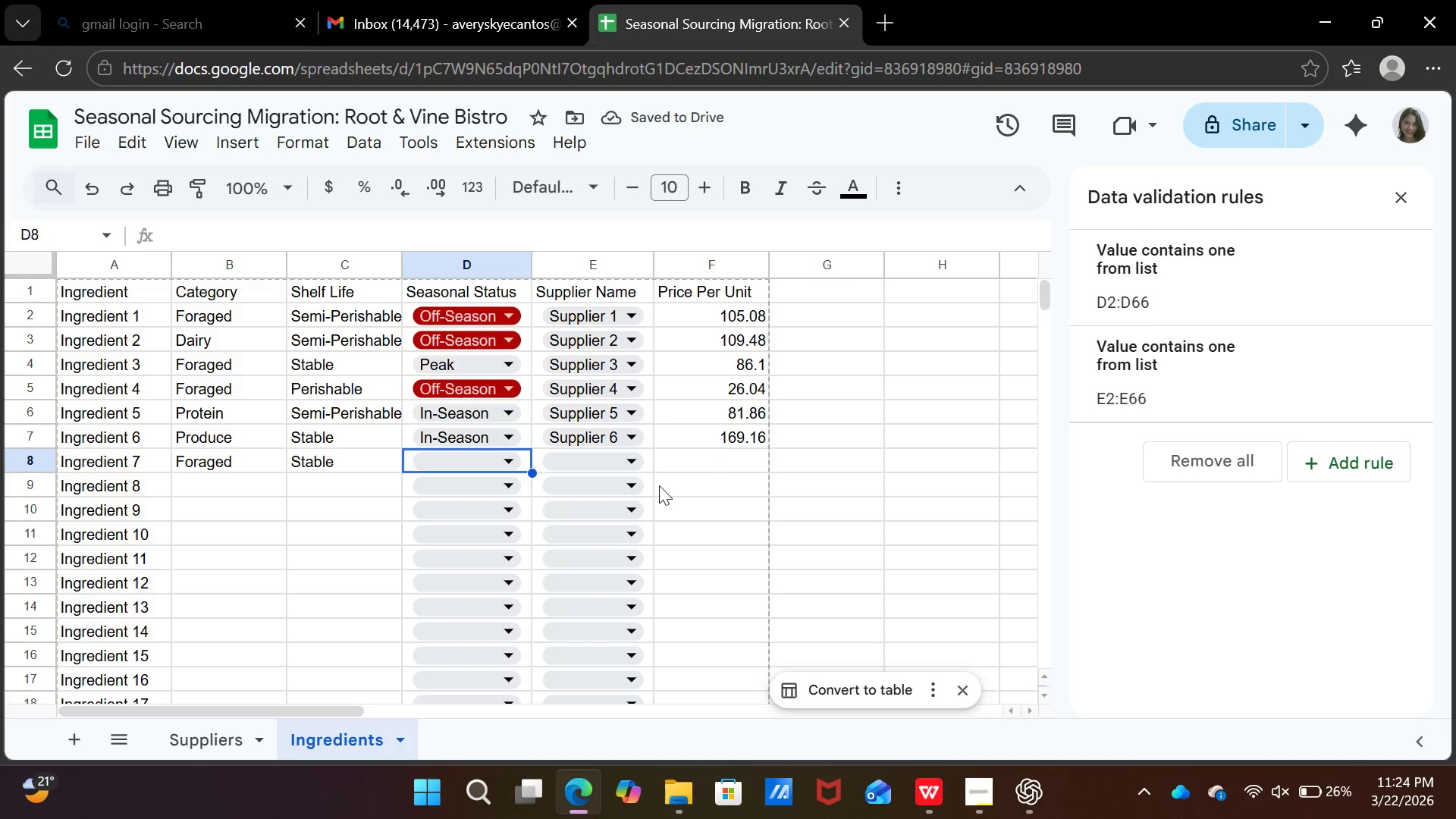 
left_click([479, 468])
 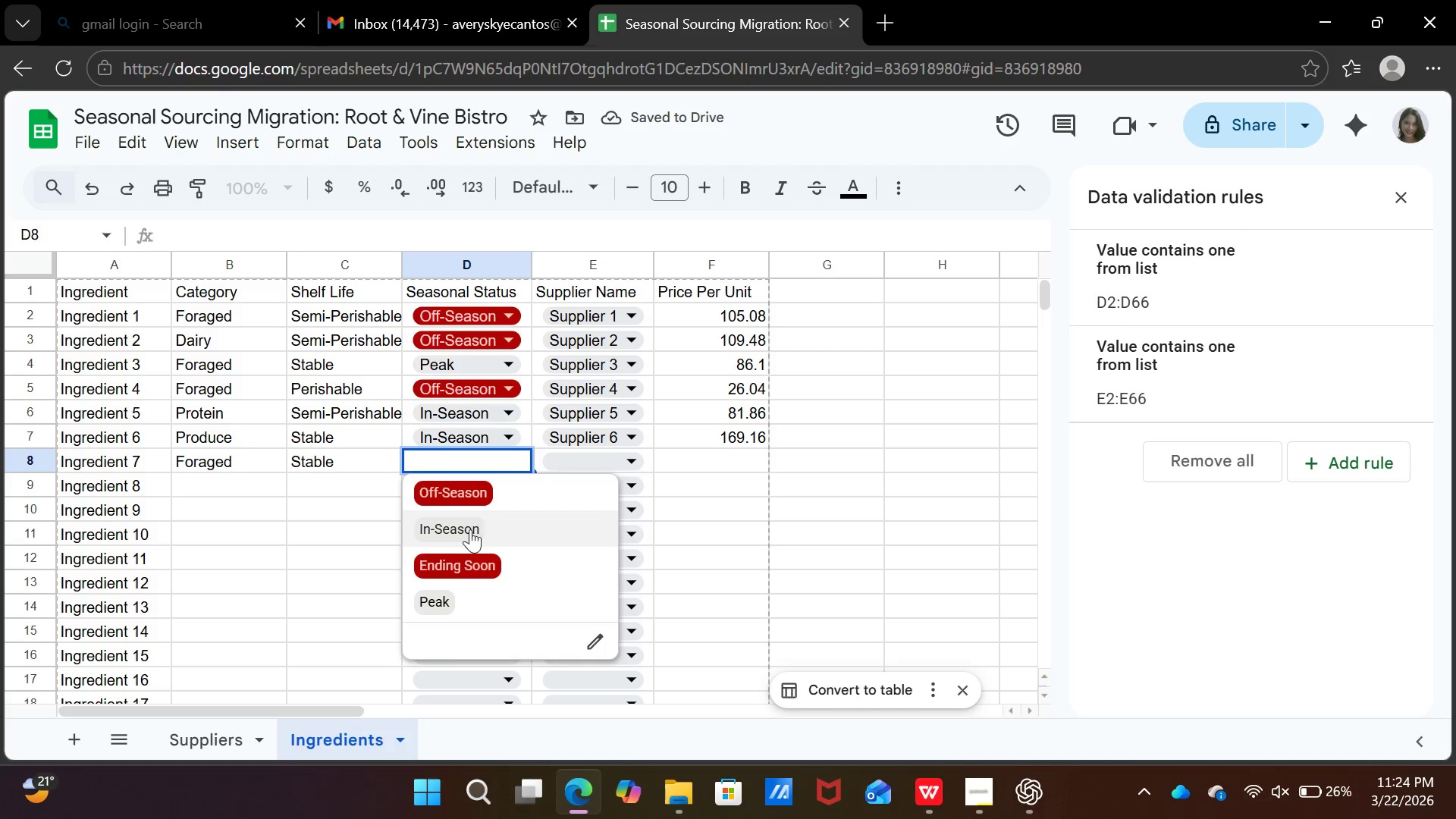 
left_click([470, 529])
 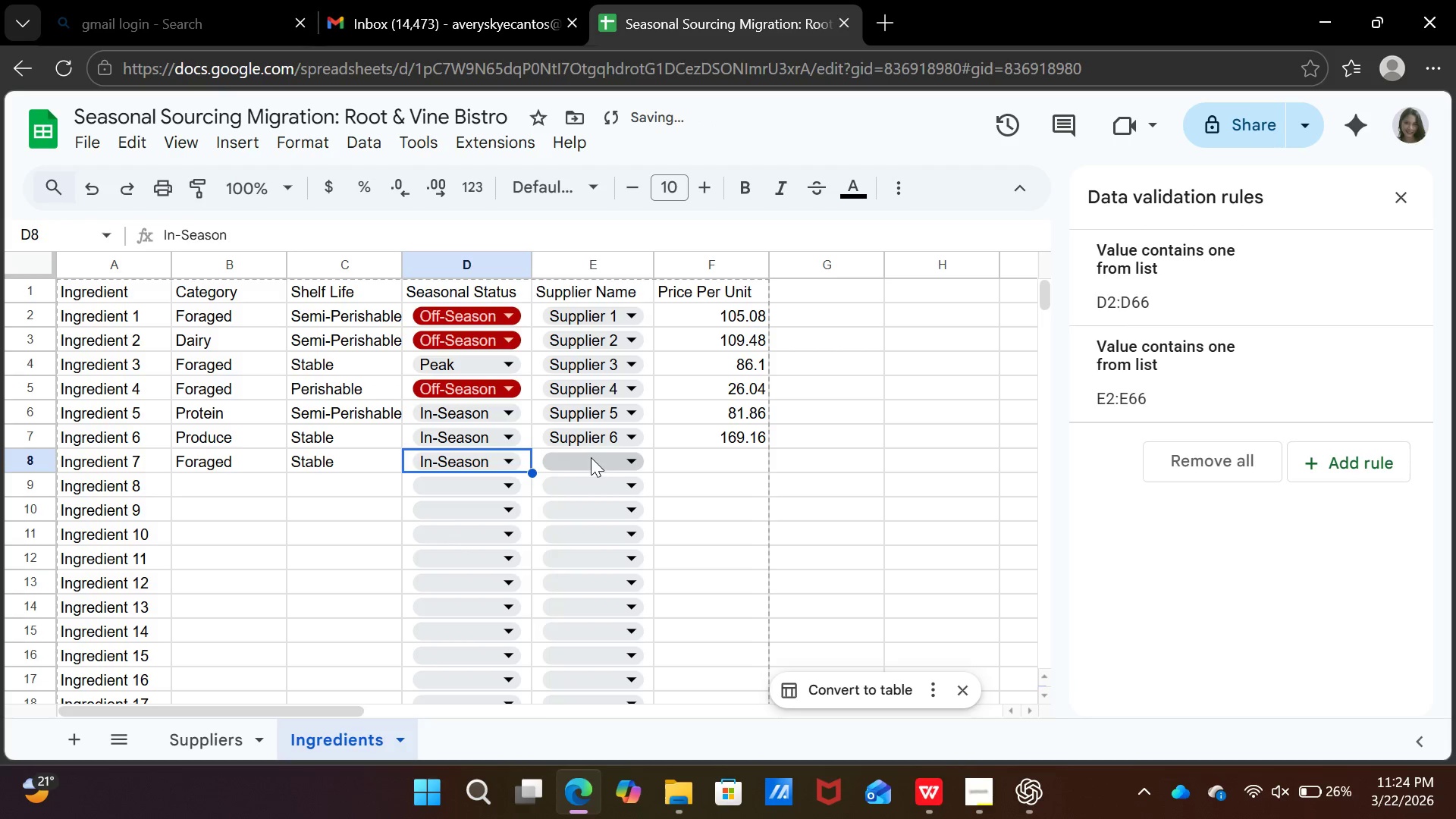 
left_click([591, 457])
 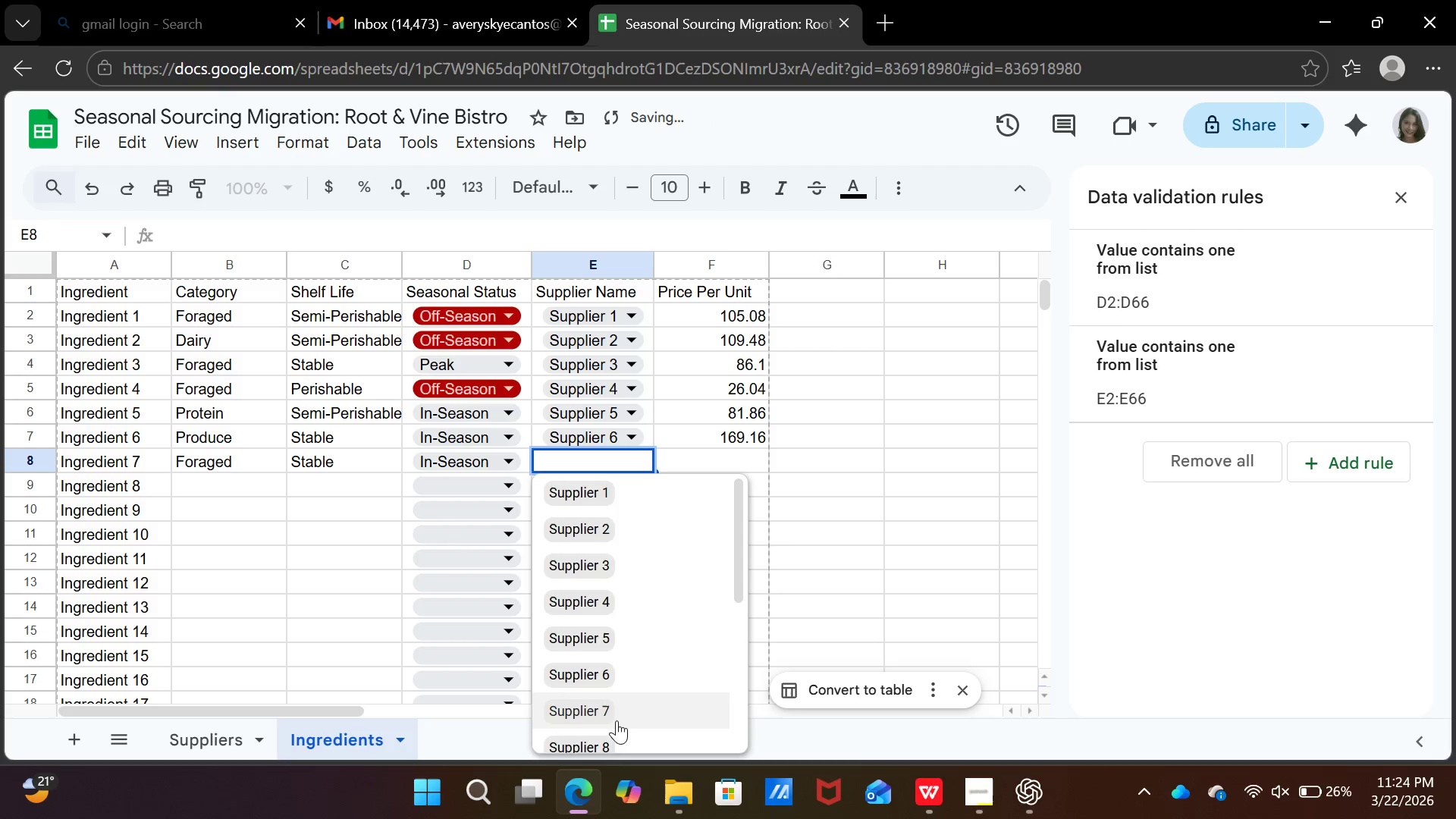 
left_click([617, 720])
 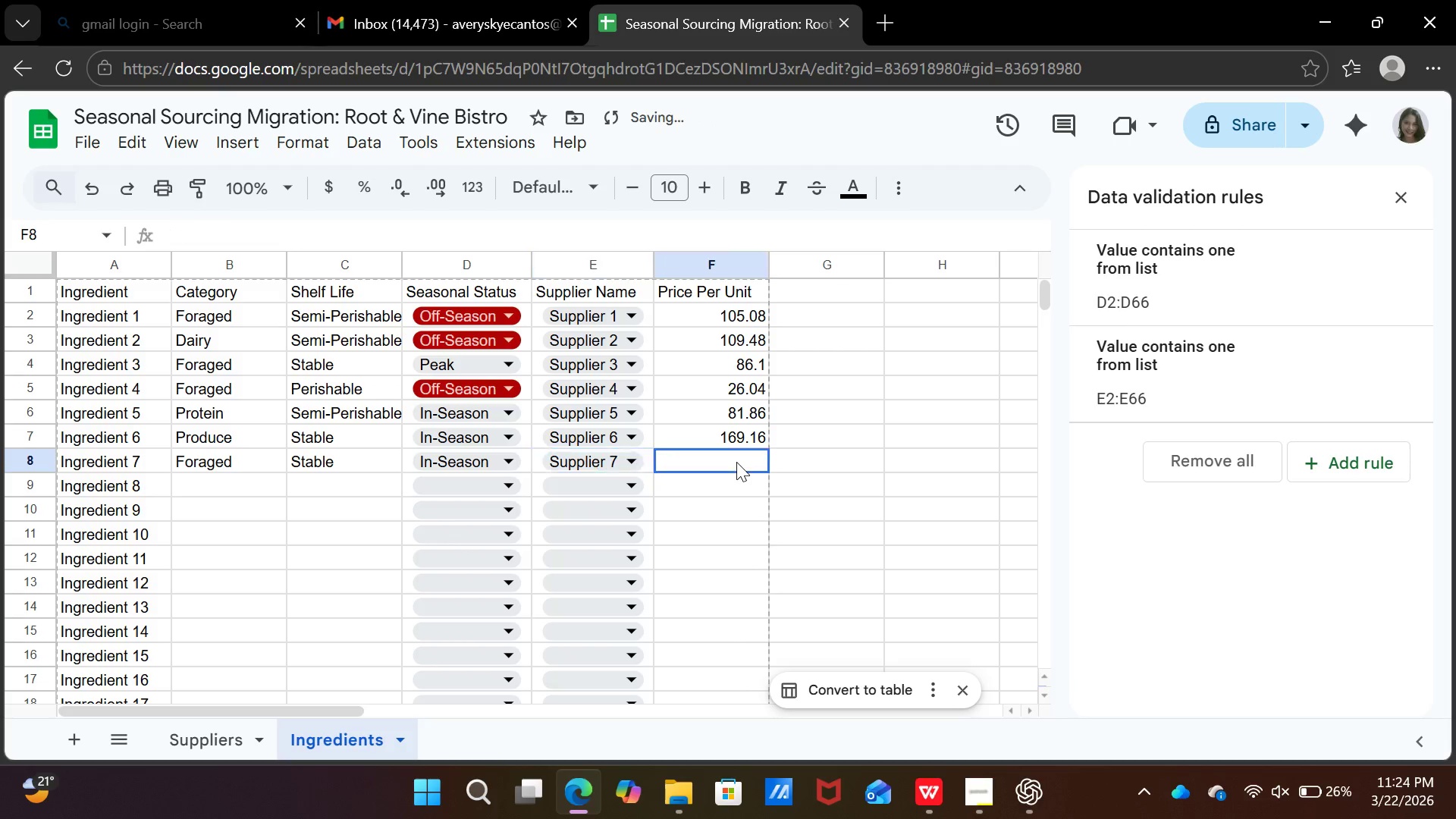 
left_click([736, 462])
 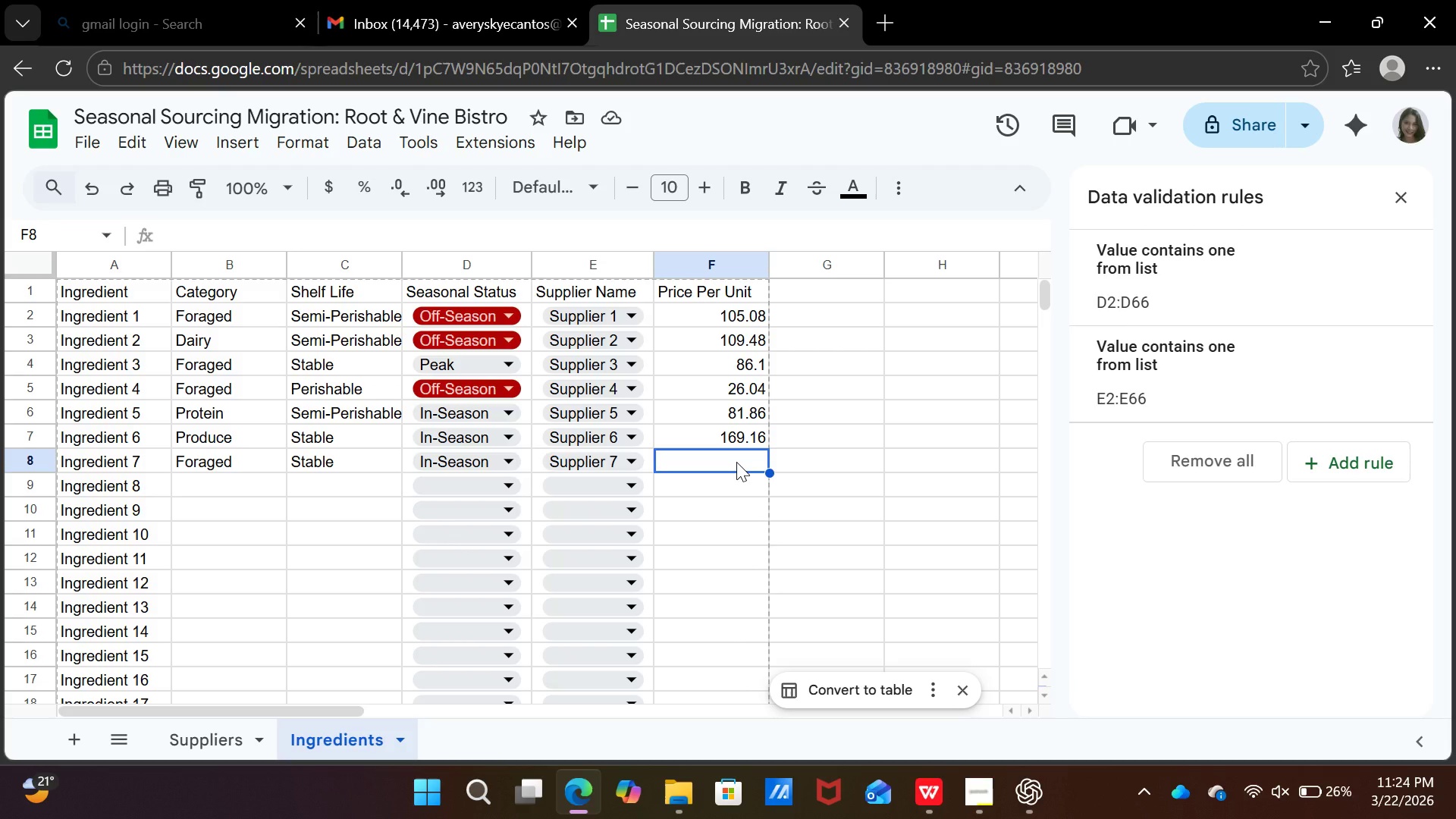 
wait(6.47)
 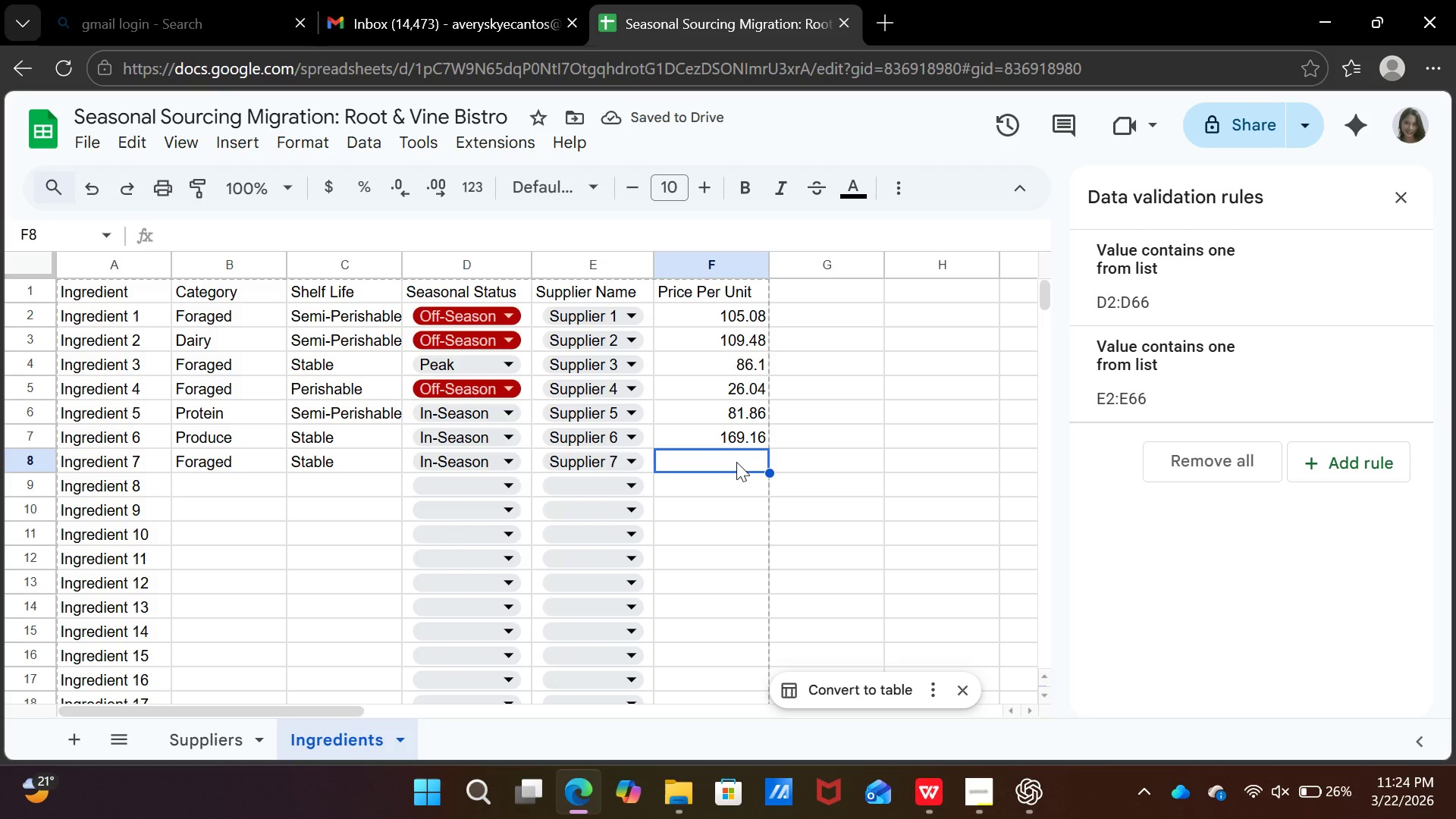 
type(34.49)
 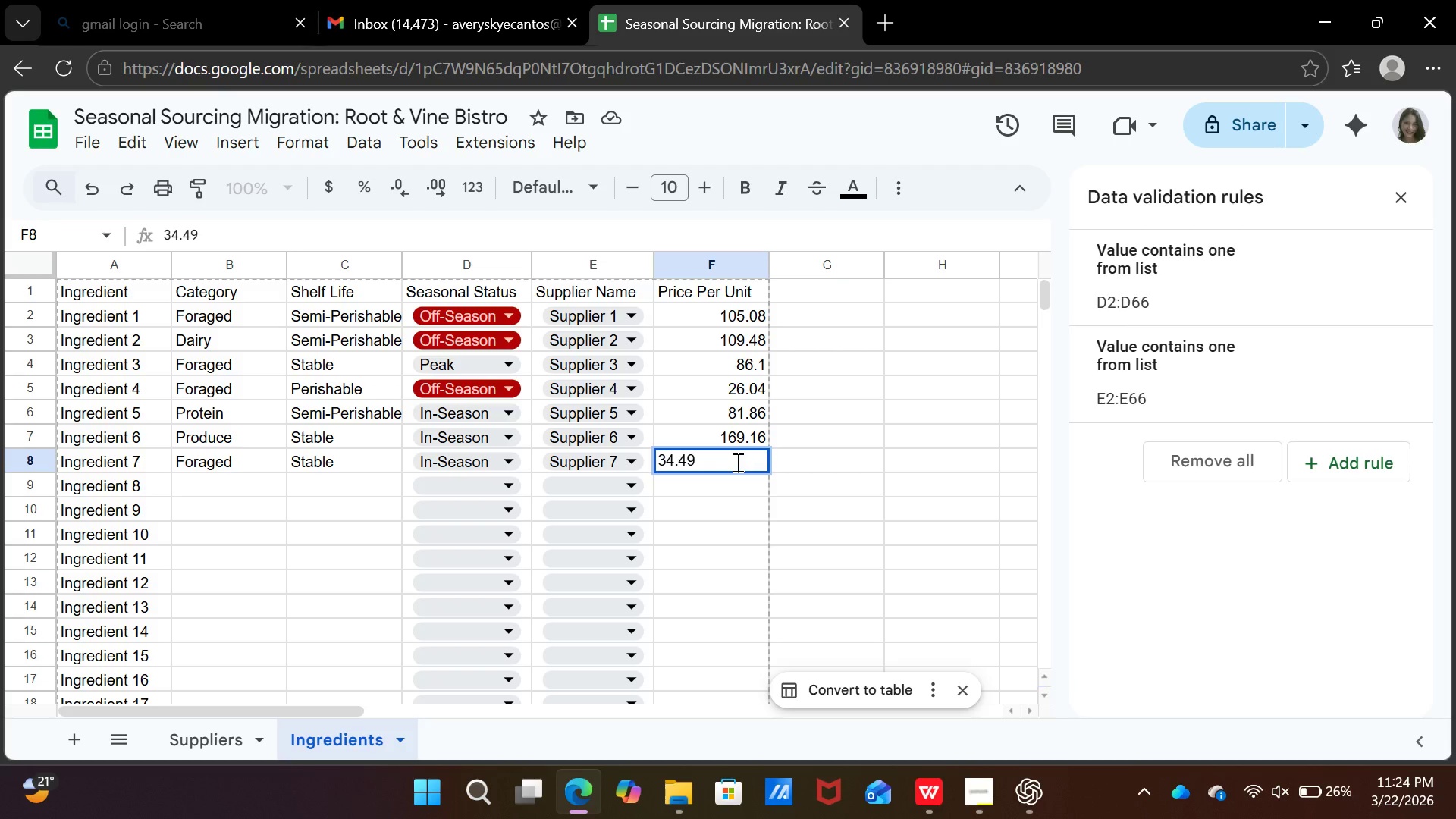 
key(ArrowDown)
 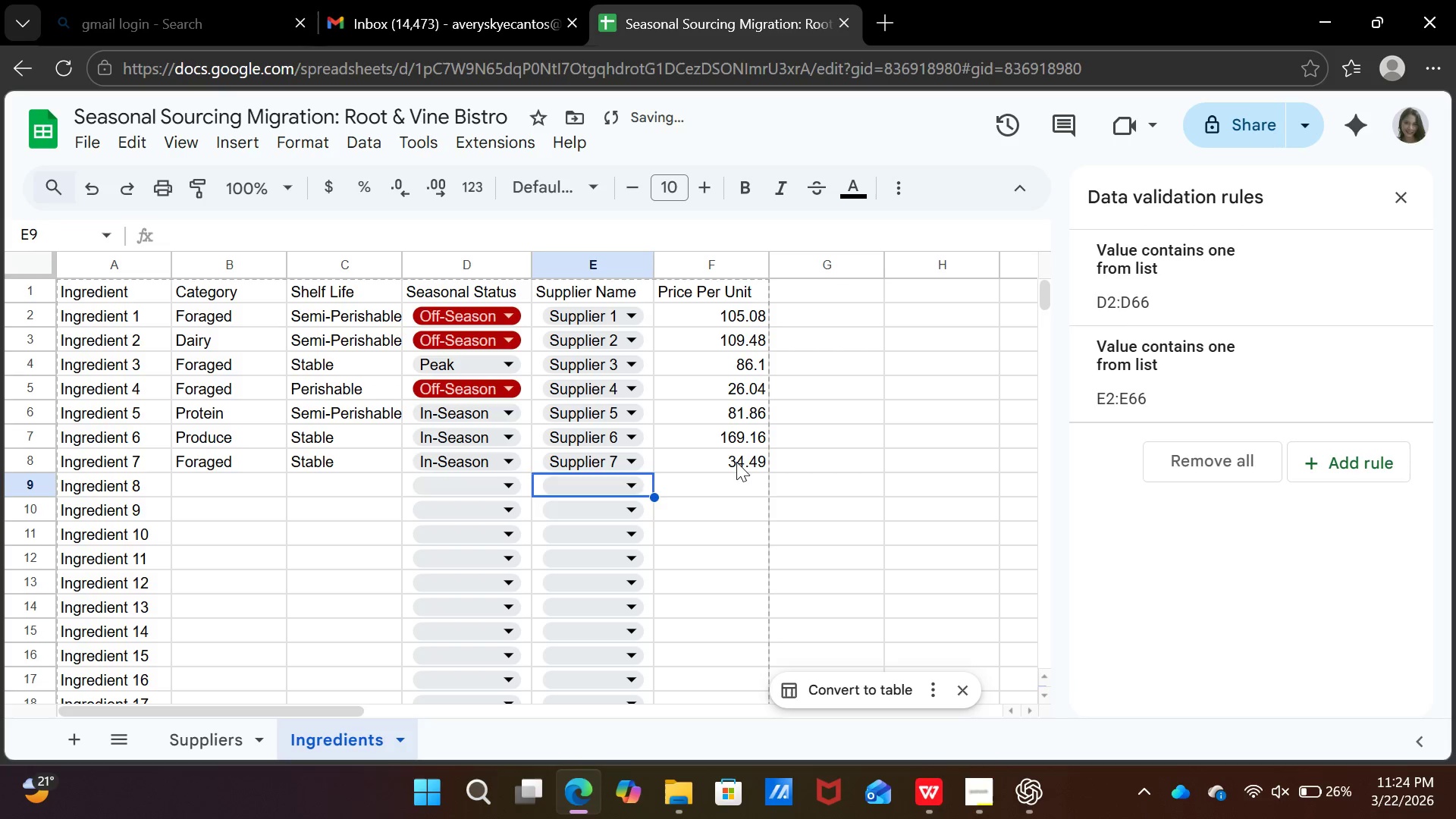 
key(ArrowLeft)
 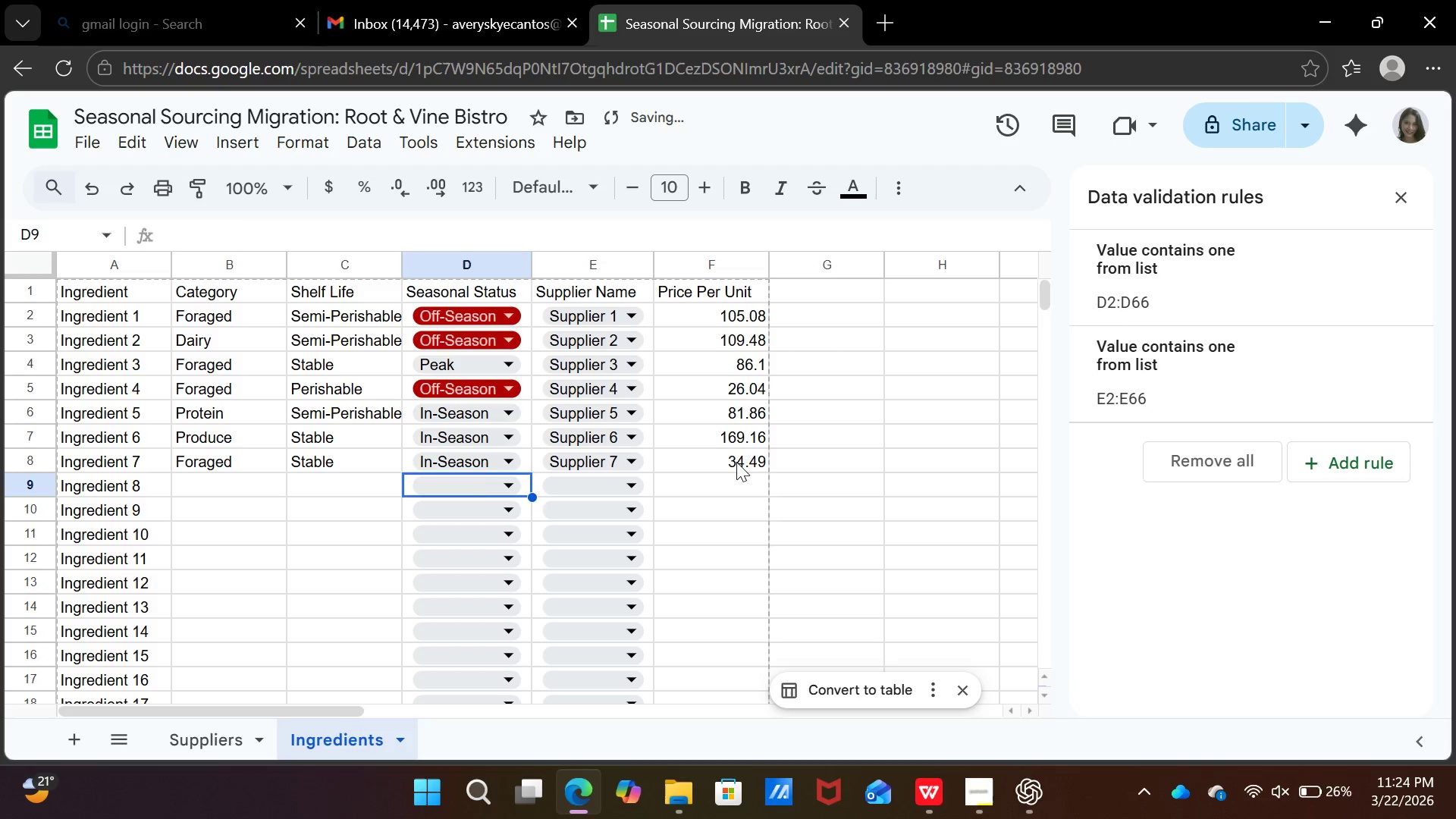 
key(ArrowLeft)
 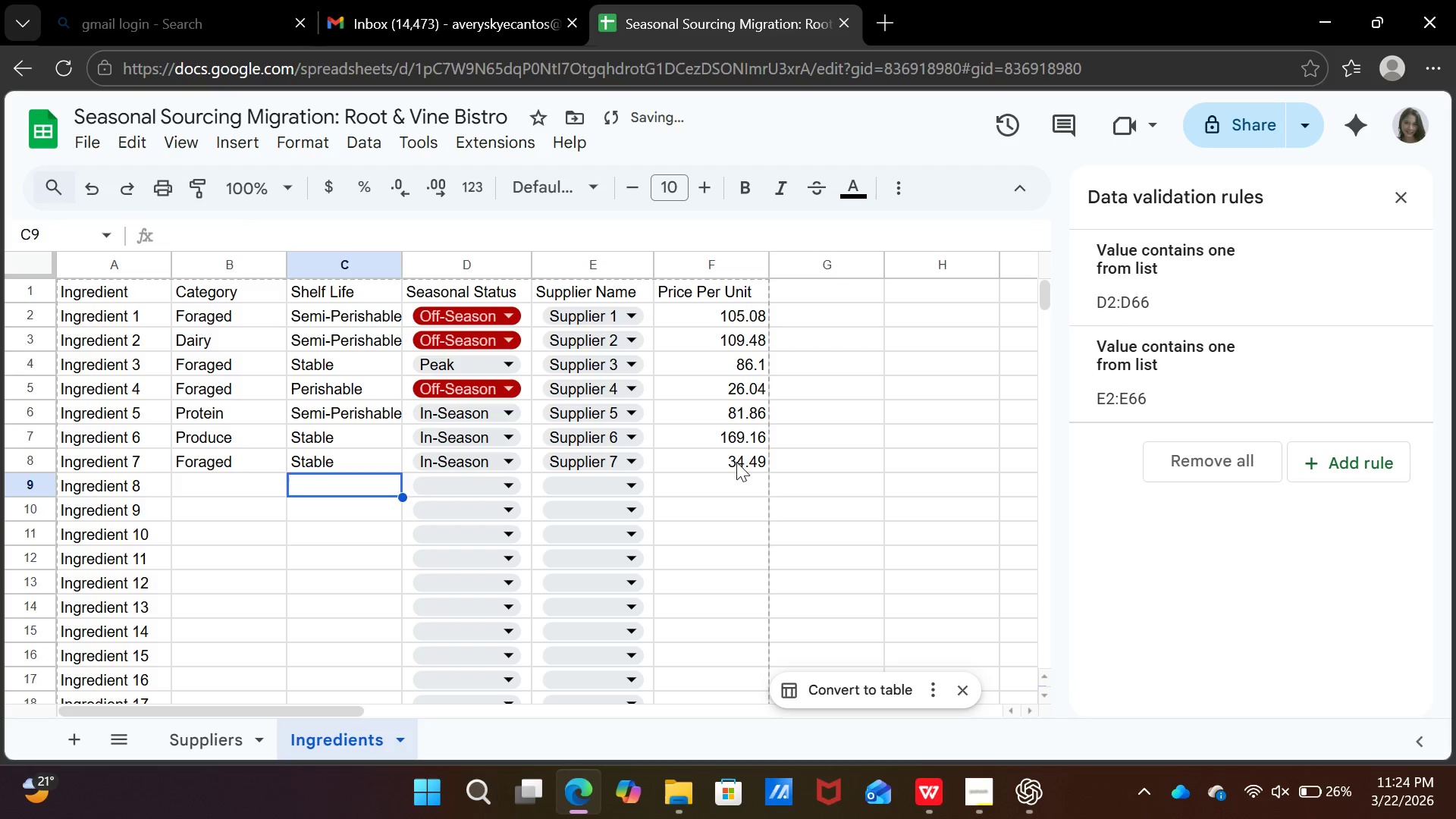 
key(ArrowLeft)
 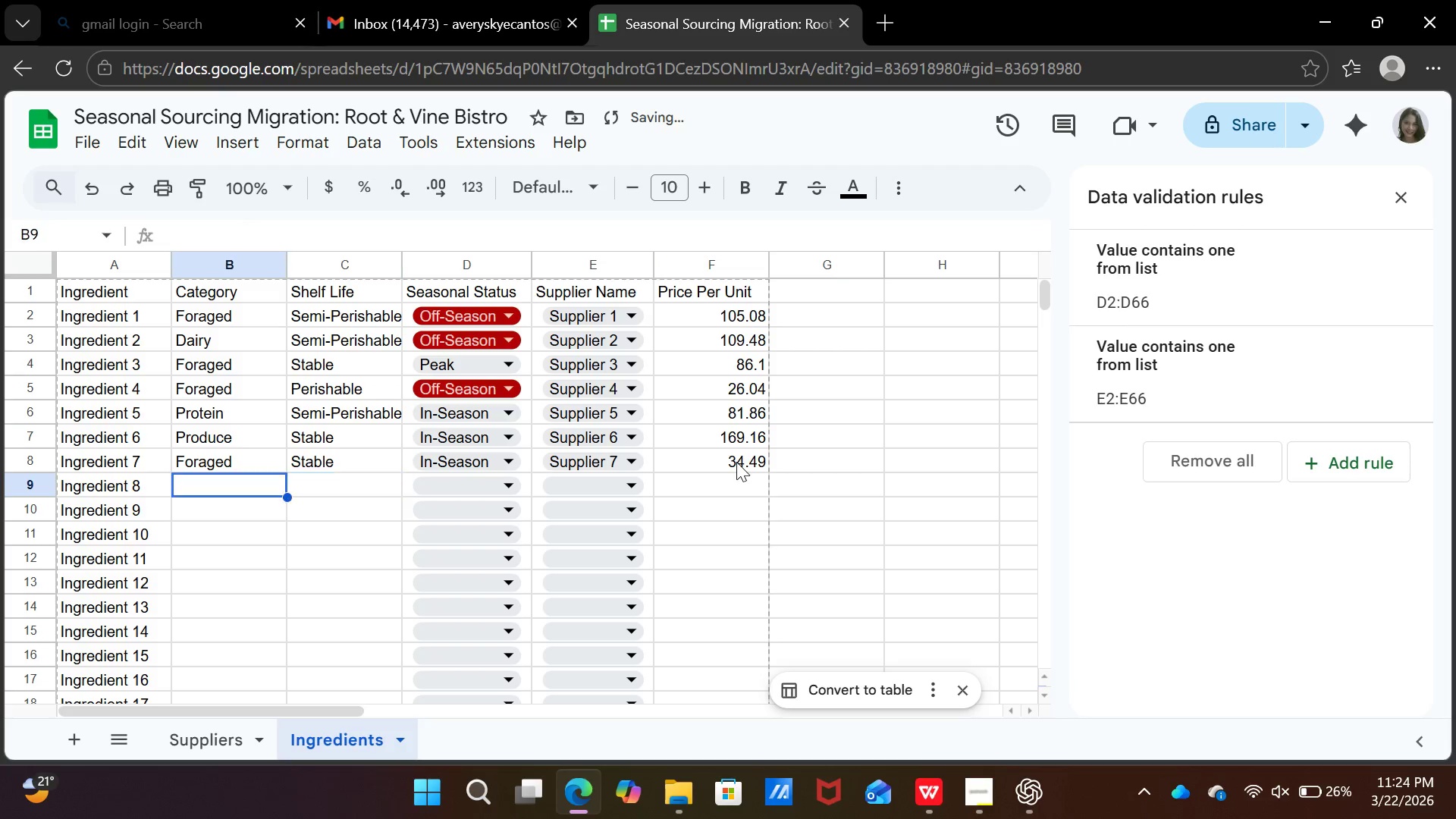 
key(ArrowLeft)
 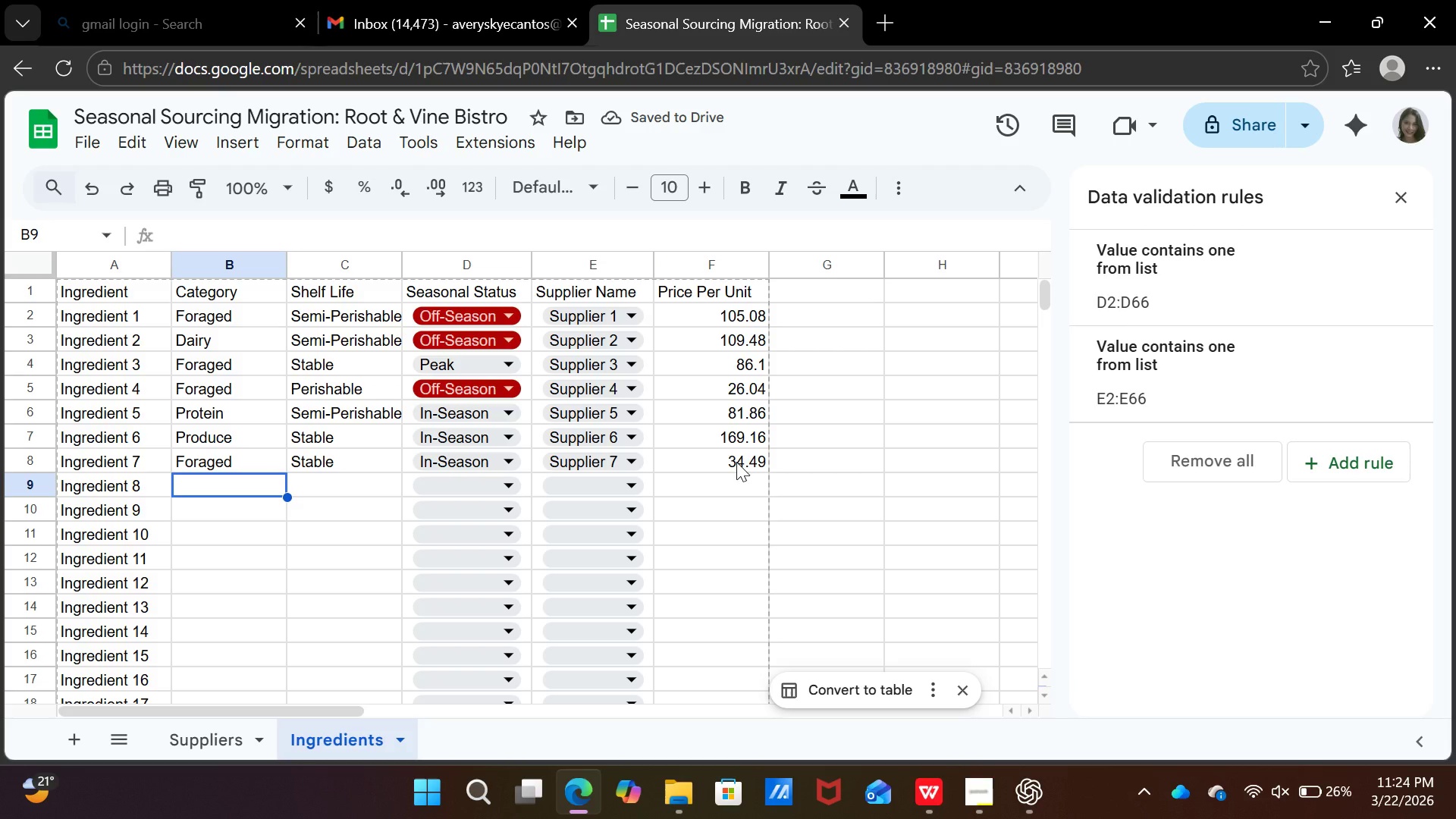 
key(F)
 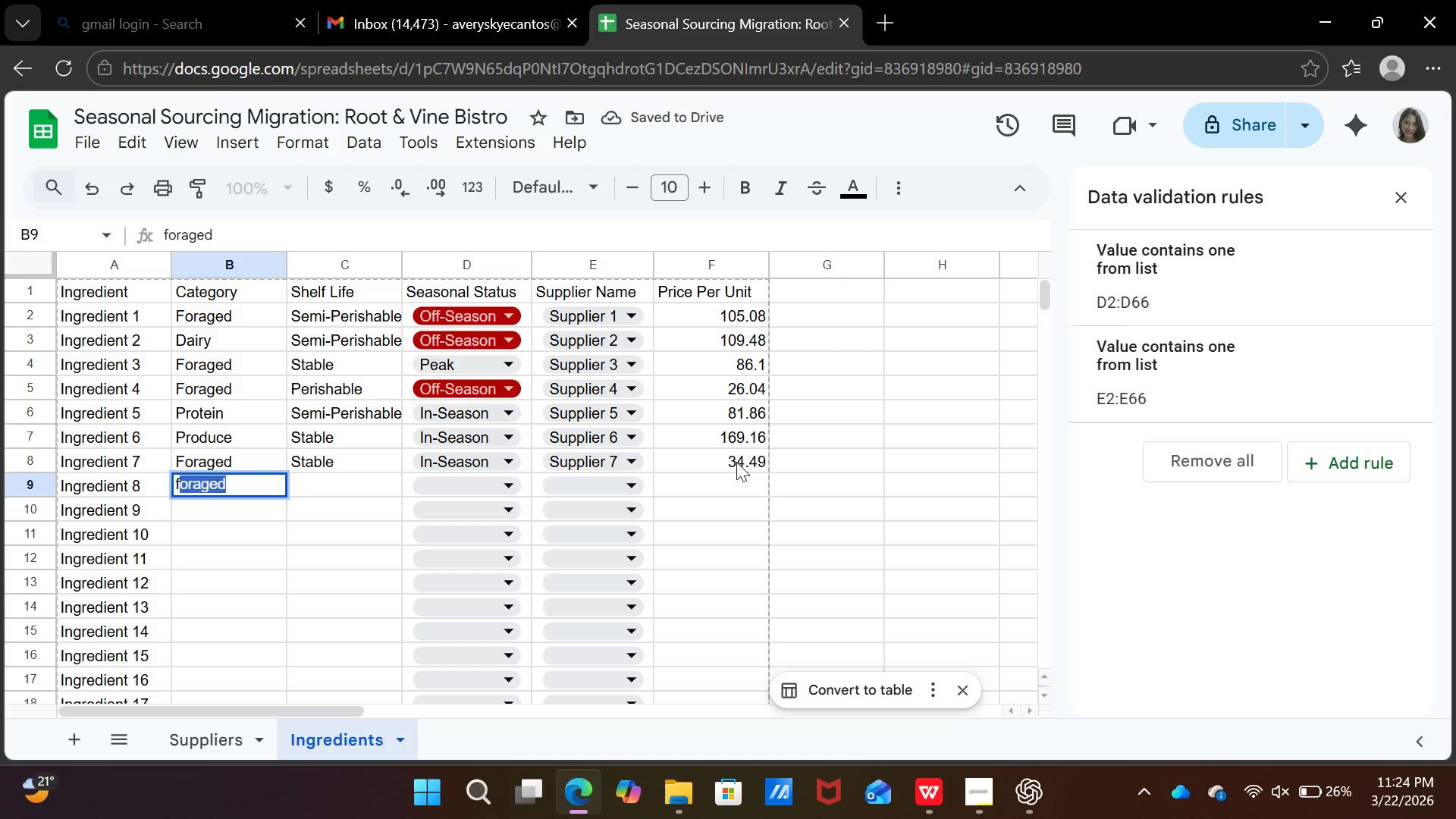 
key(ArrowRight)
 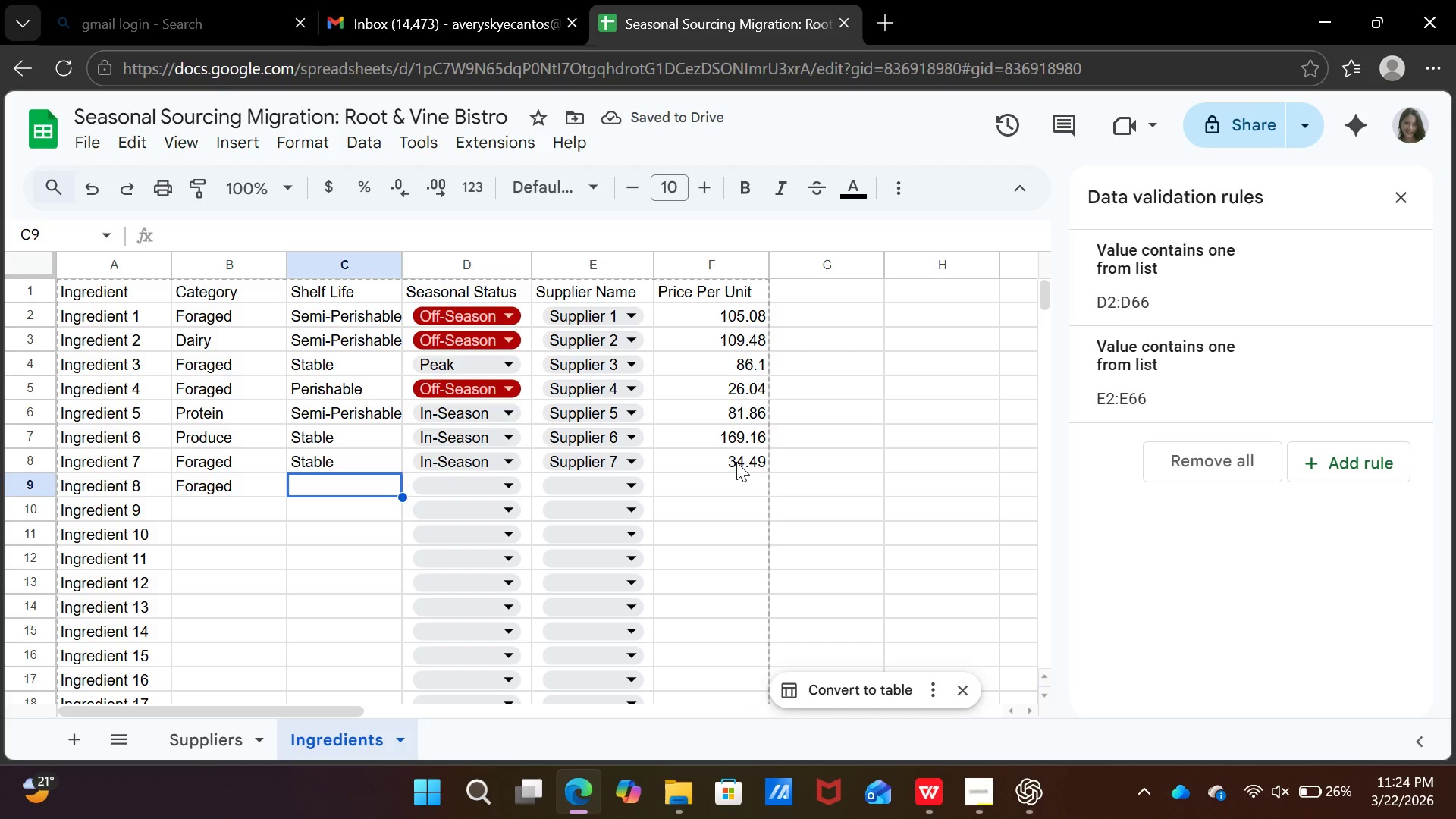 
key(P)
 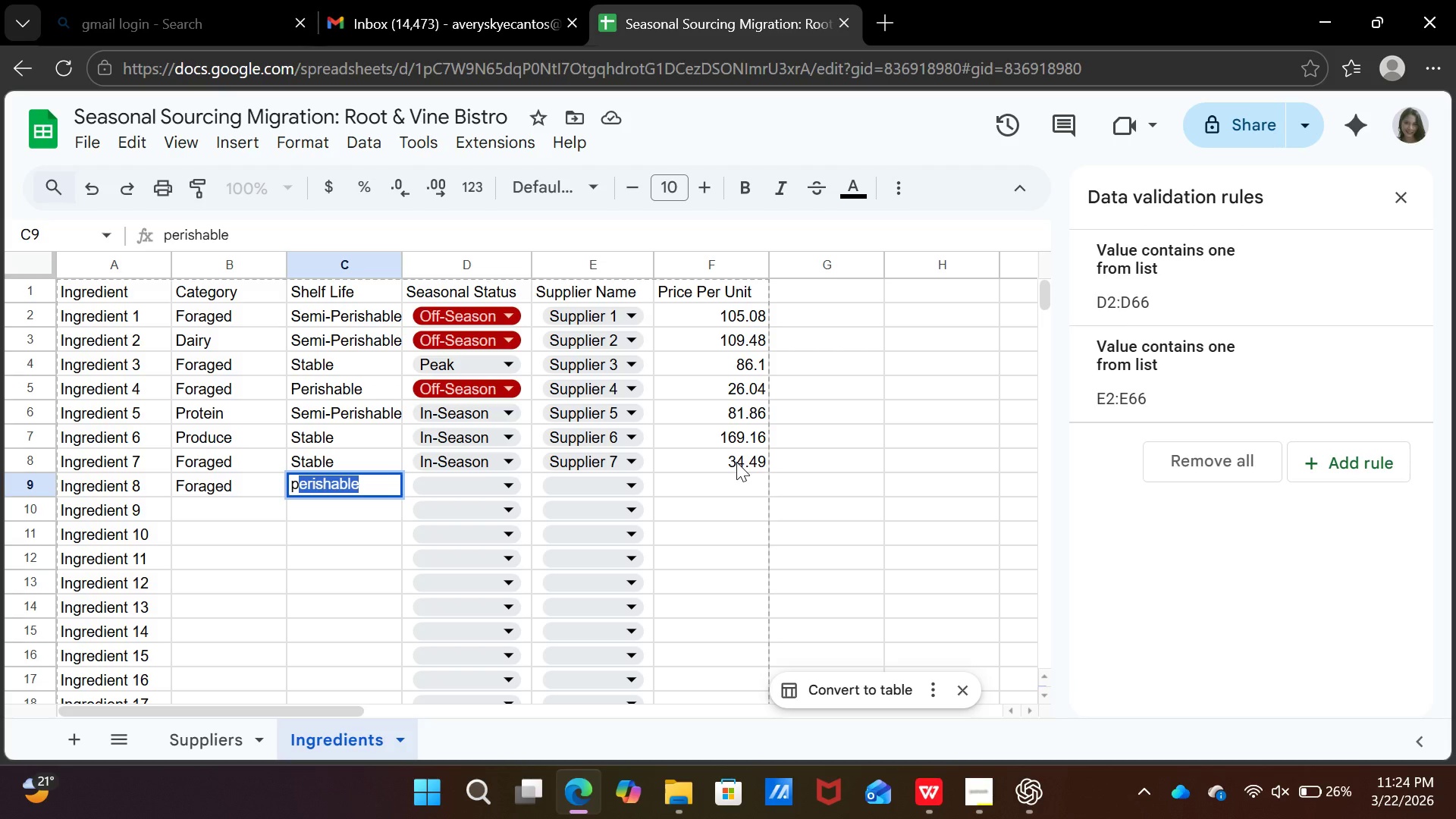 
key(ArrowRight)
 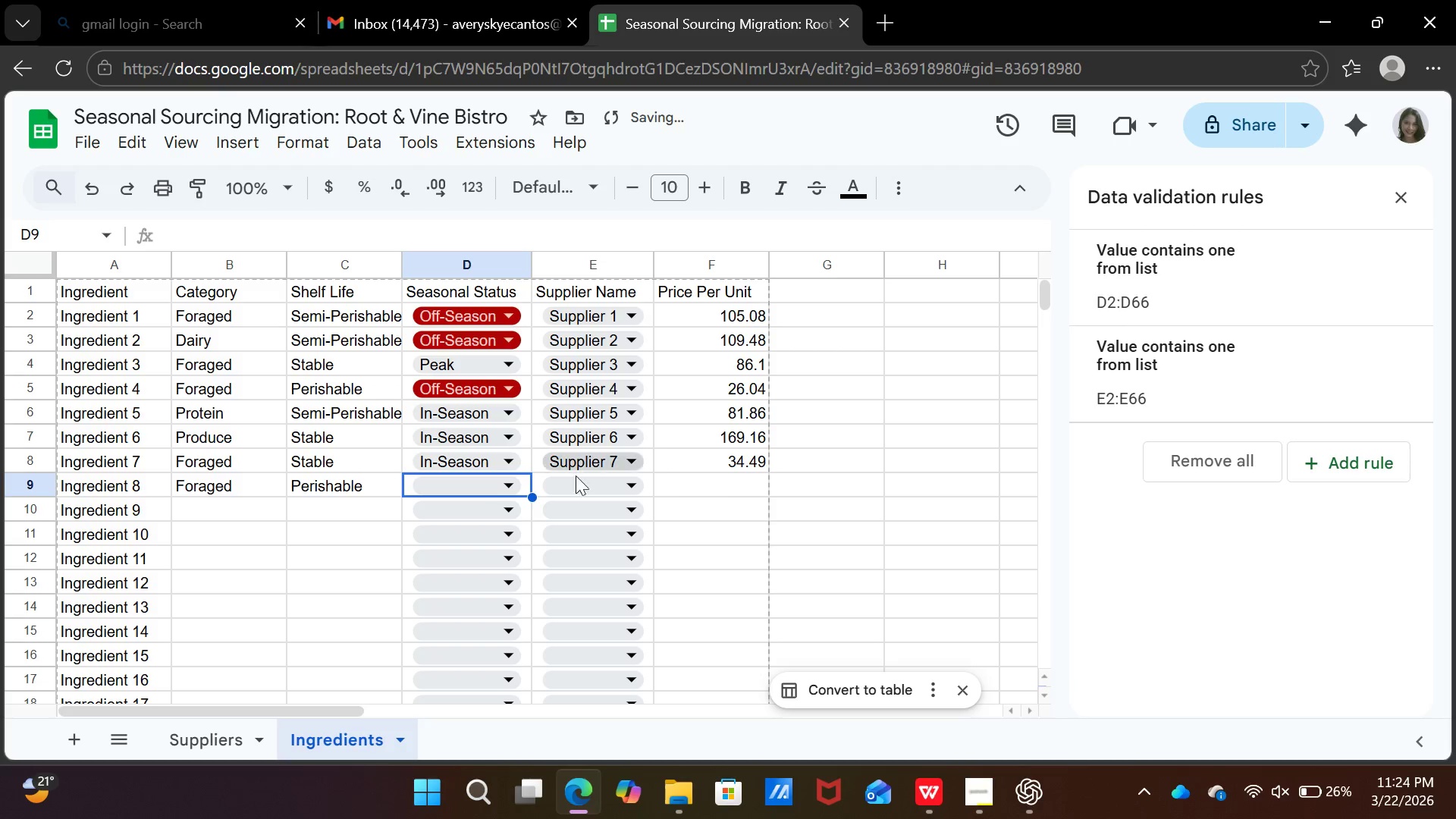 
left_click([470, 491])
 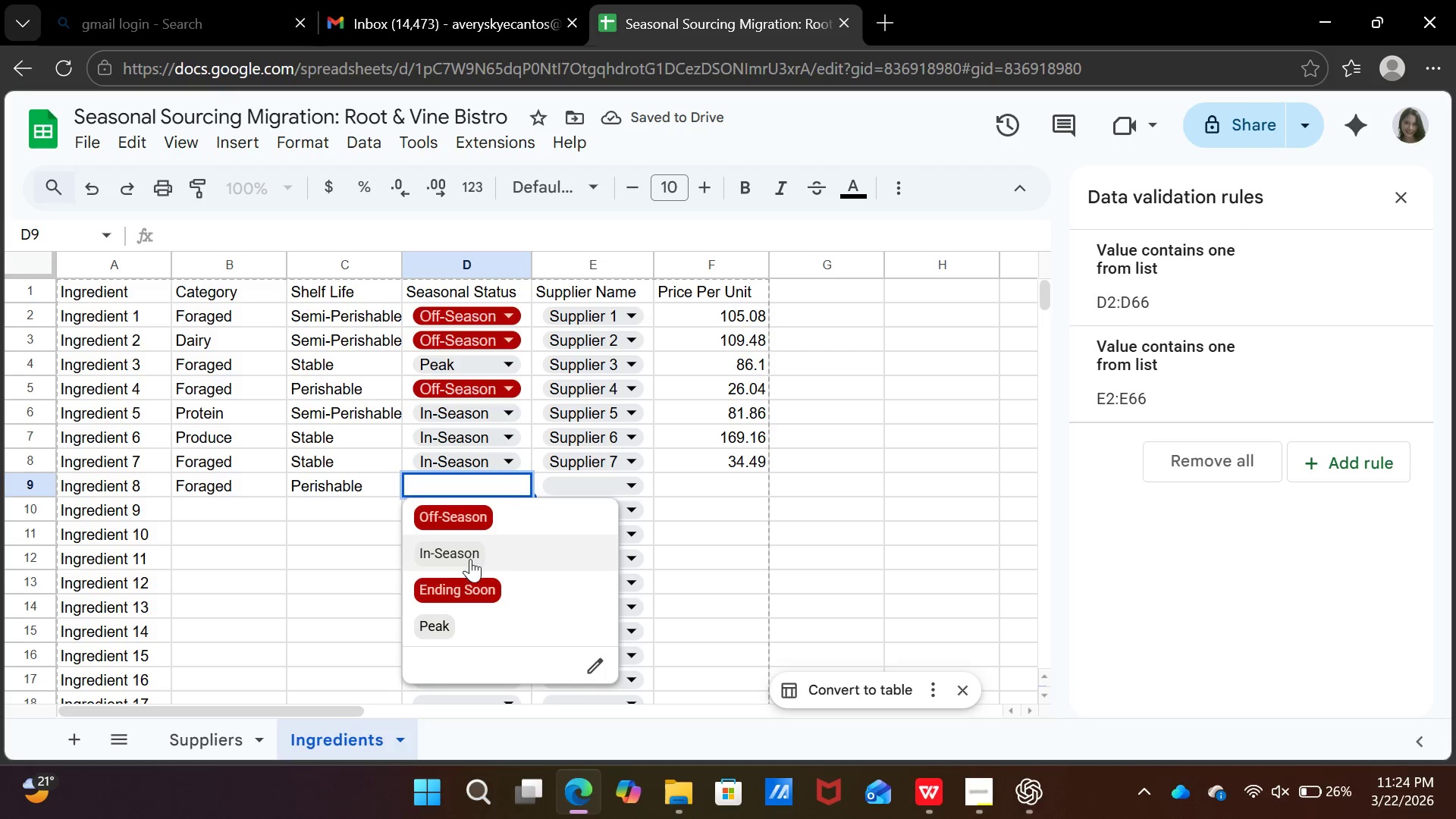 
left_click([470, 559])
 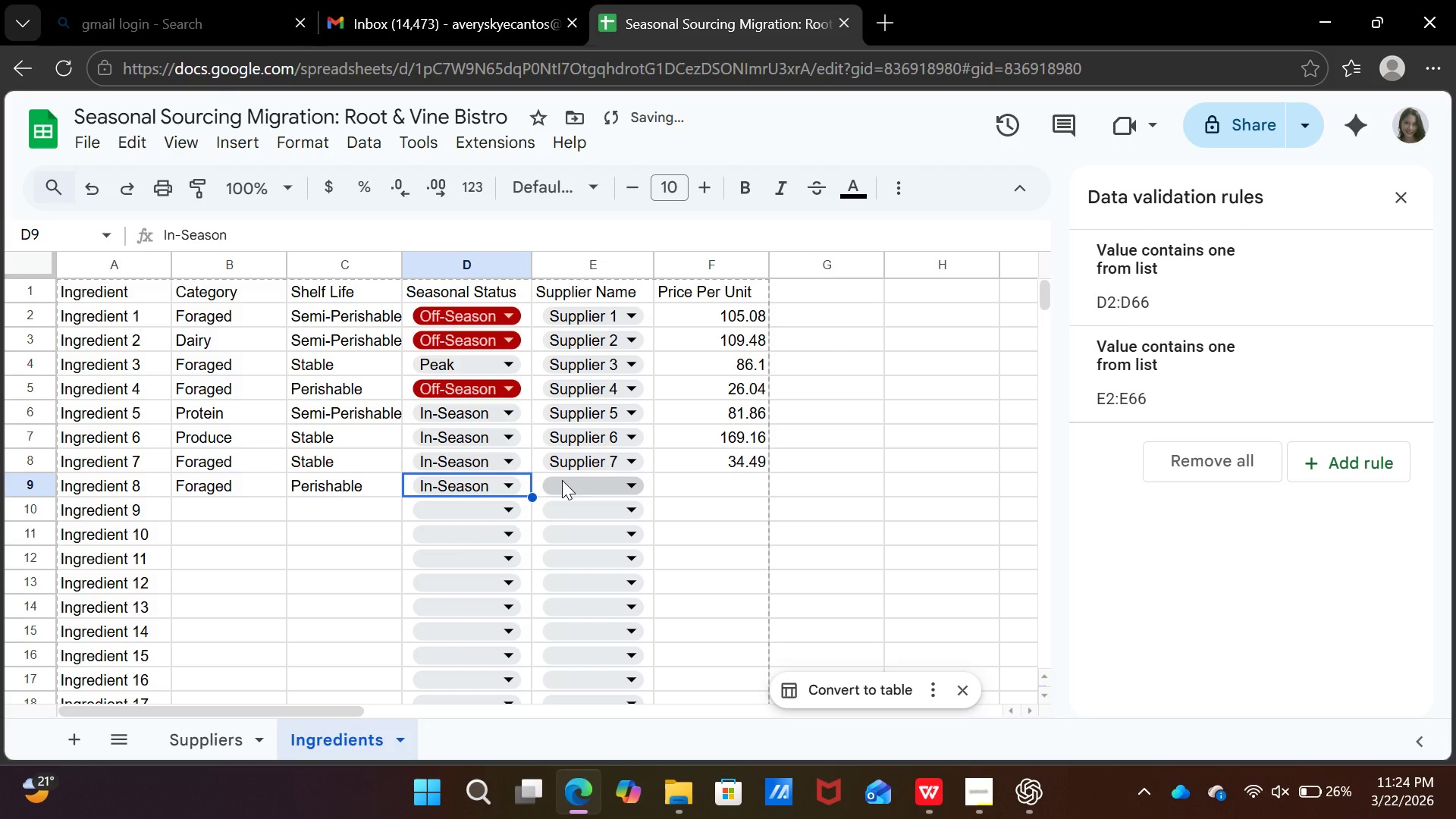 
left_click([562, 480])
 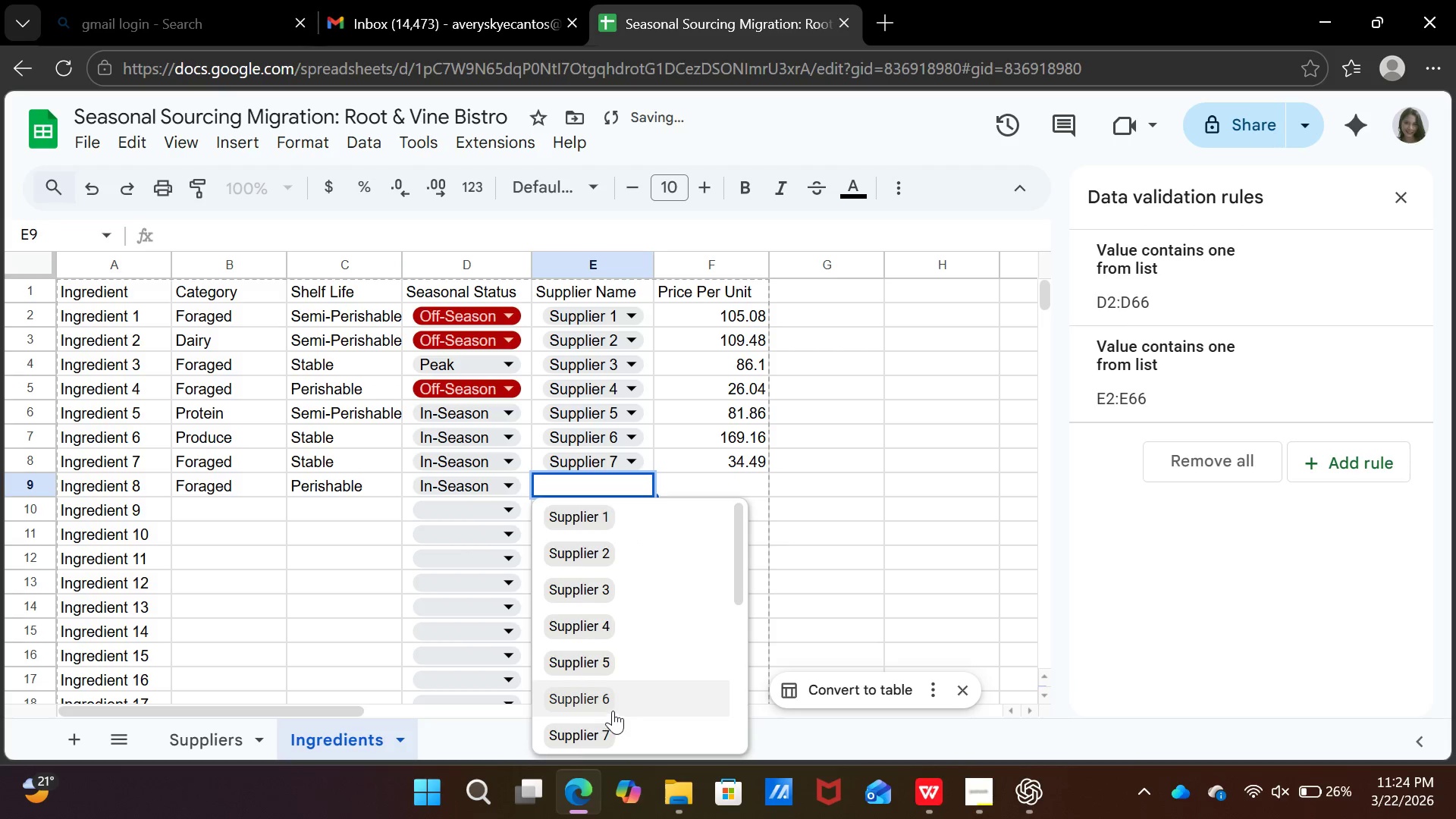 
scroll: coordinate [613, 711], scroll_direction: down, amount: 1.0
 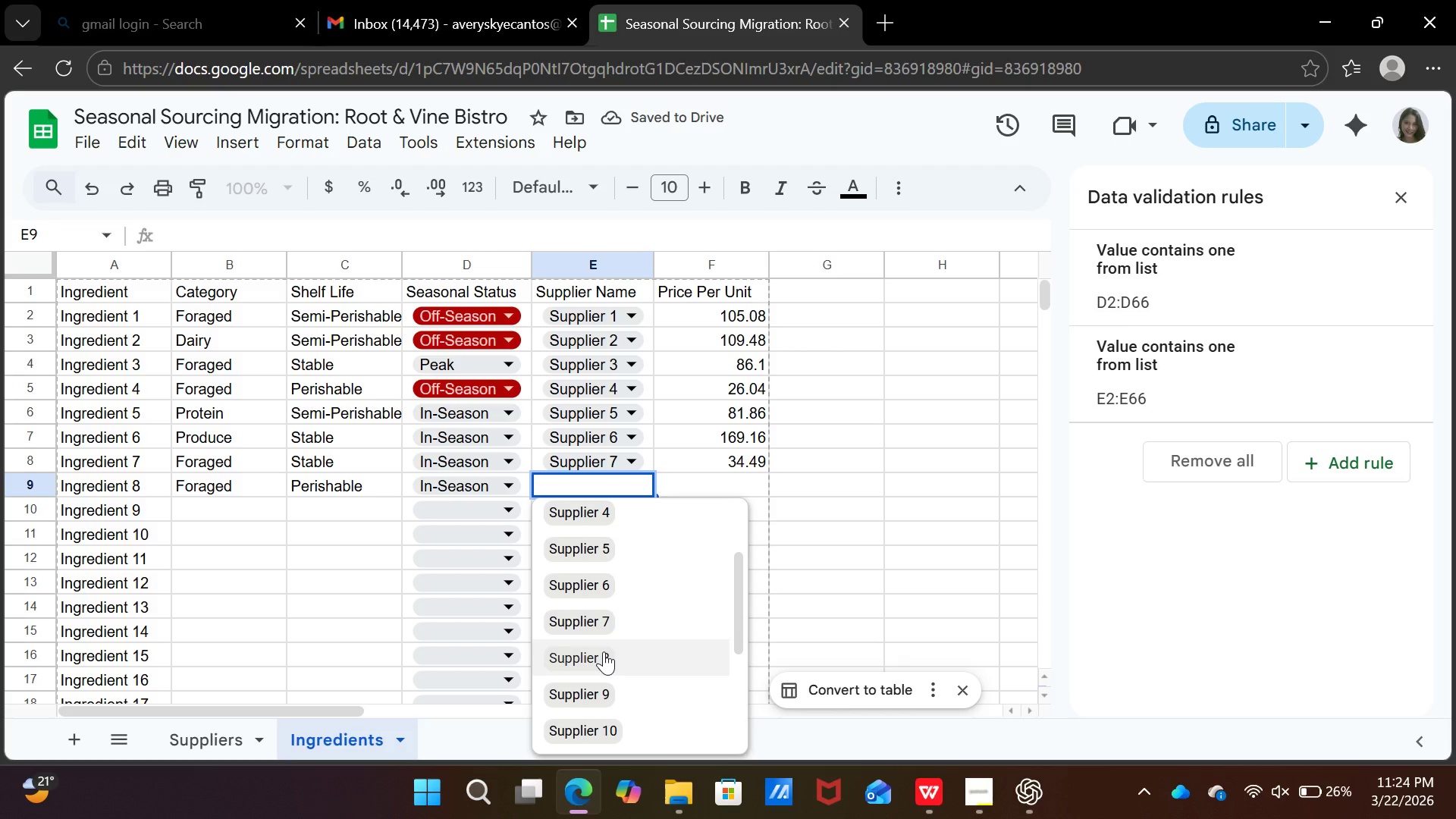 
left_click([604, 653])
 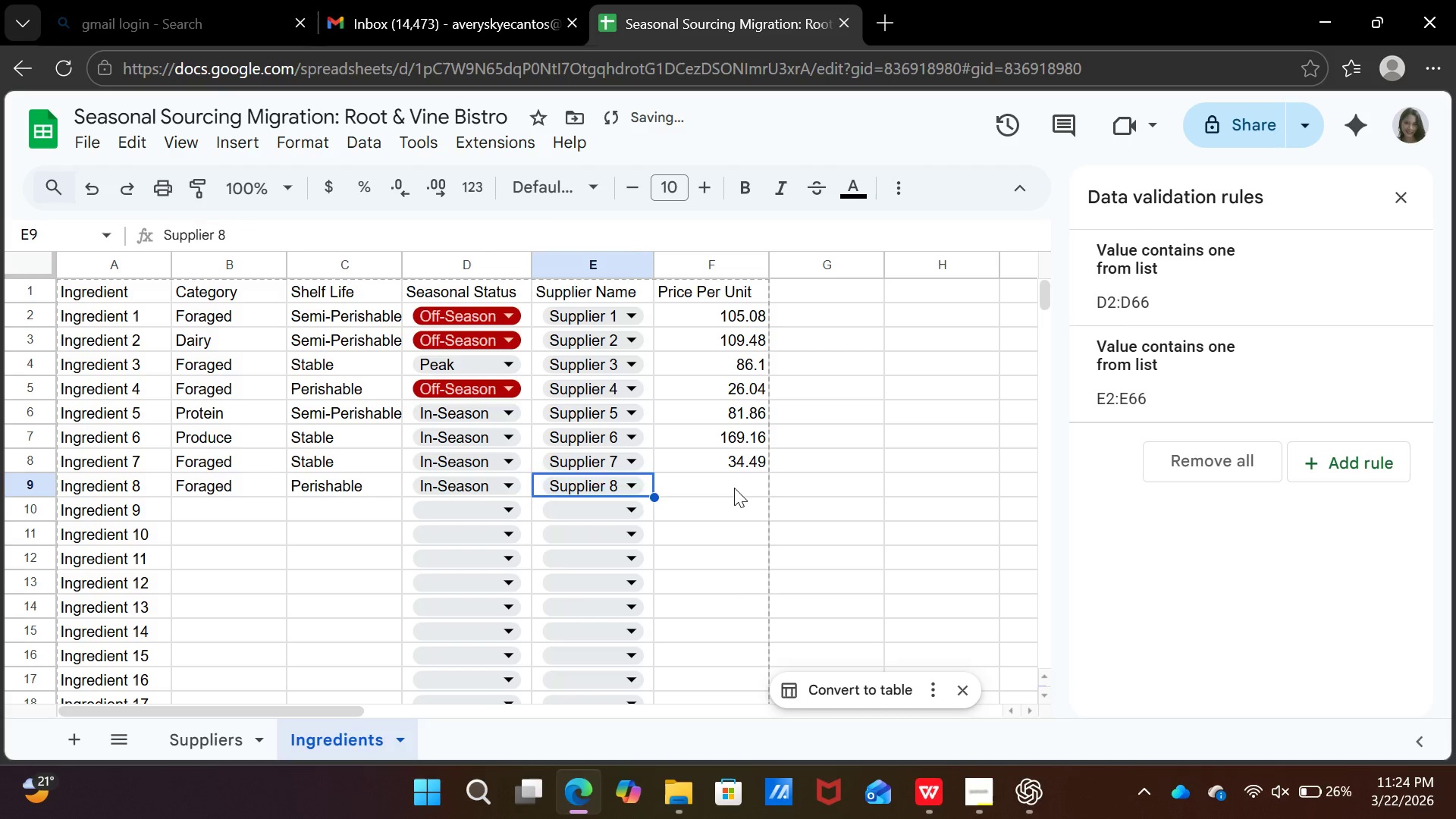 
left_click([734, 488])
 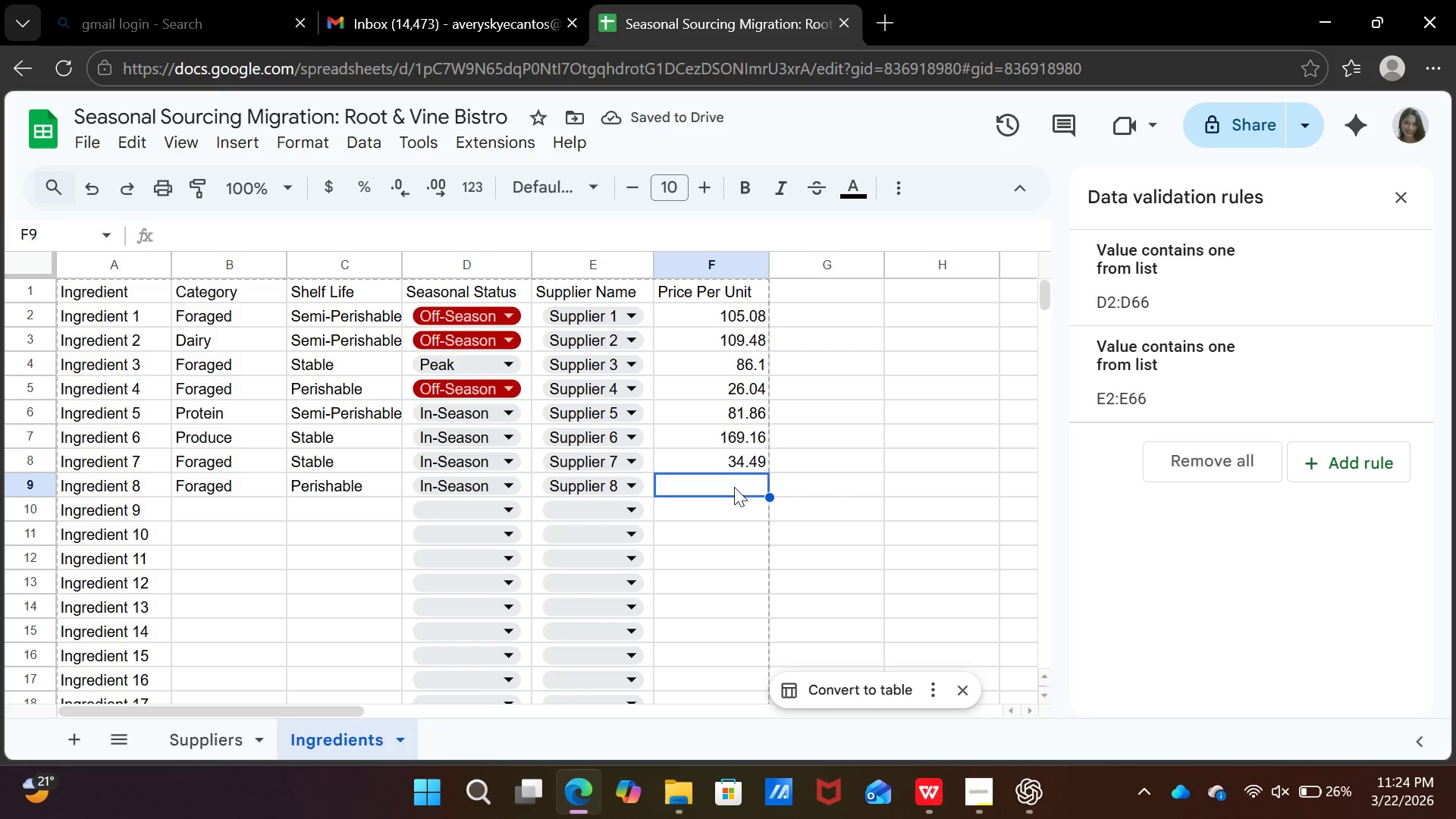 
type(157.07)
 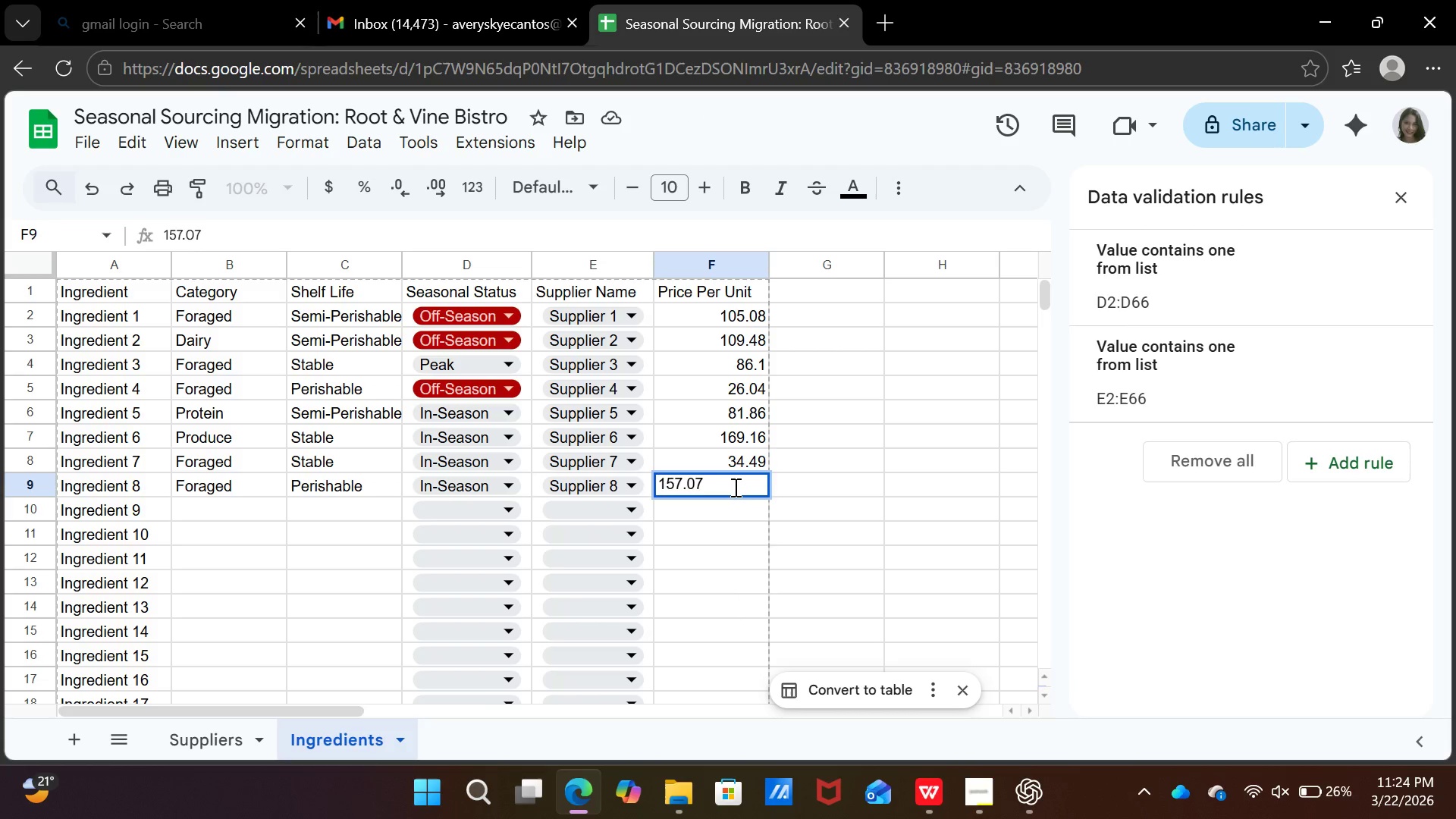 
key(ArrowUp)
 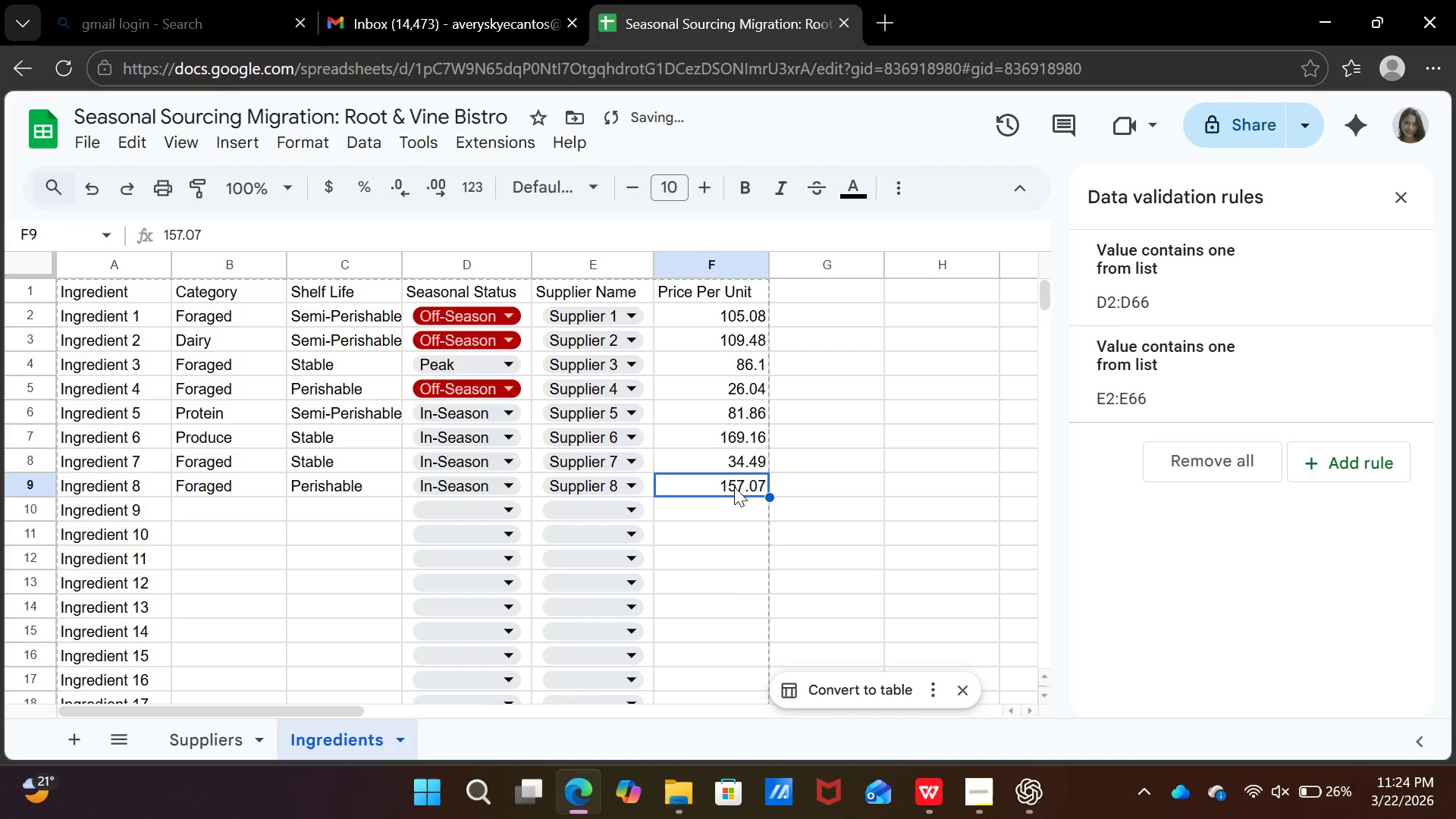 
key(ArrowDown)
 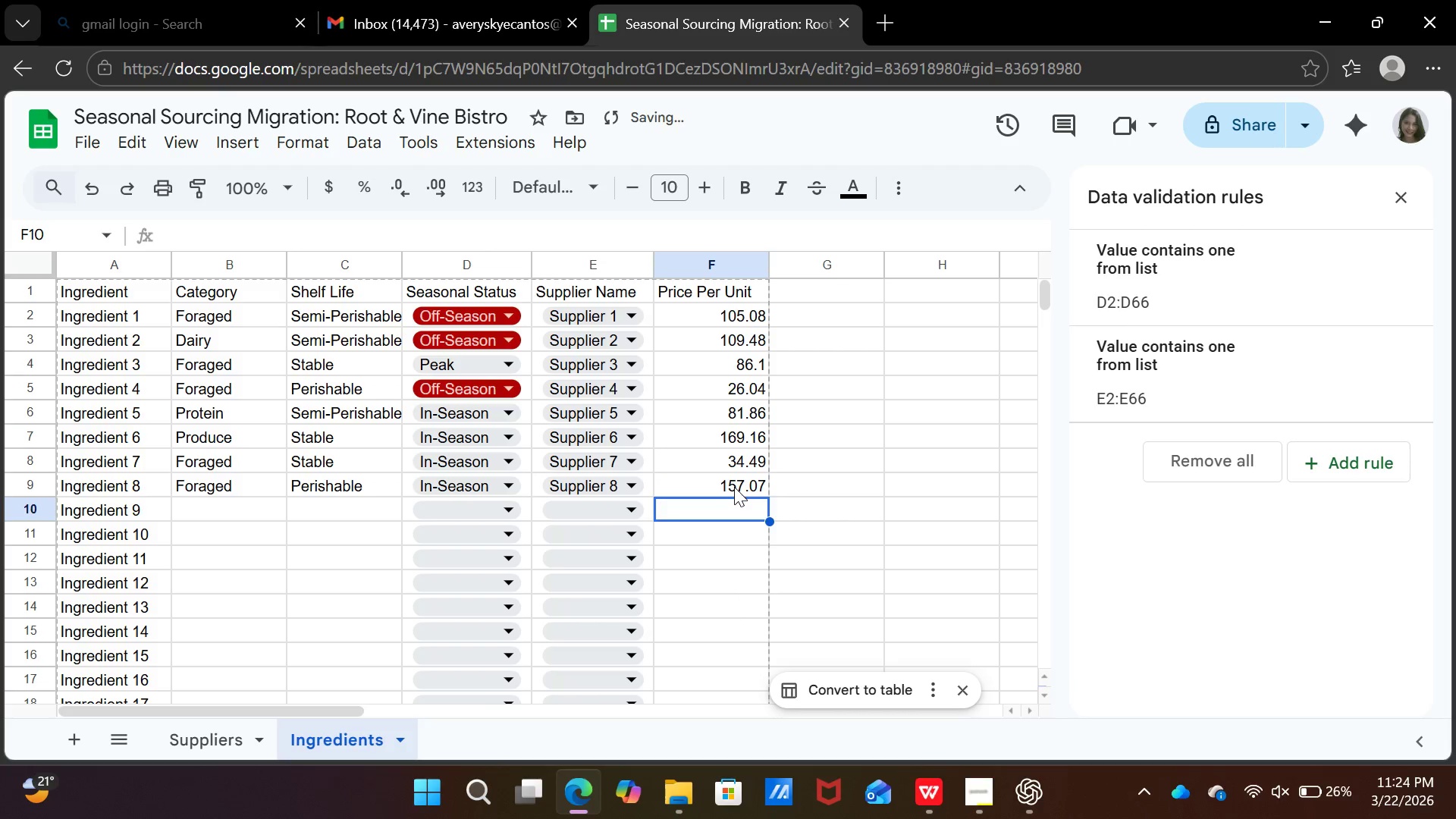 
key(ArrowDown)
 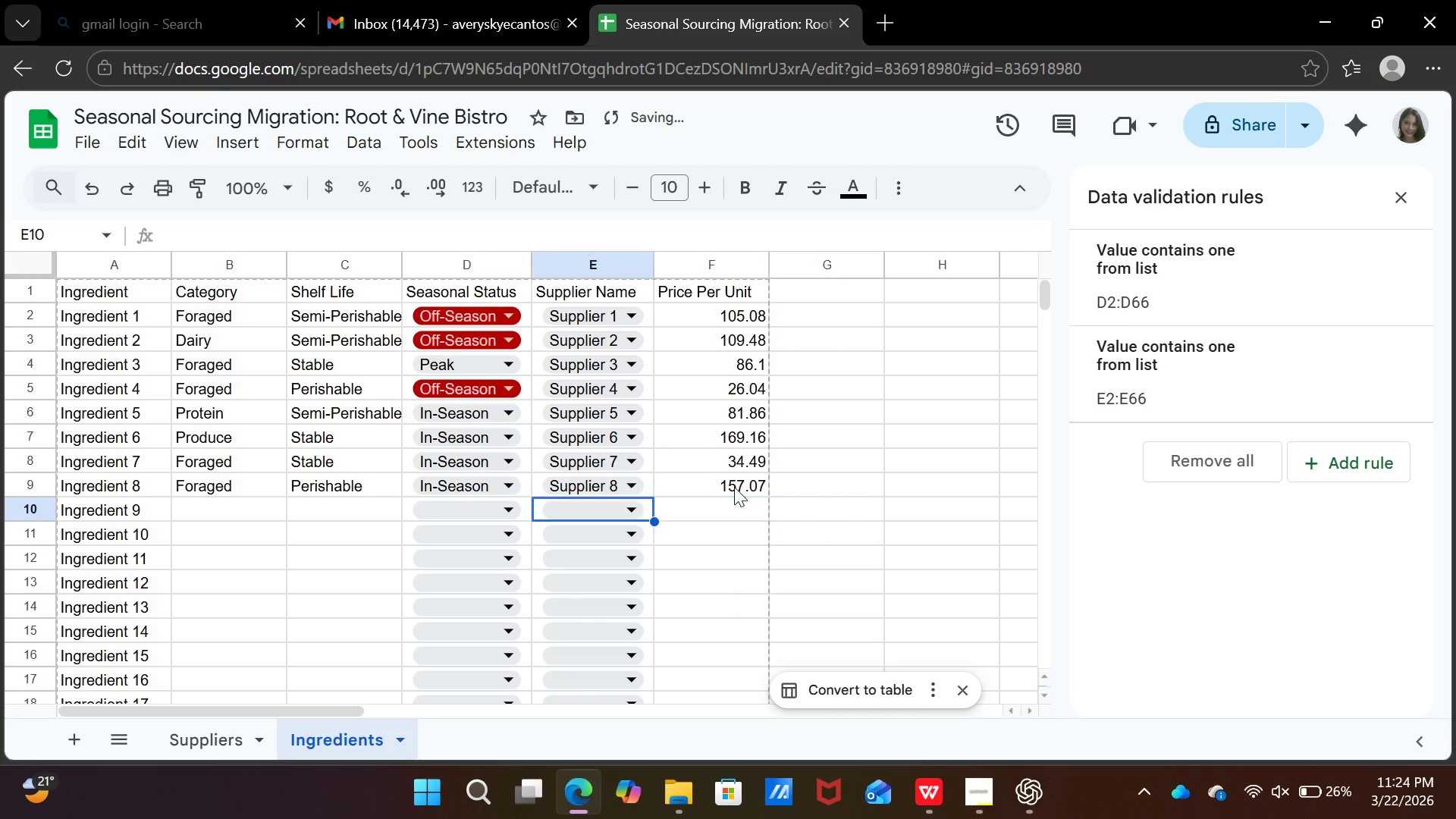 
key(ArrowLeft)
 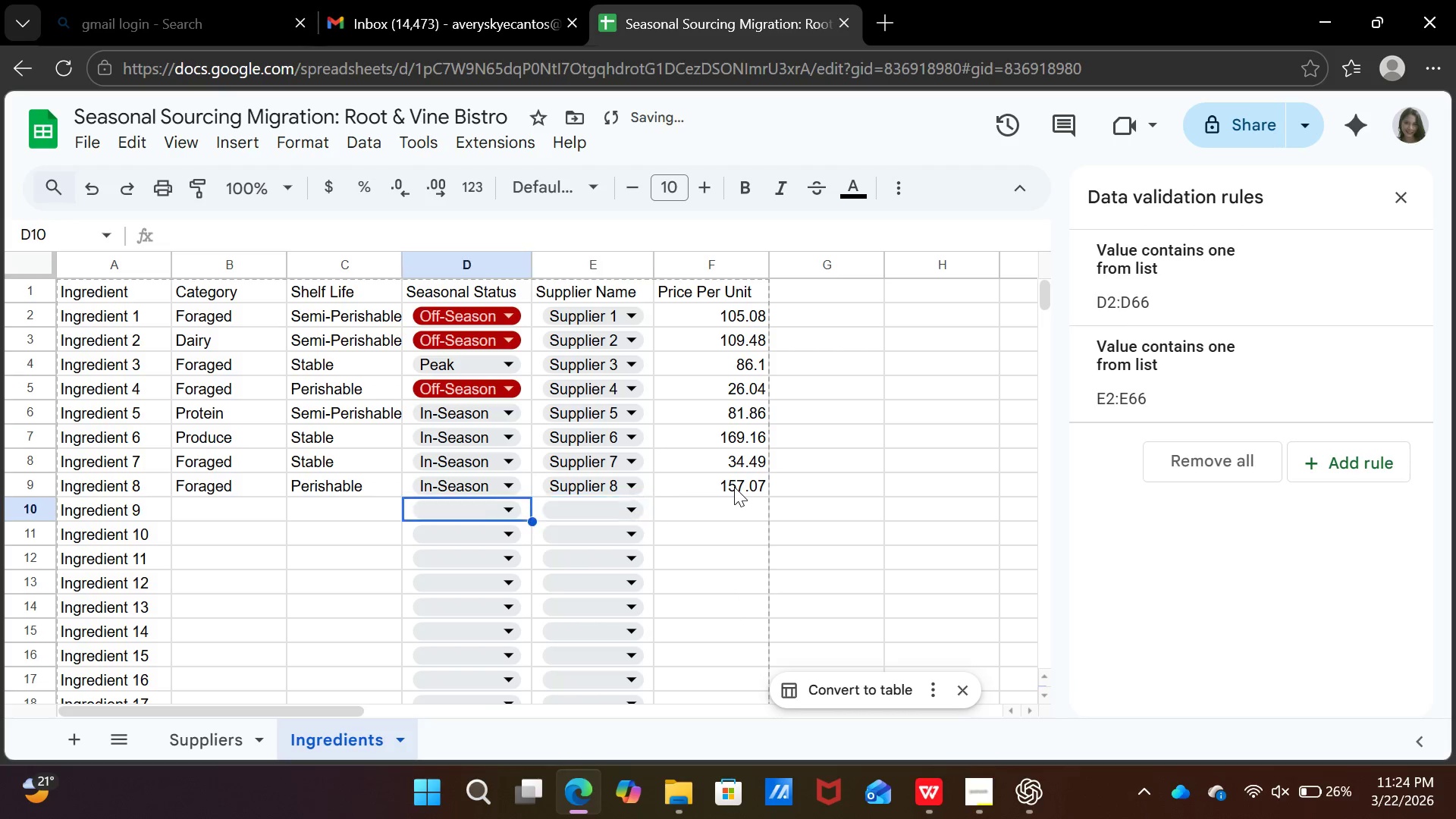 
key(ArrowLeft)
 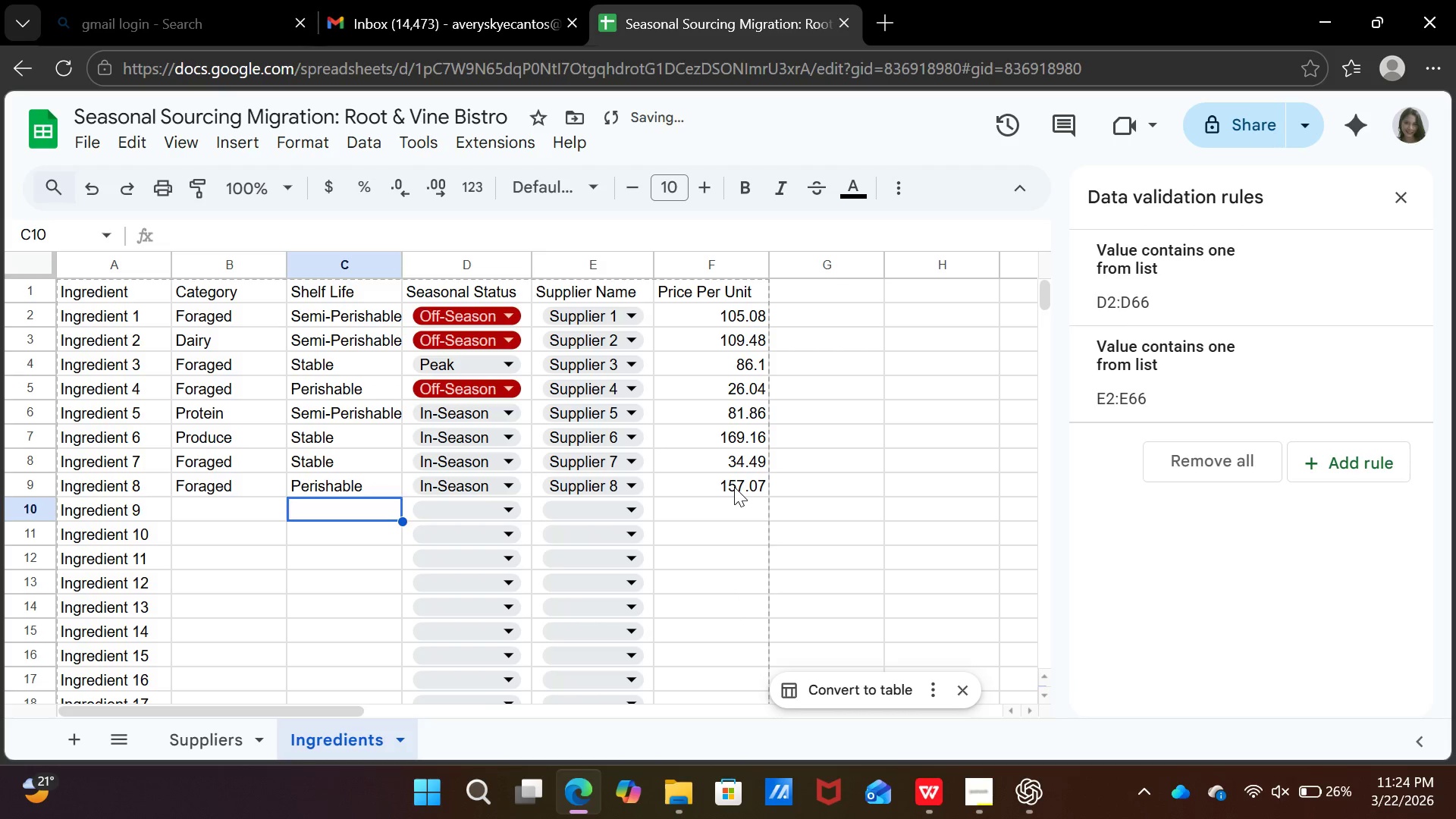 
key(ArrowLeft)
 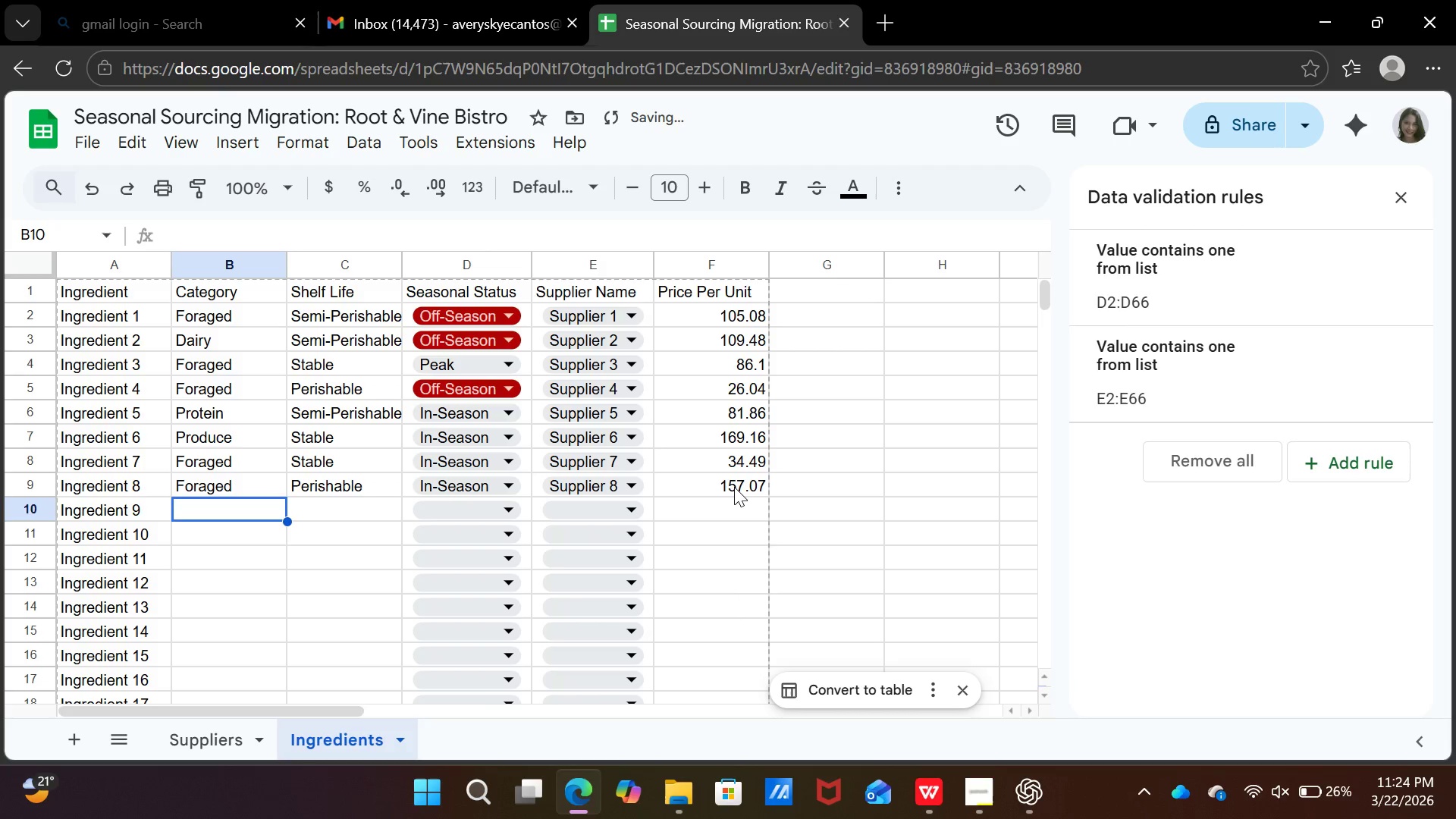 
key(ArrowLeft)
 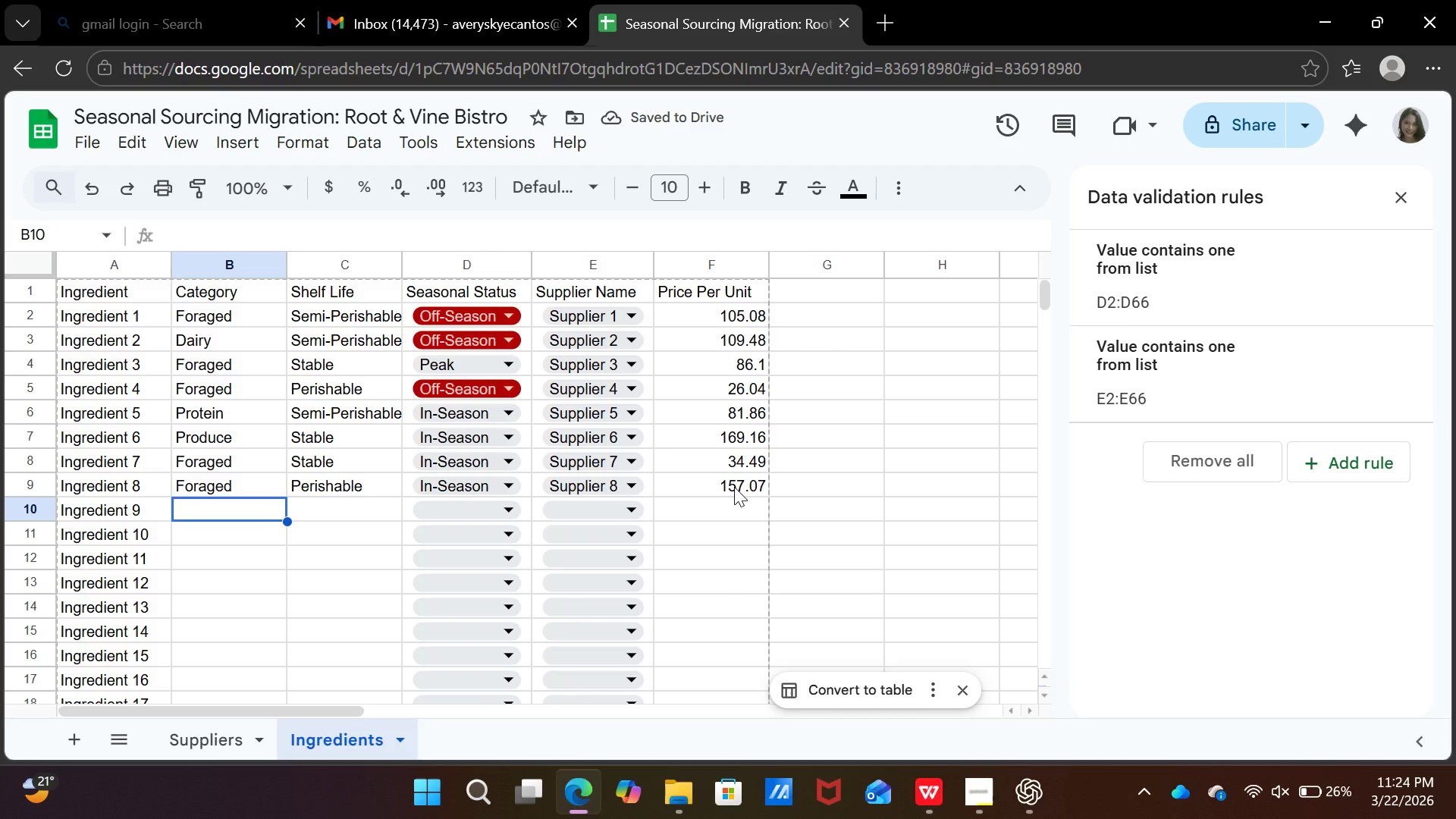 
type(prod)
 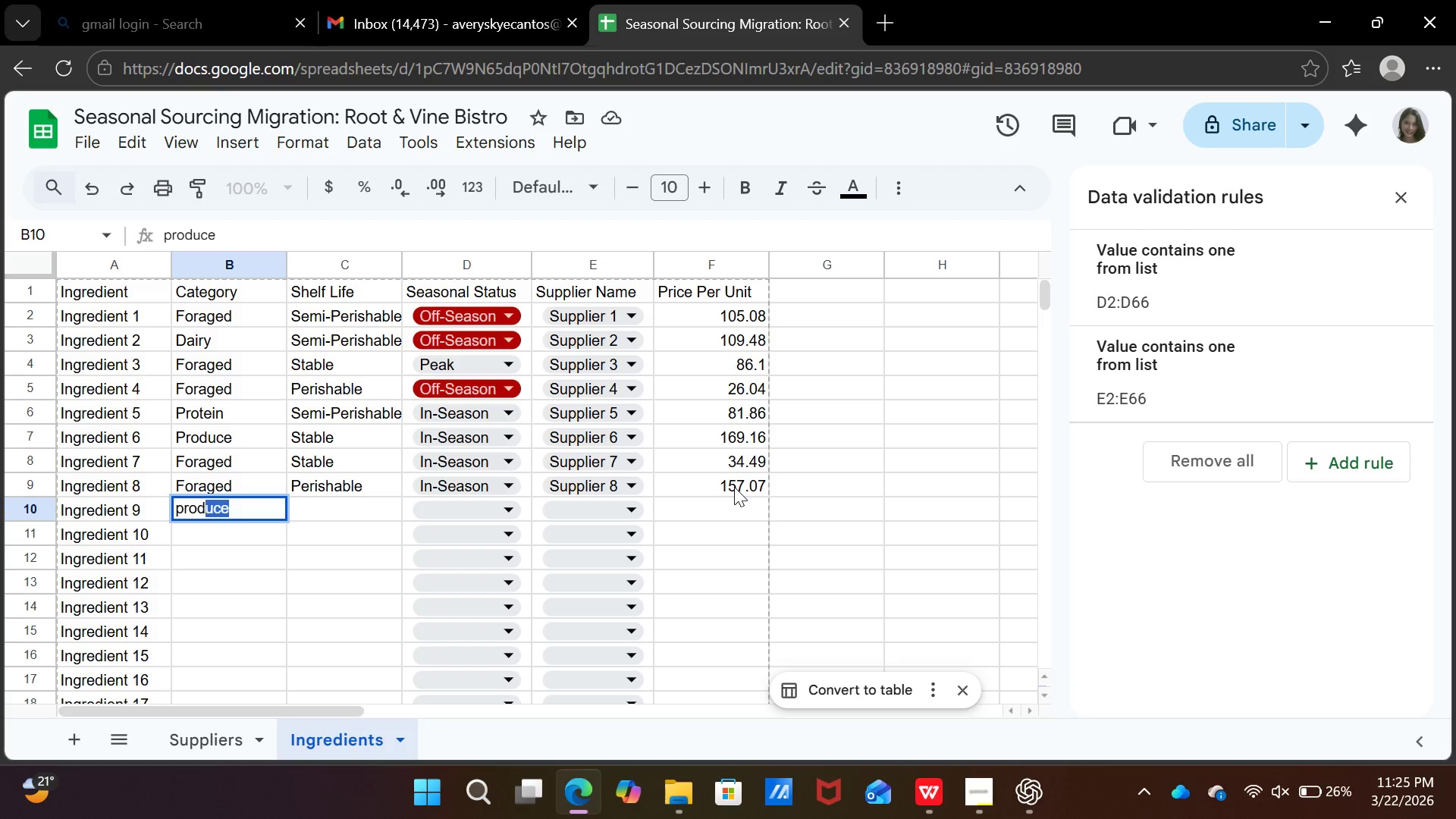 
key(ArrowRight)
 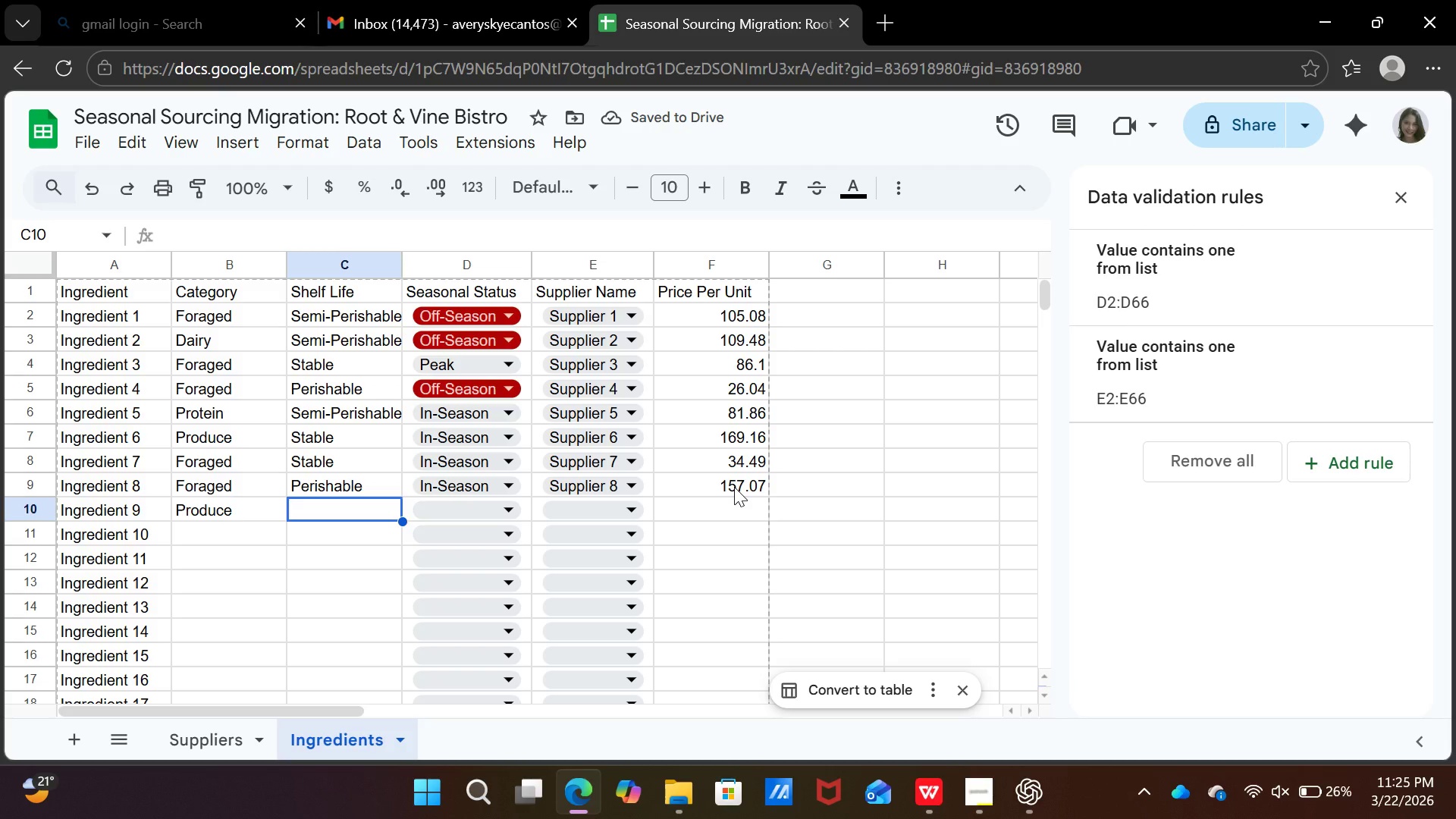 
wait(5.67)
 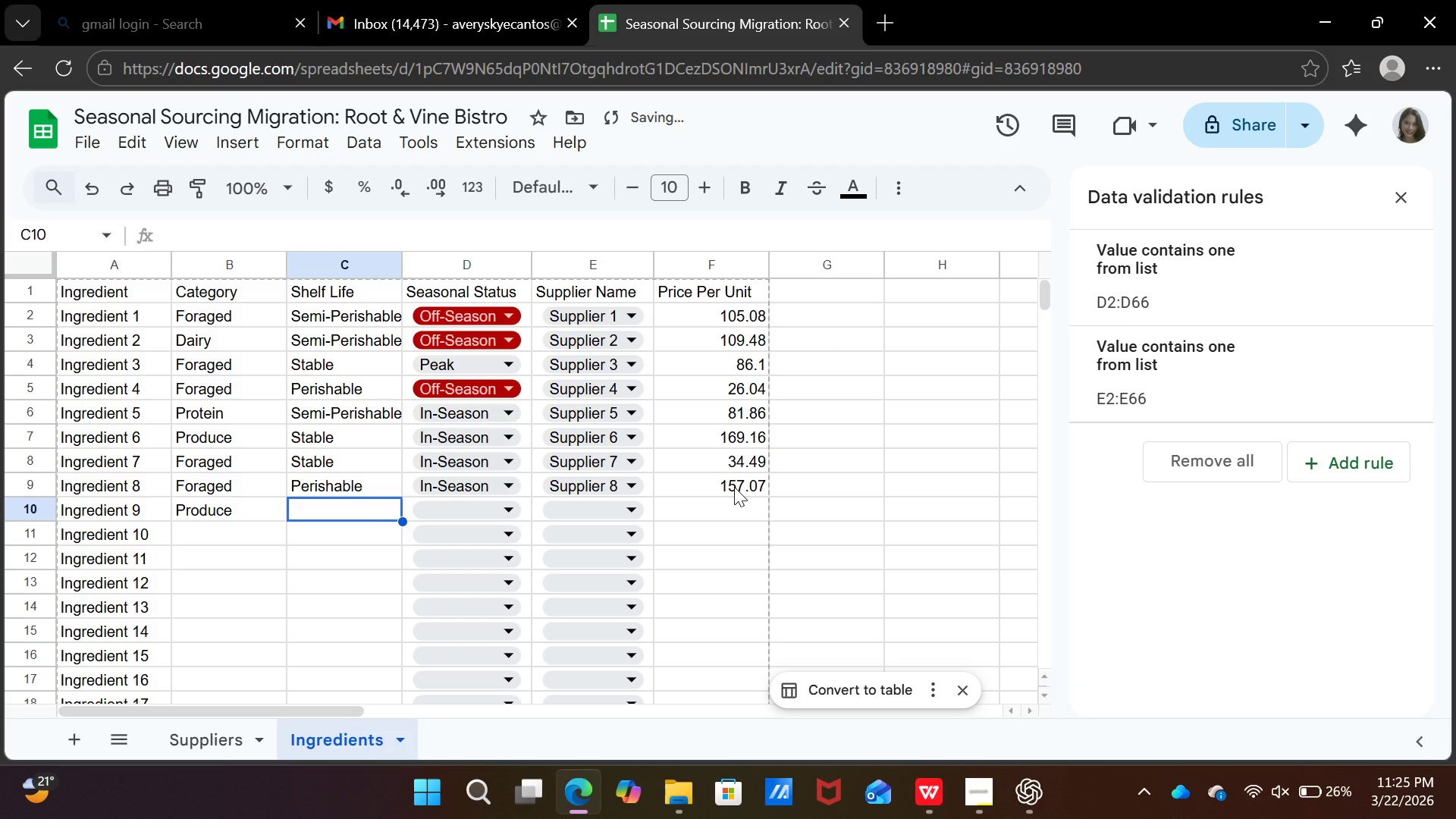 
type(st)
 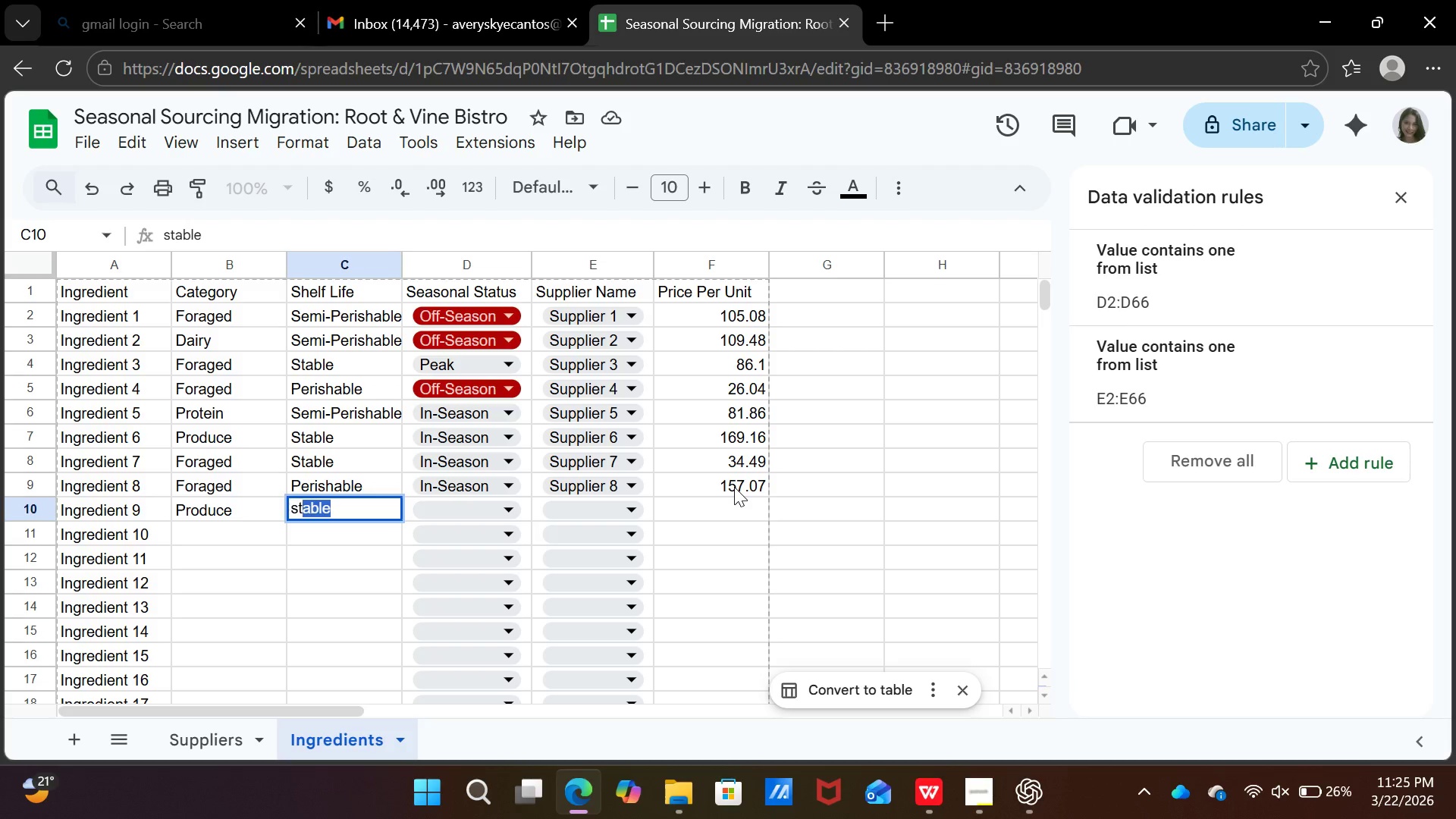 
key(ArrowRight)
 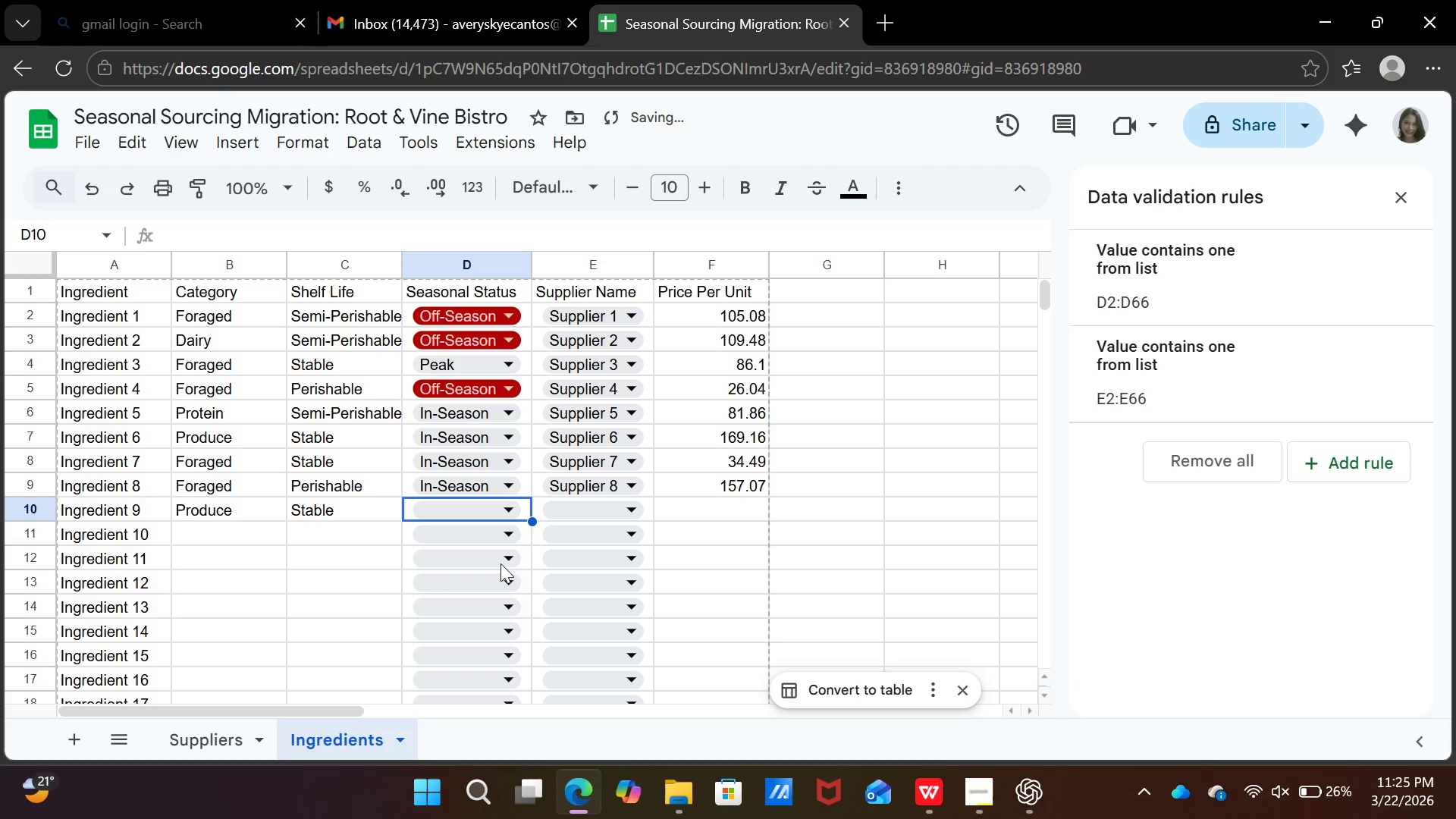 
left_click([505, 513])
 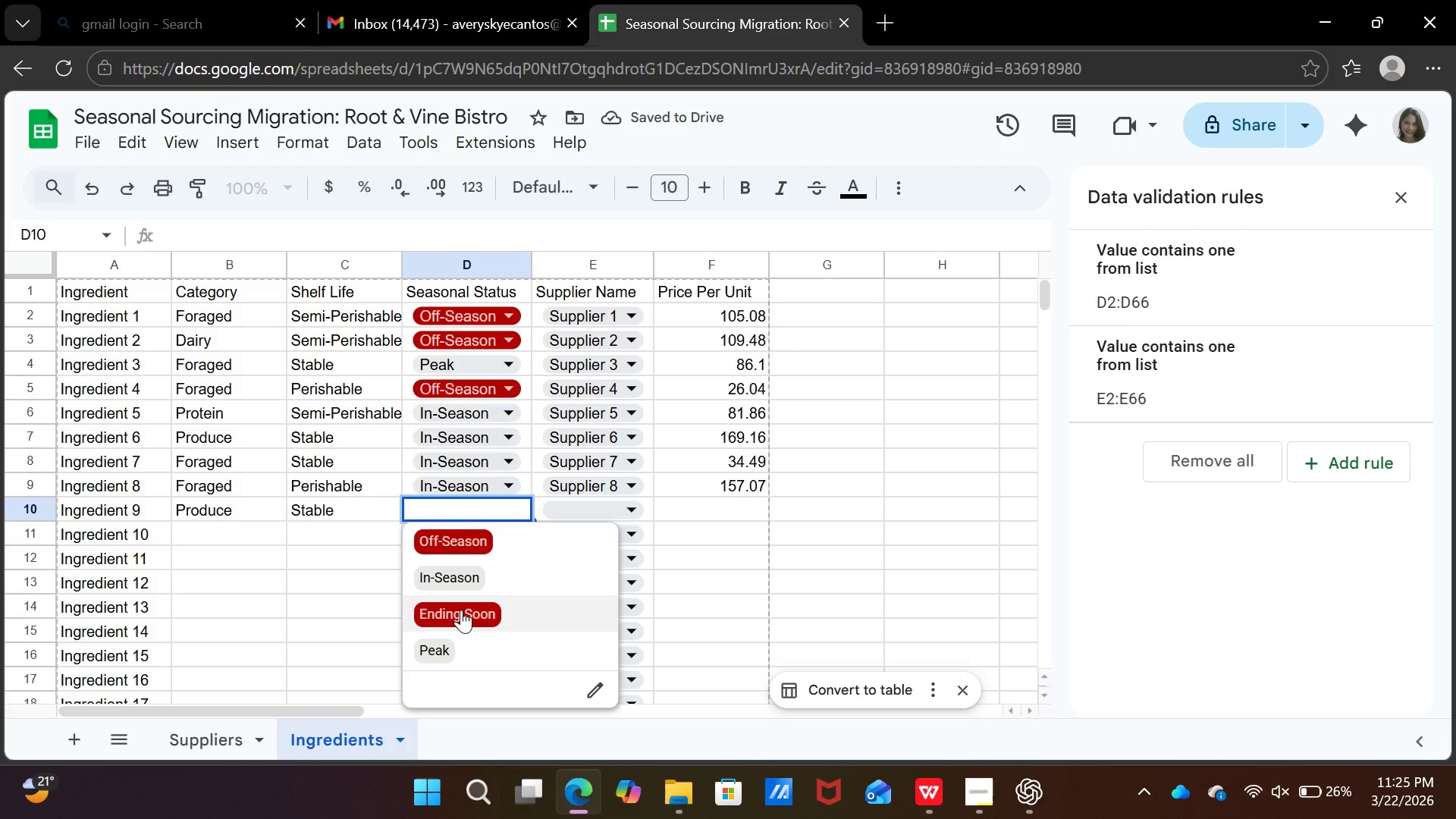 
left_click([461, 610])
 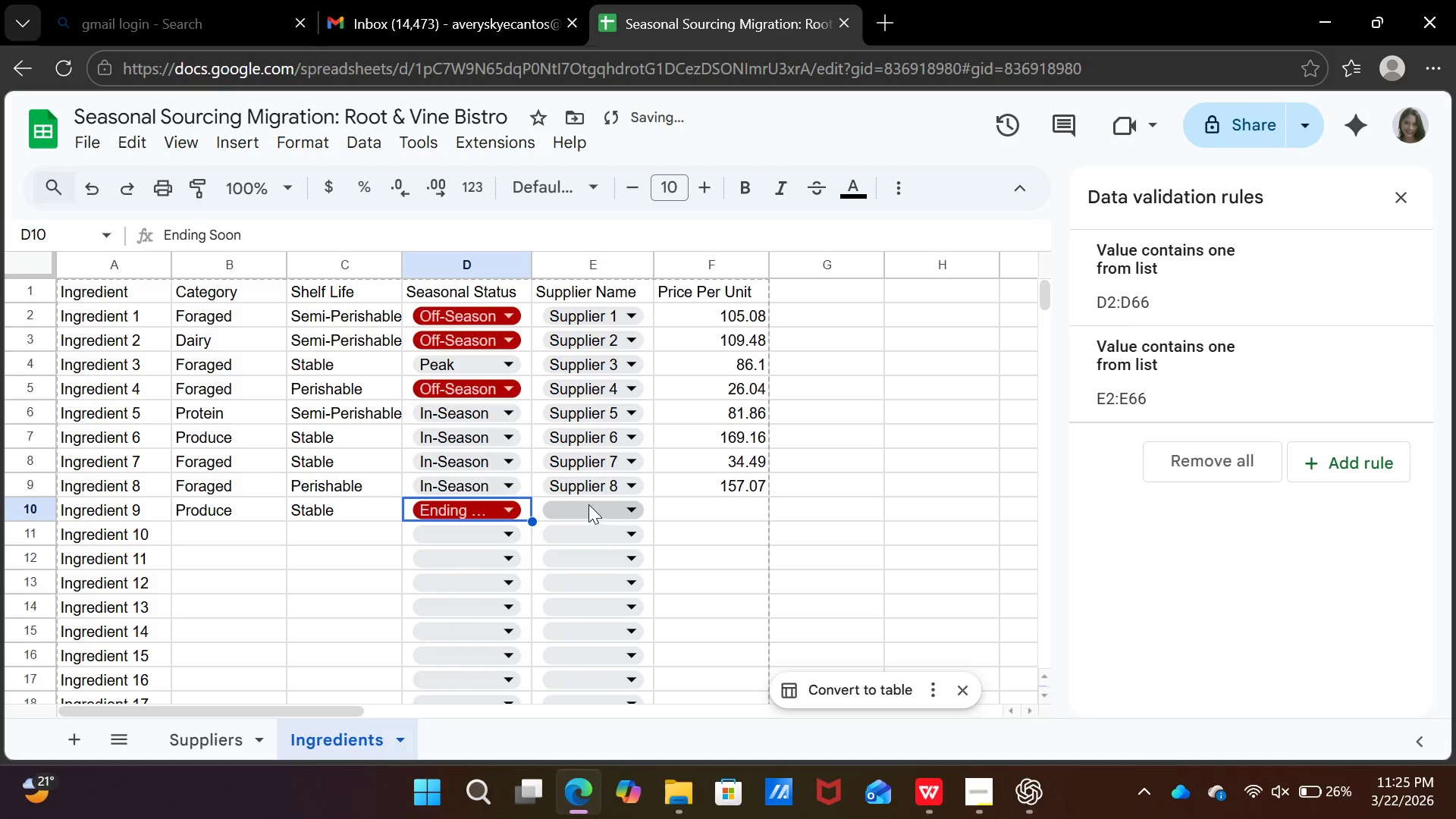 
left_click([588, 504])
 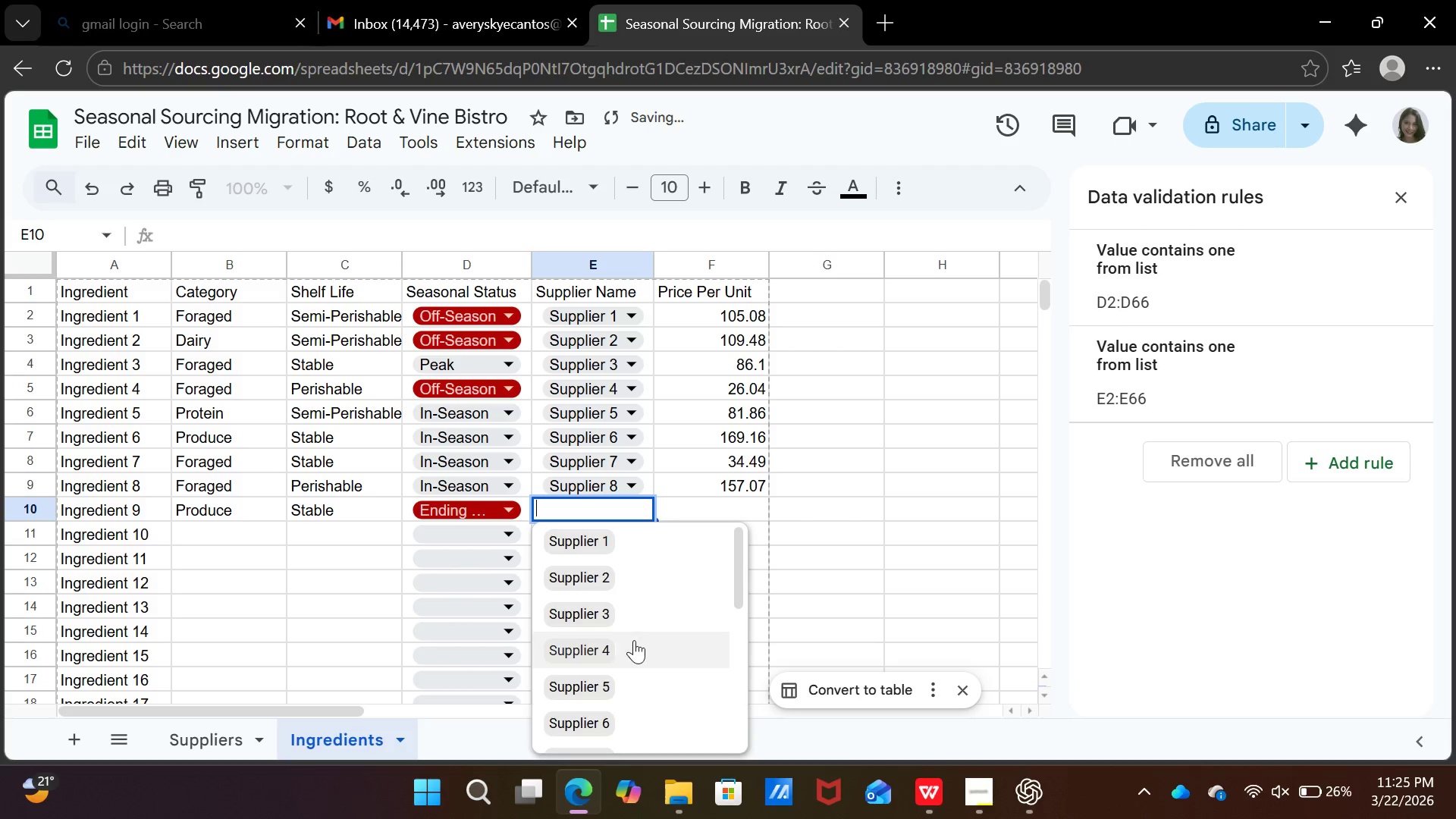 
scroll: coordinate [635, 638], scroll_direction: down, amount: 1.0
 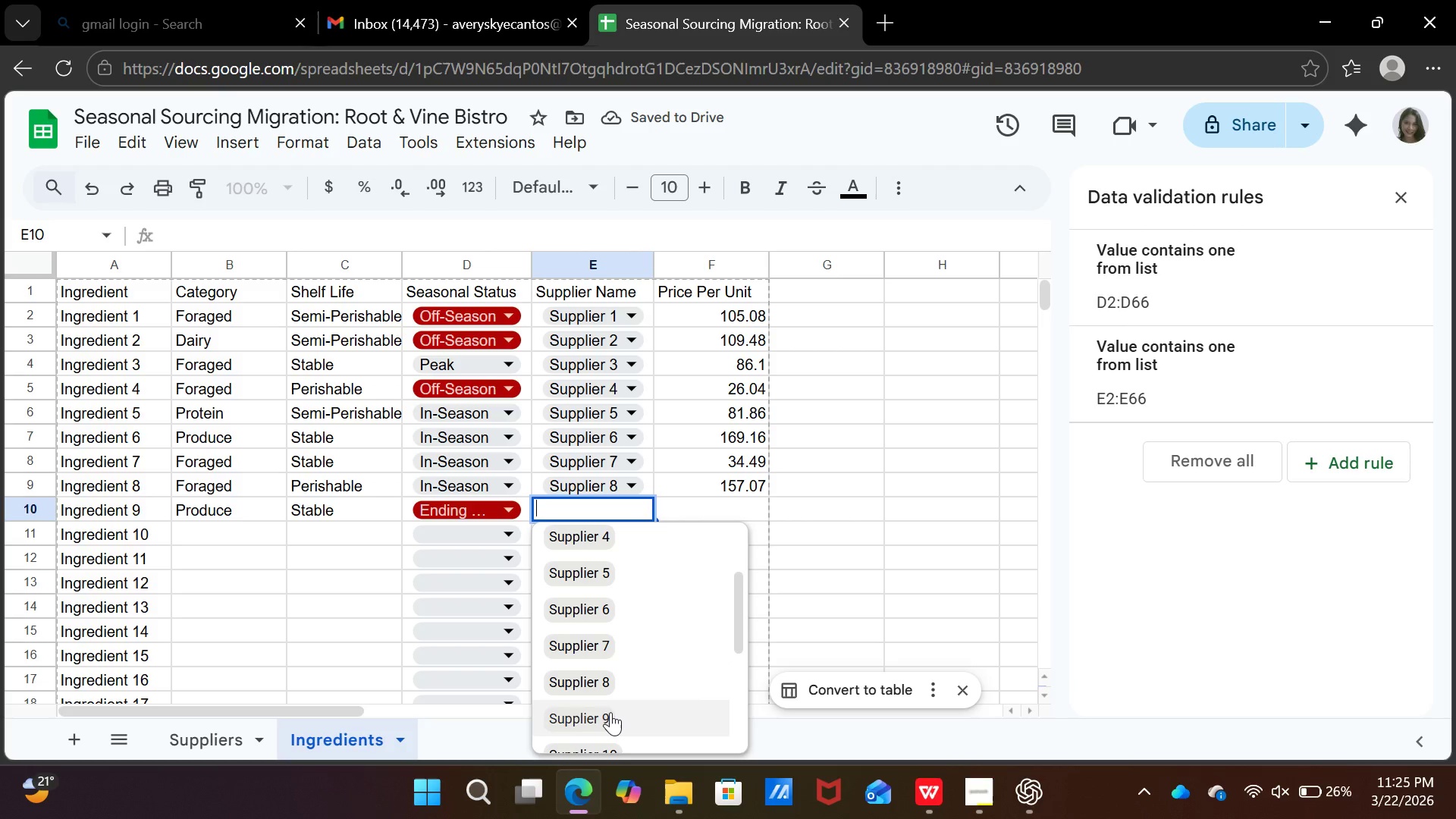 
left_click([610, 715])
 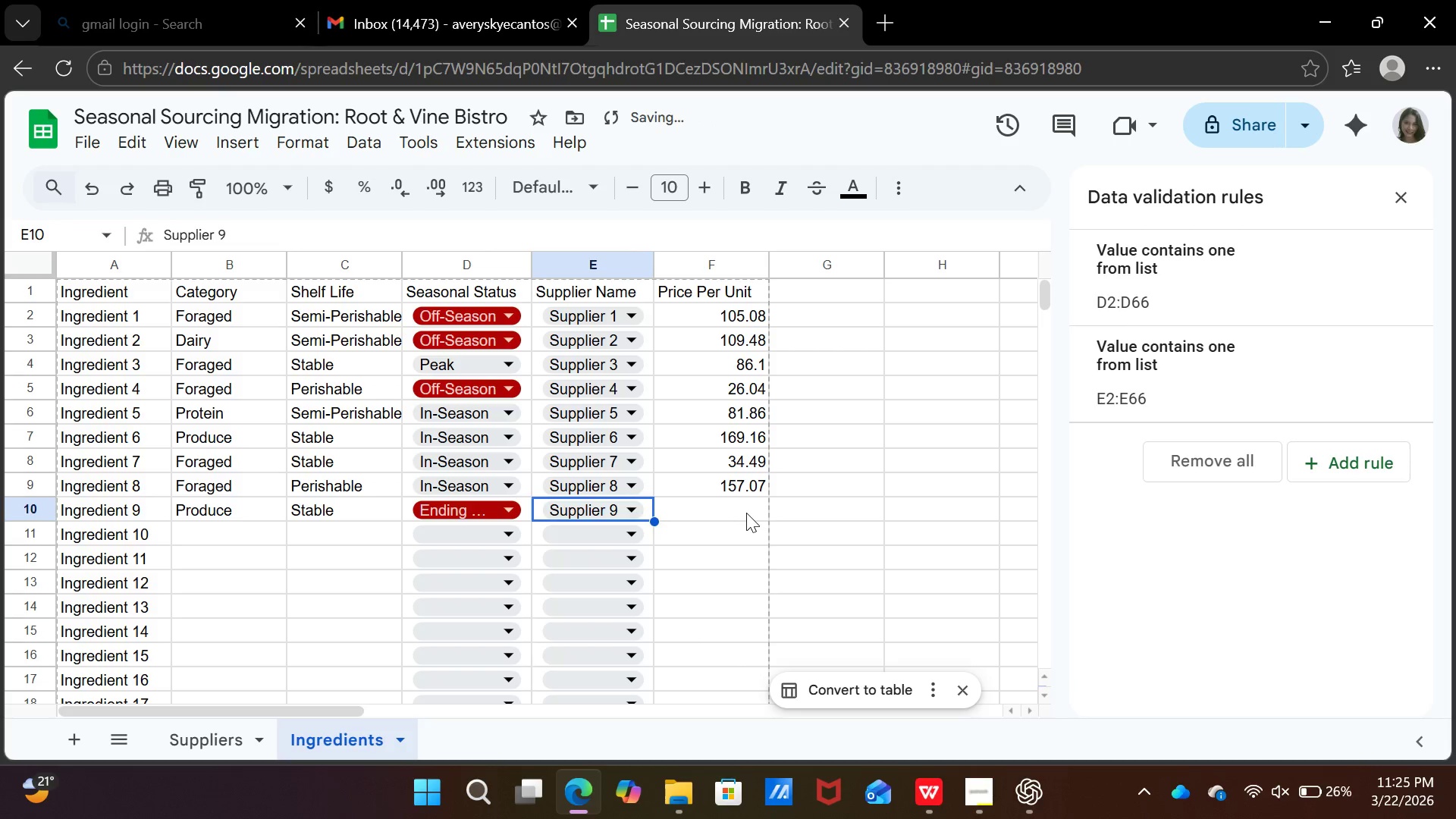 
left_click([746, 513])
 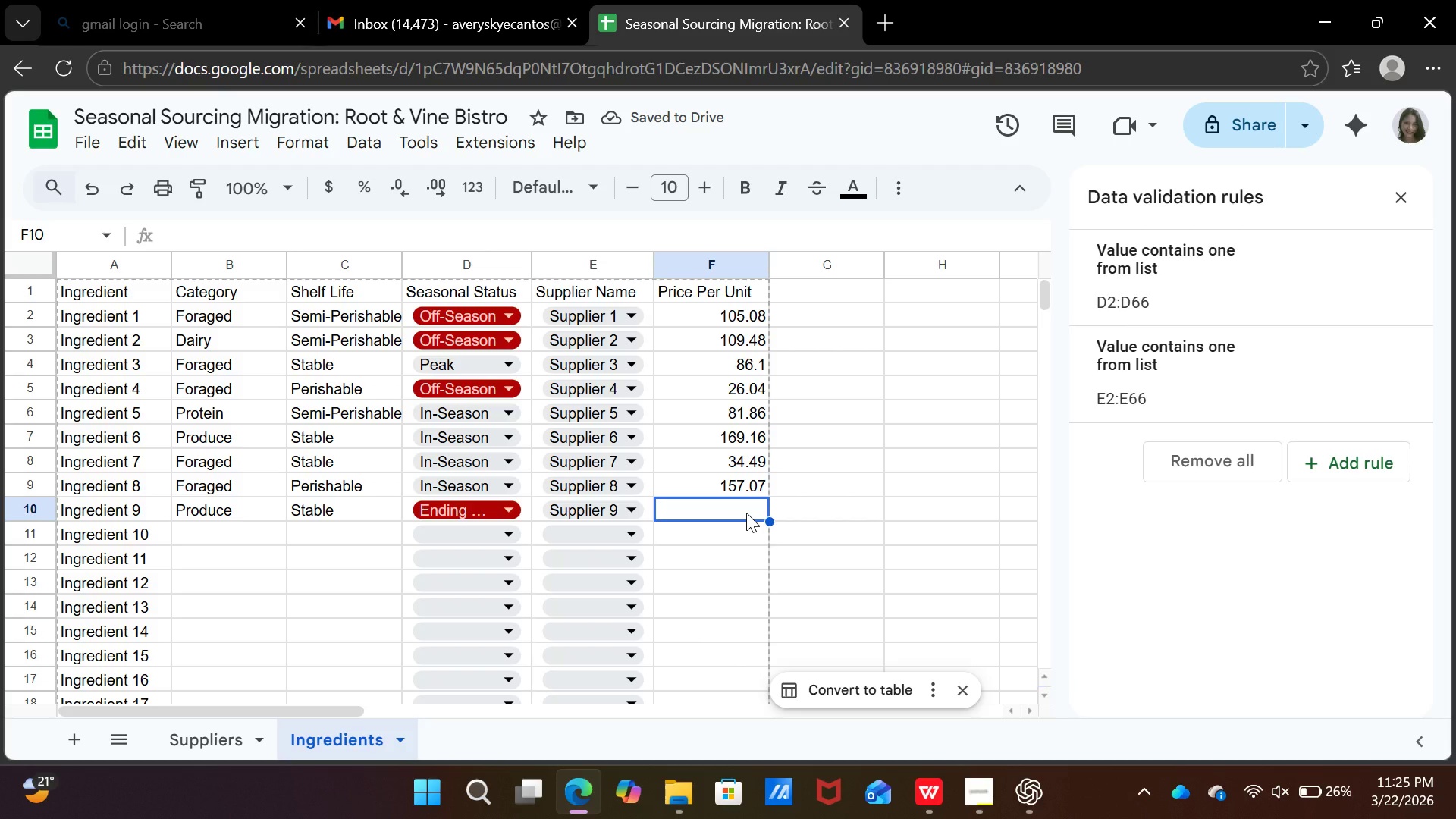 
type(175.64)
 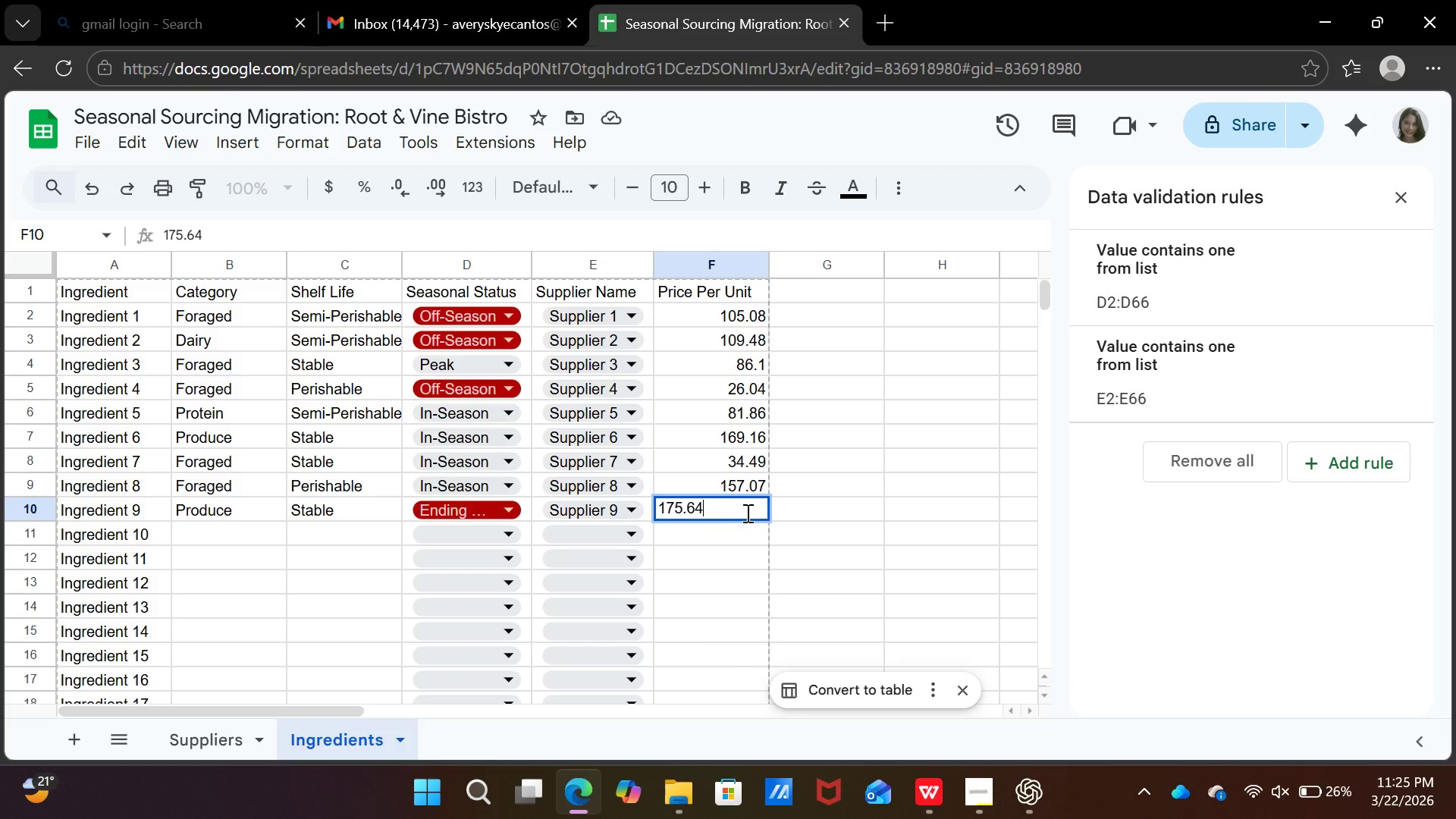 
key(ArrowDown)
 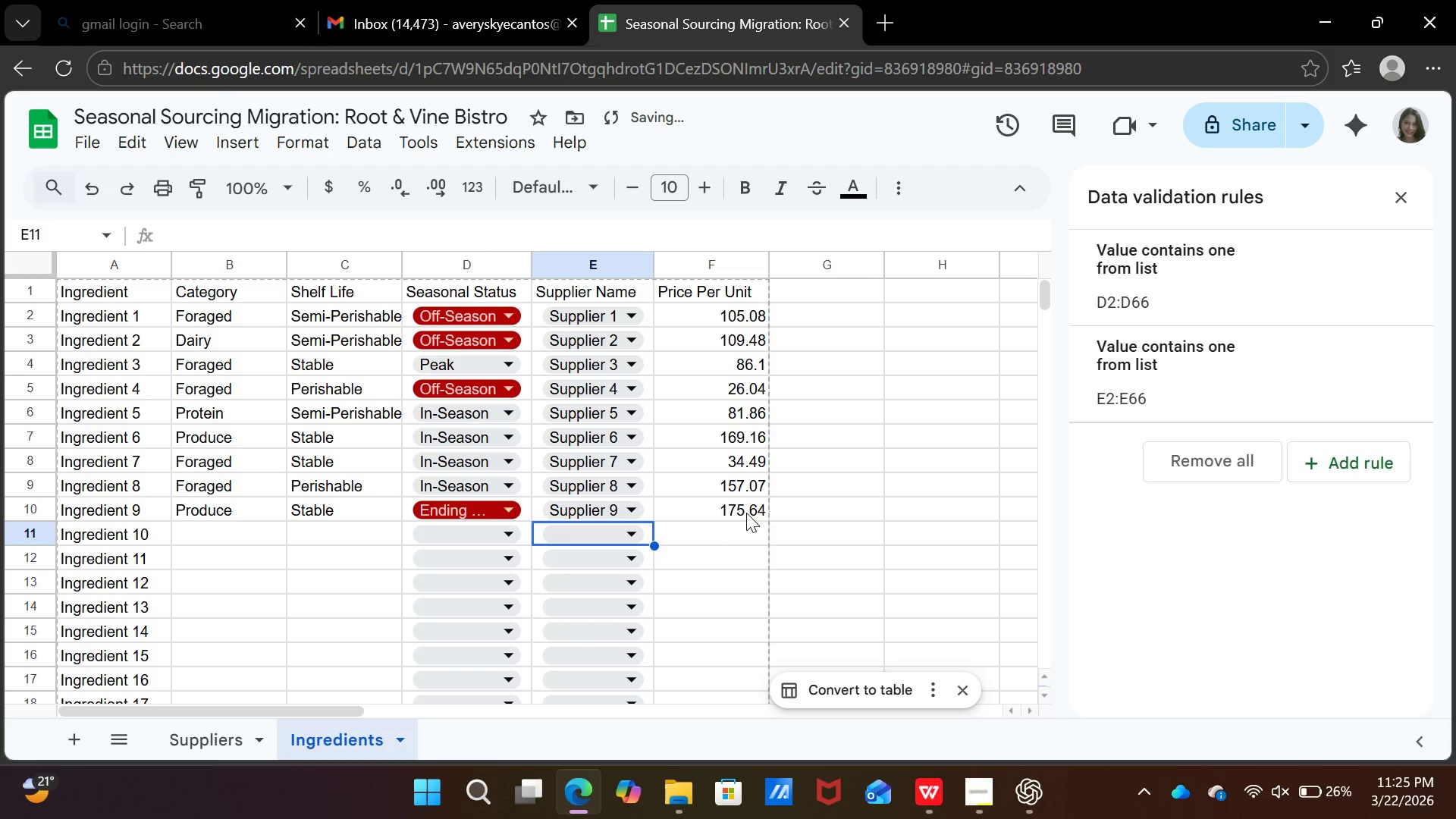 
key(ArrowLeft)
 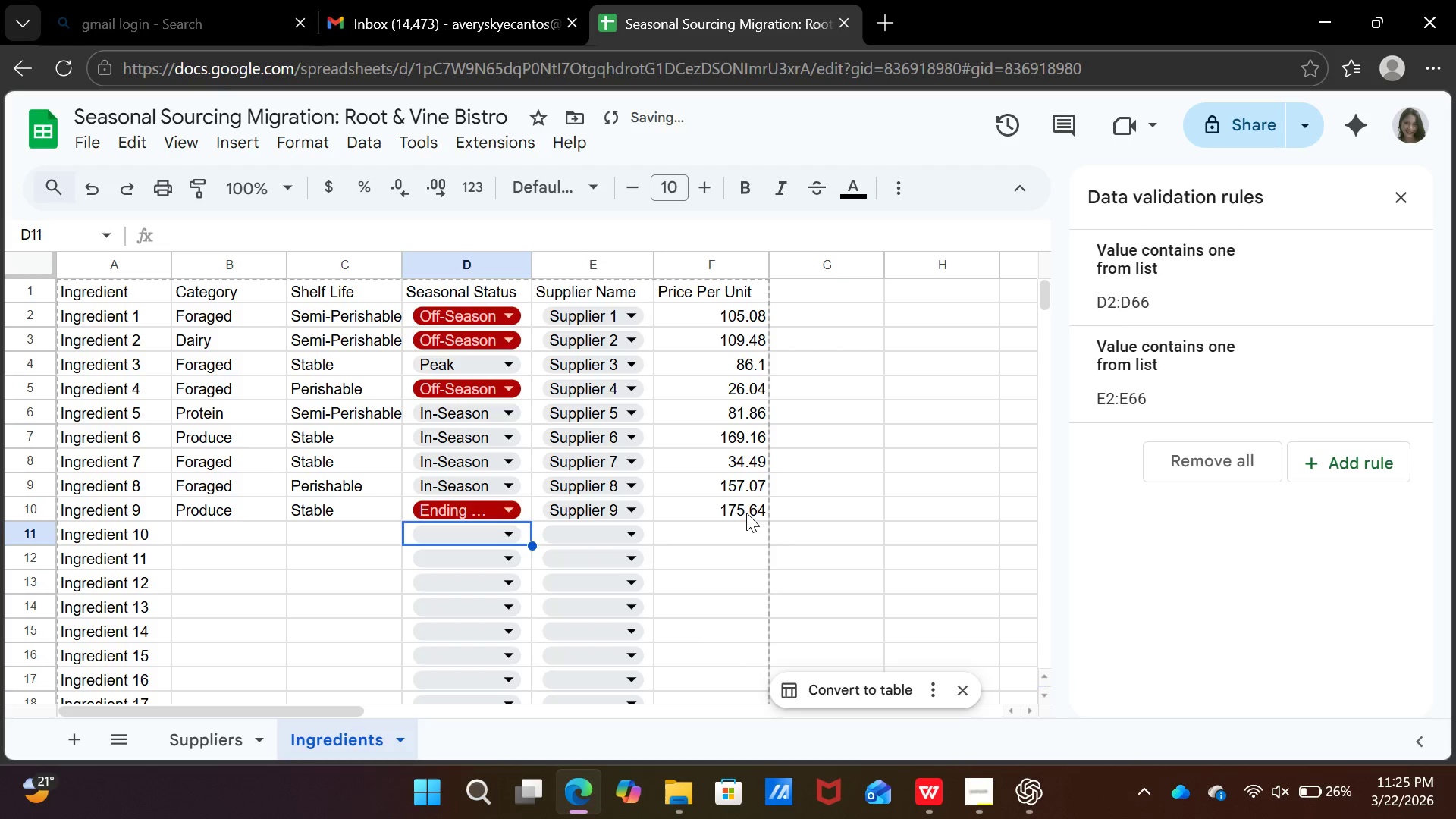 
key(ArrowLeft)
 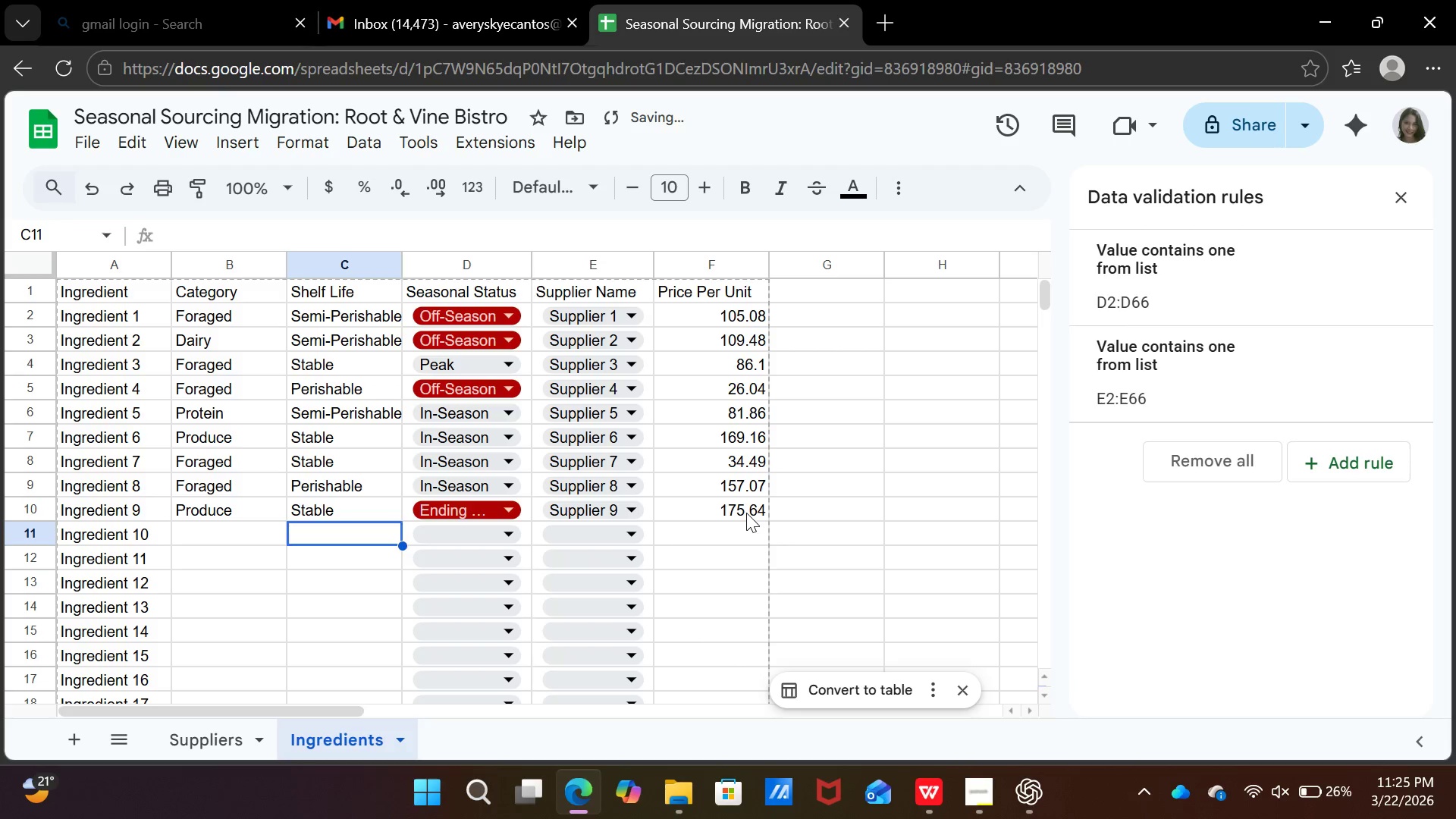 
key(ArrowLeft)
 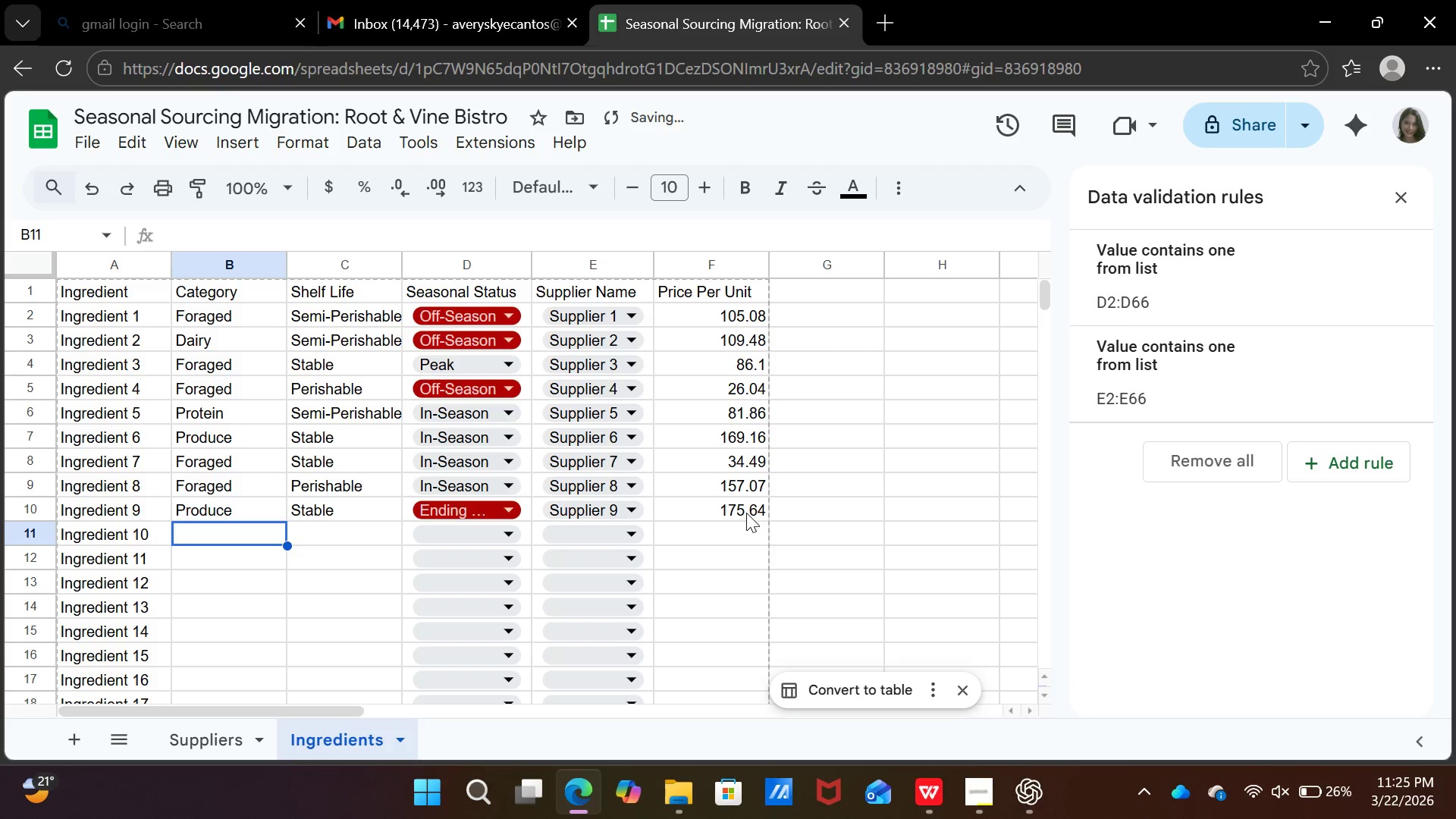 
key(ArrowLeft)
 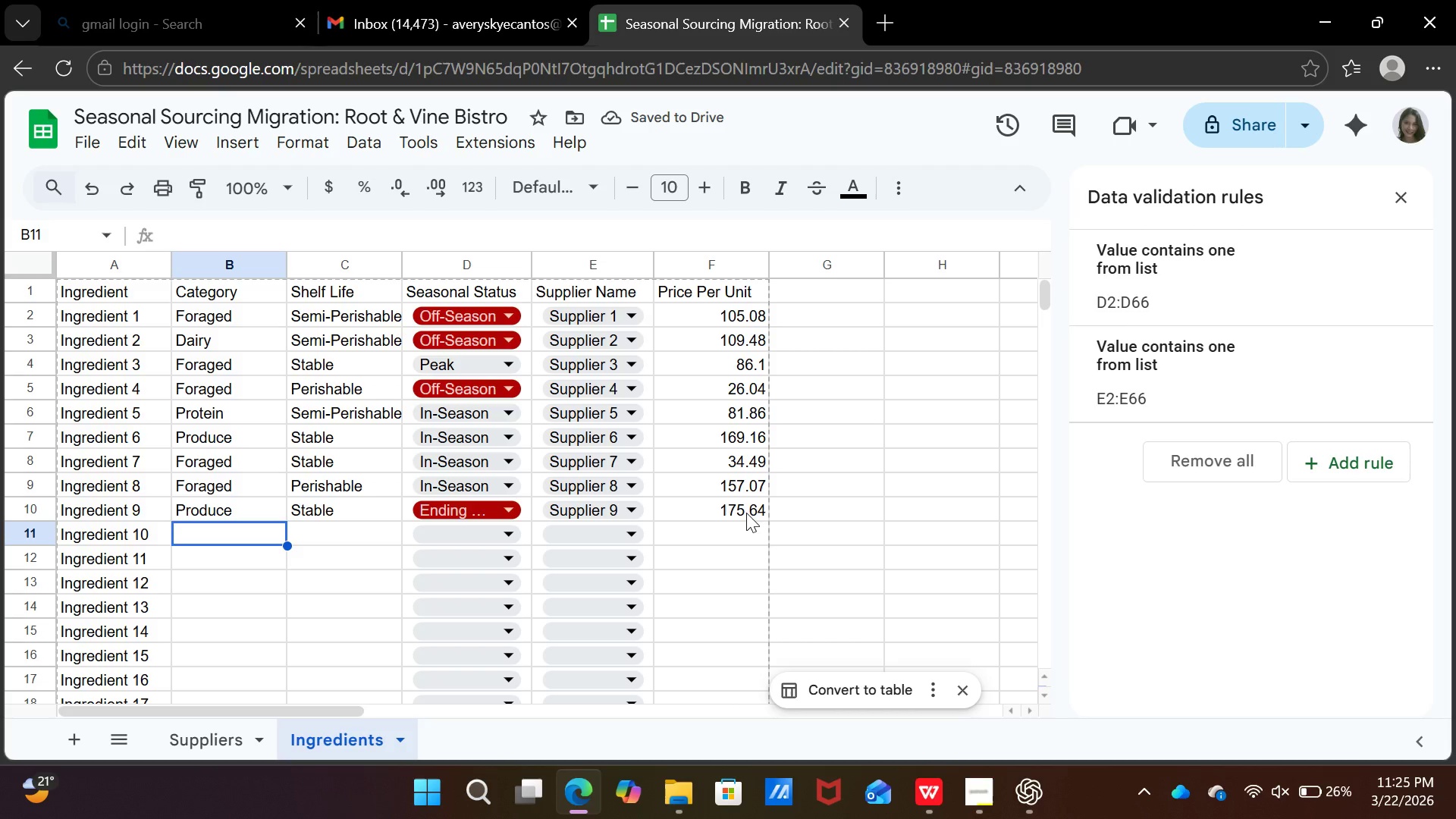 
type(fo)
 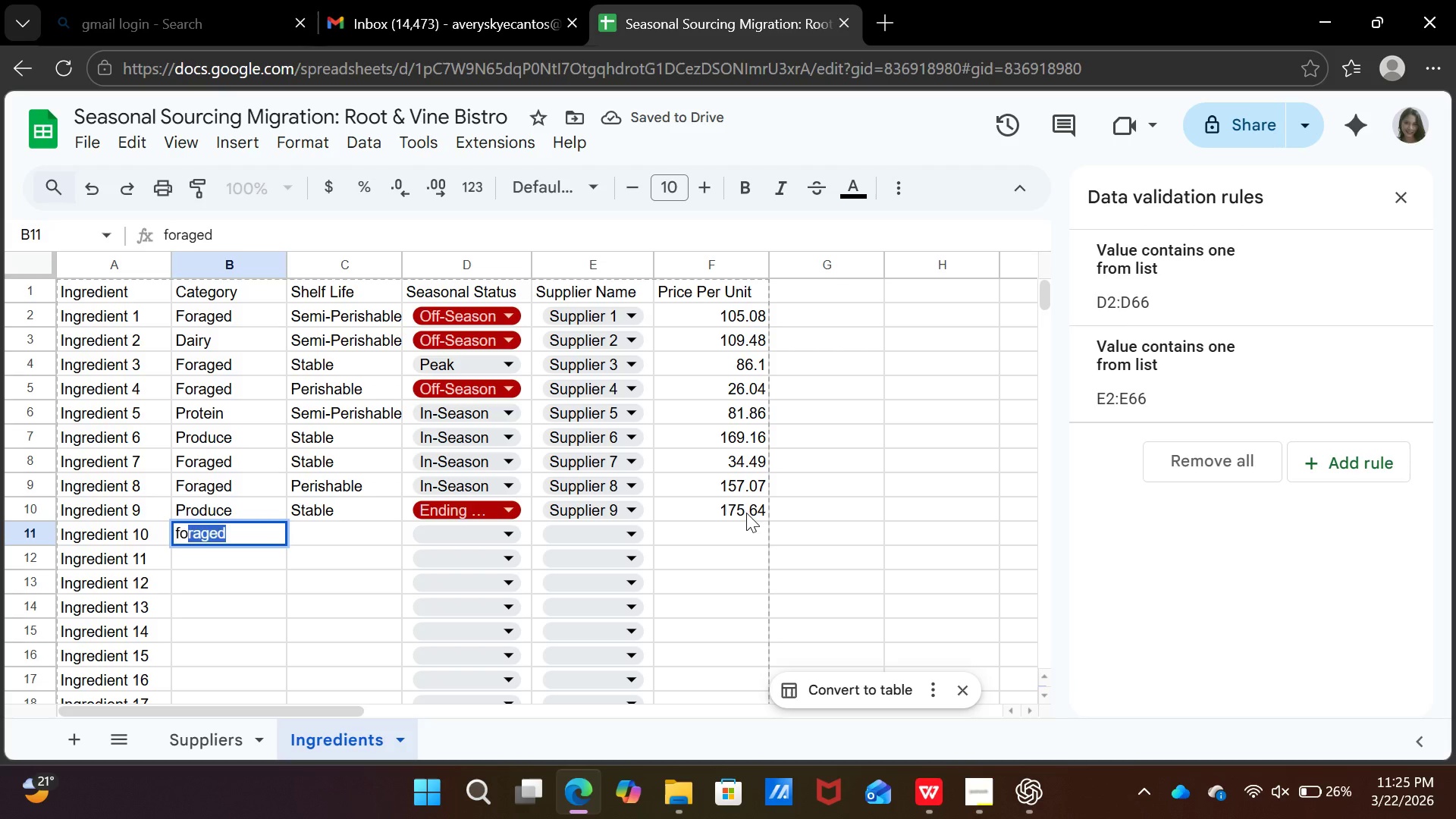 
key(ArrowRight)
 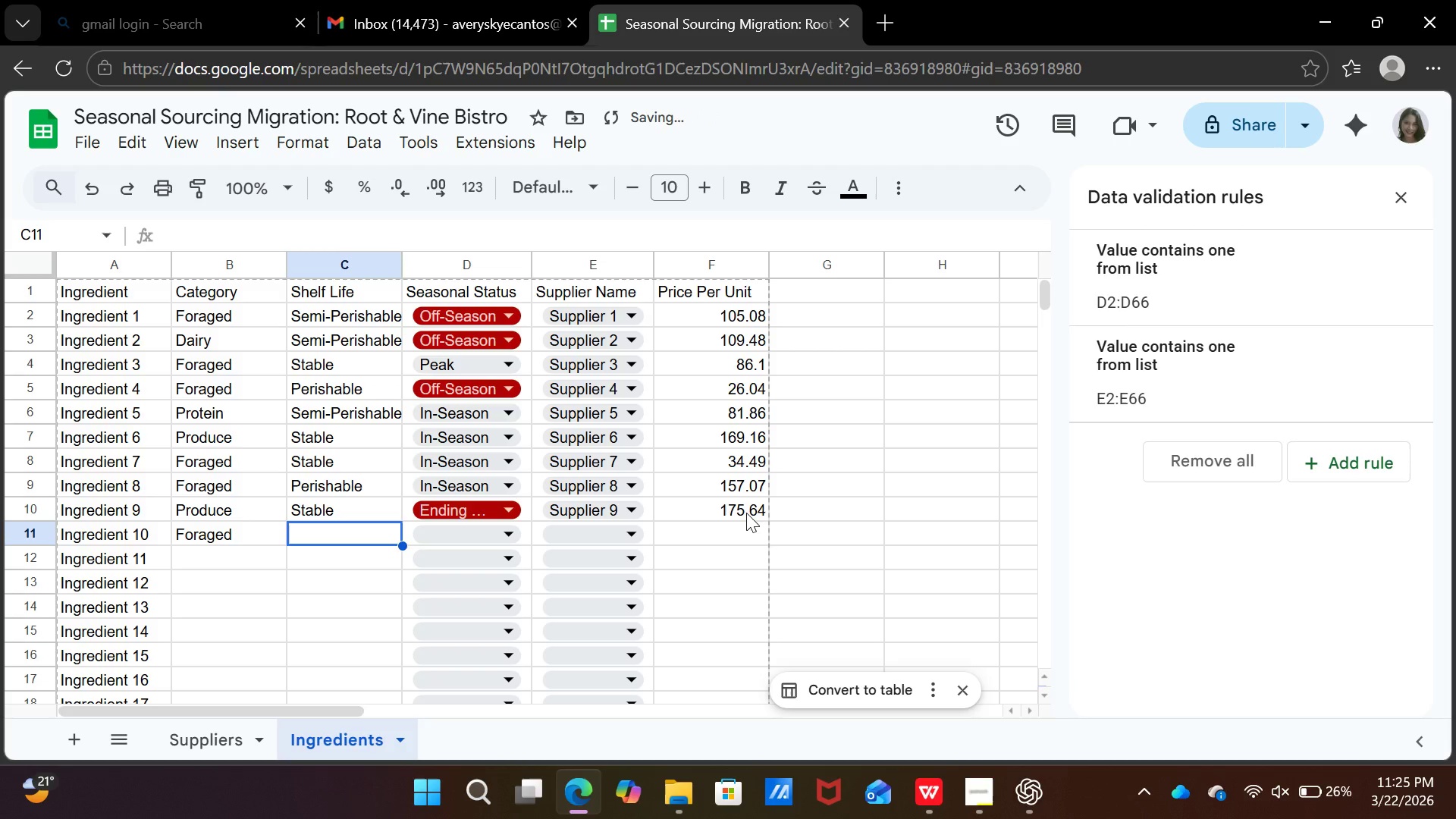 
type(st)
 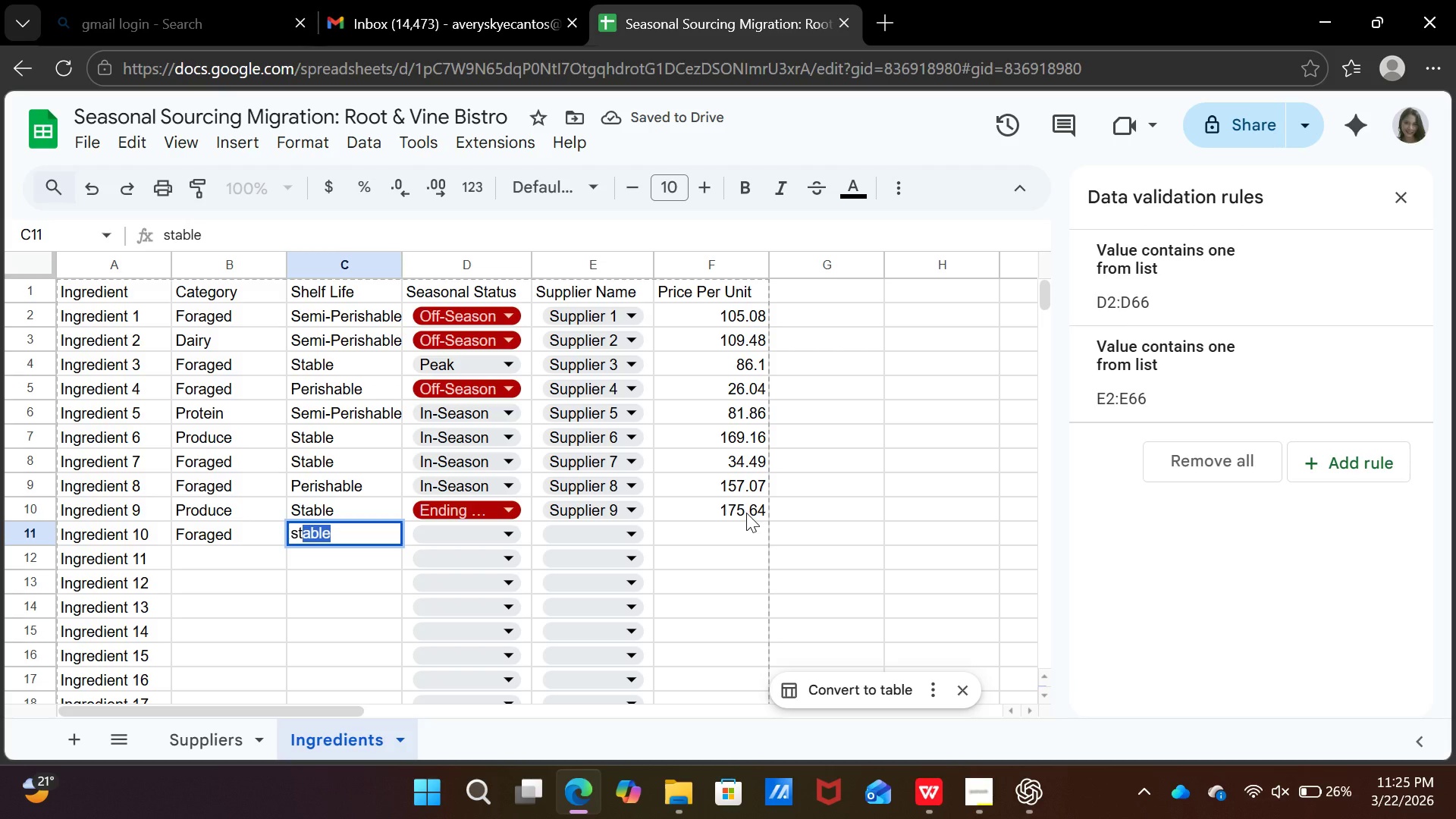 
key(ArrowRight)
 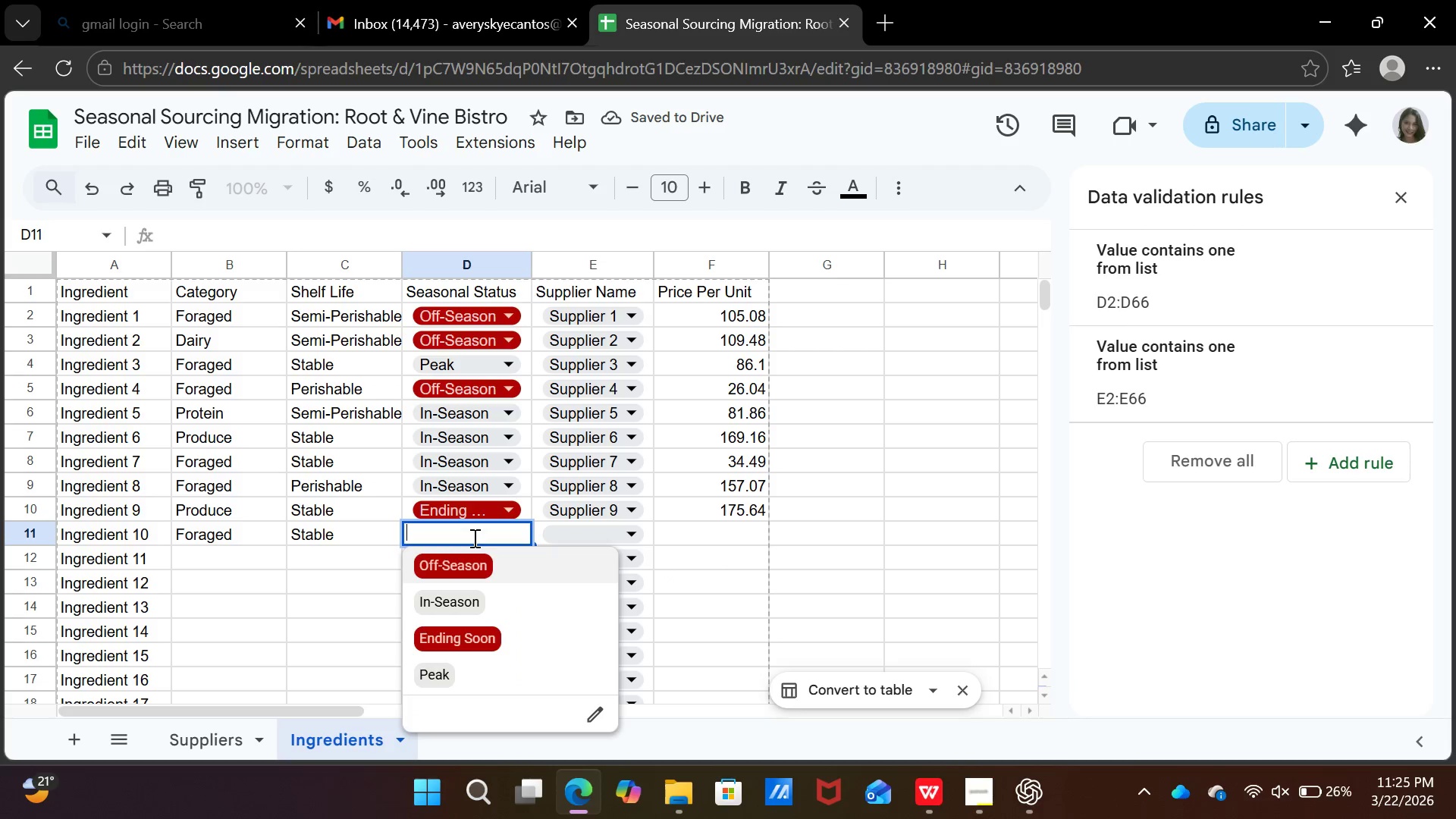 
left_click([471, 564])
 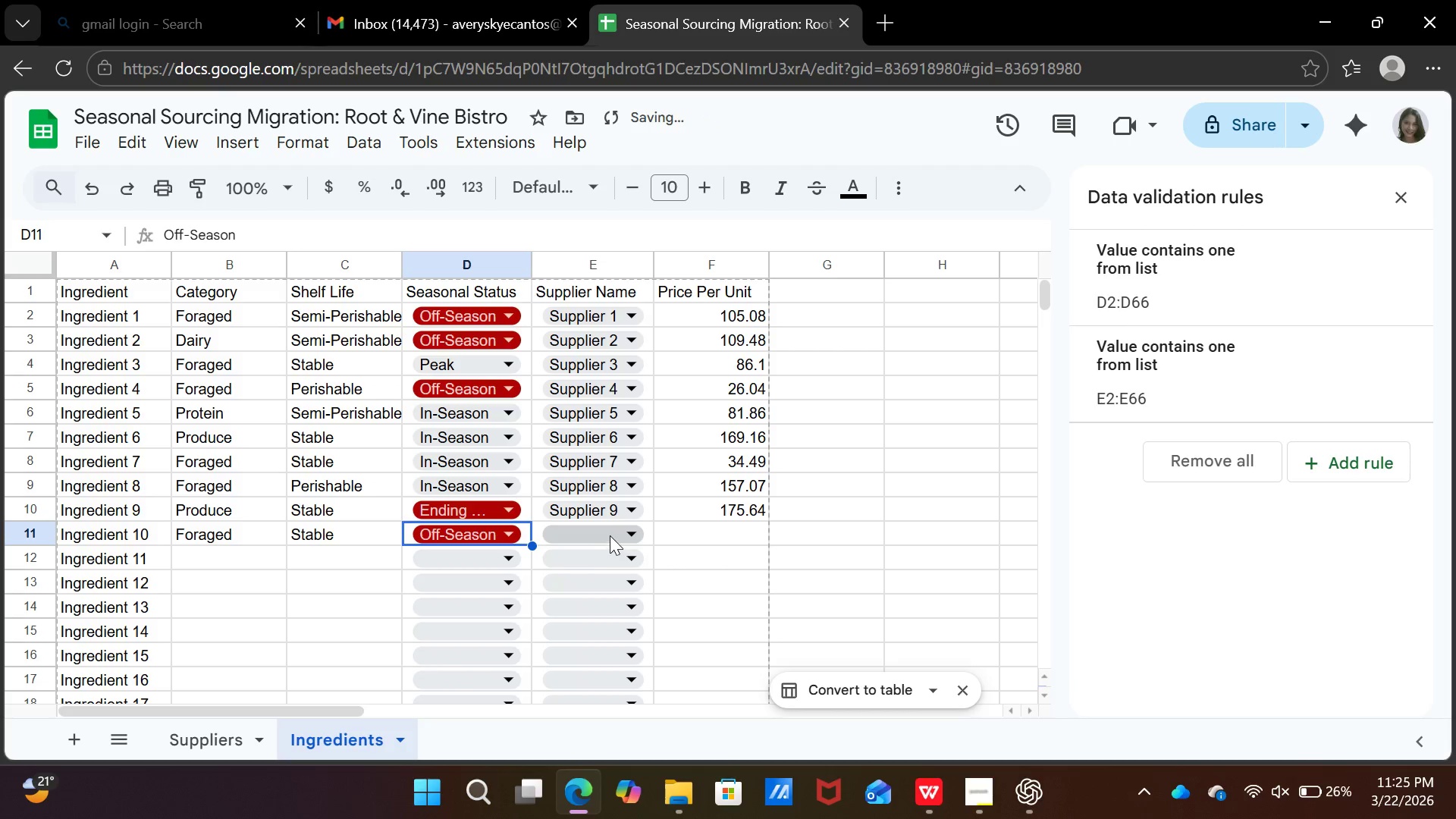 
left_click([610, 535])
 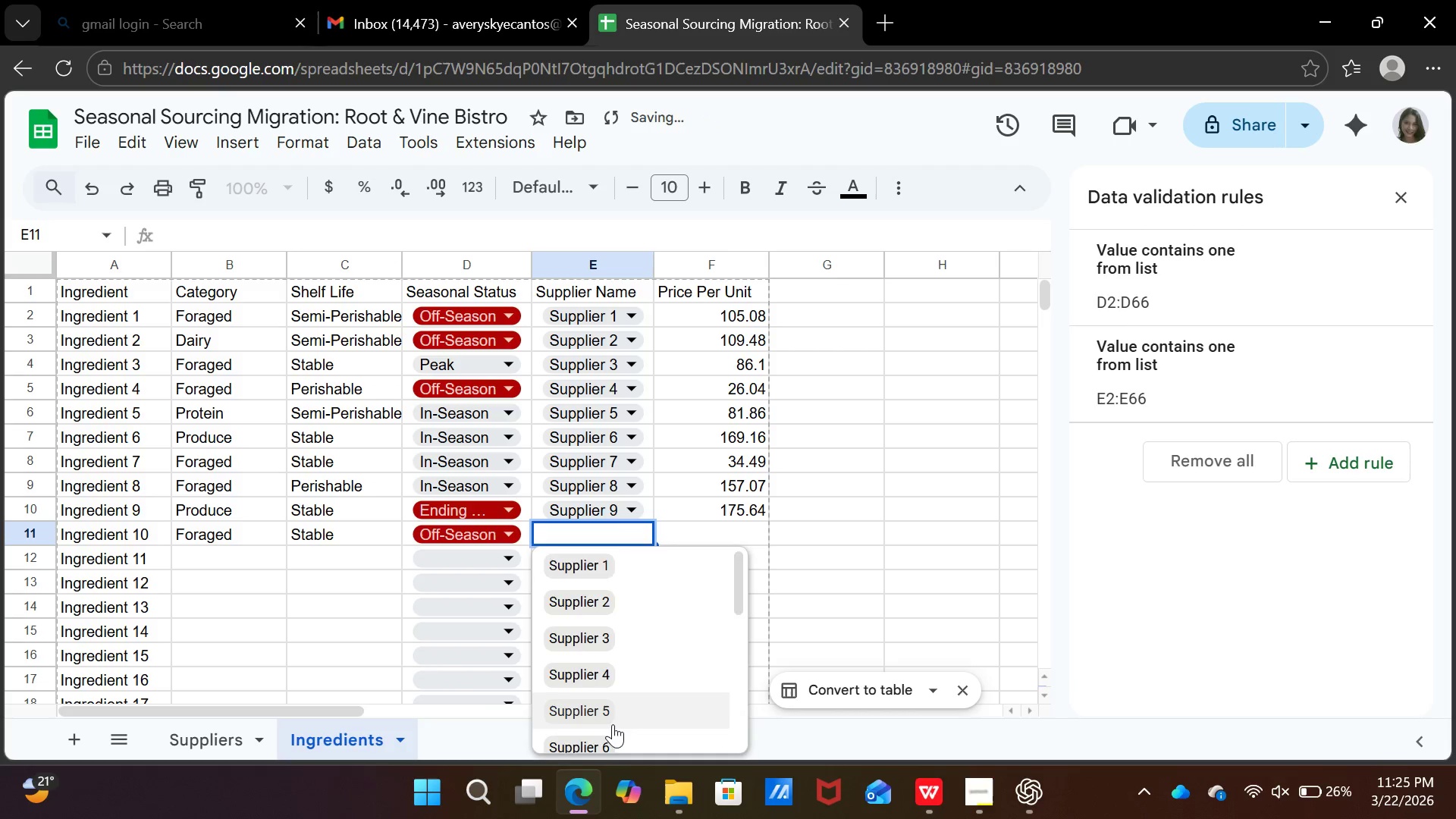 
scroll: coordinate [613, 724], scroll_direction: down, amount: 3.0
 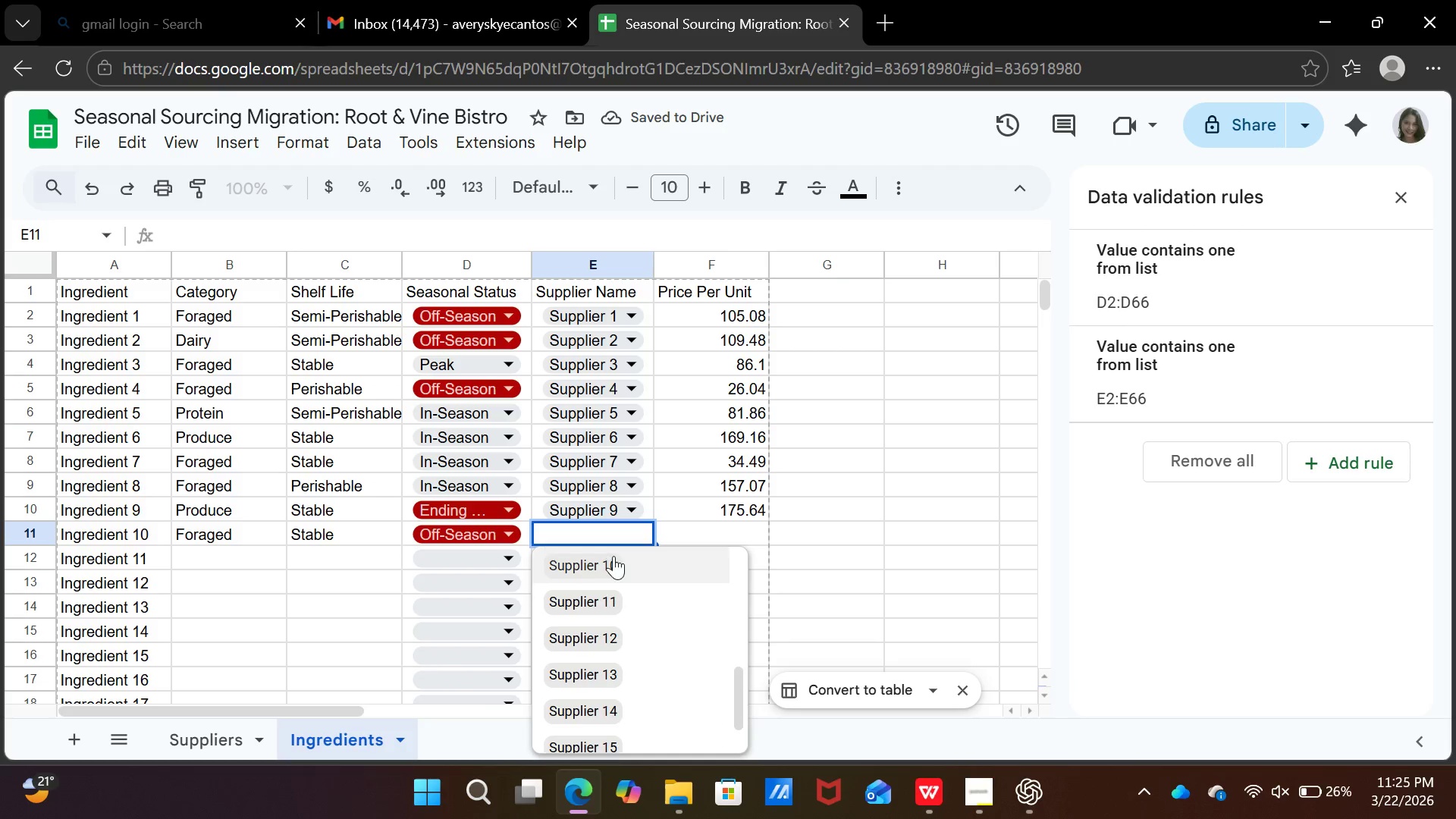 
left_click([613, 556])
 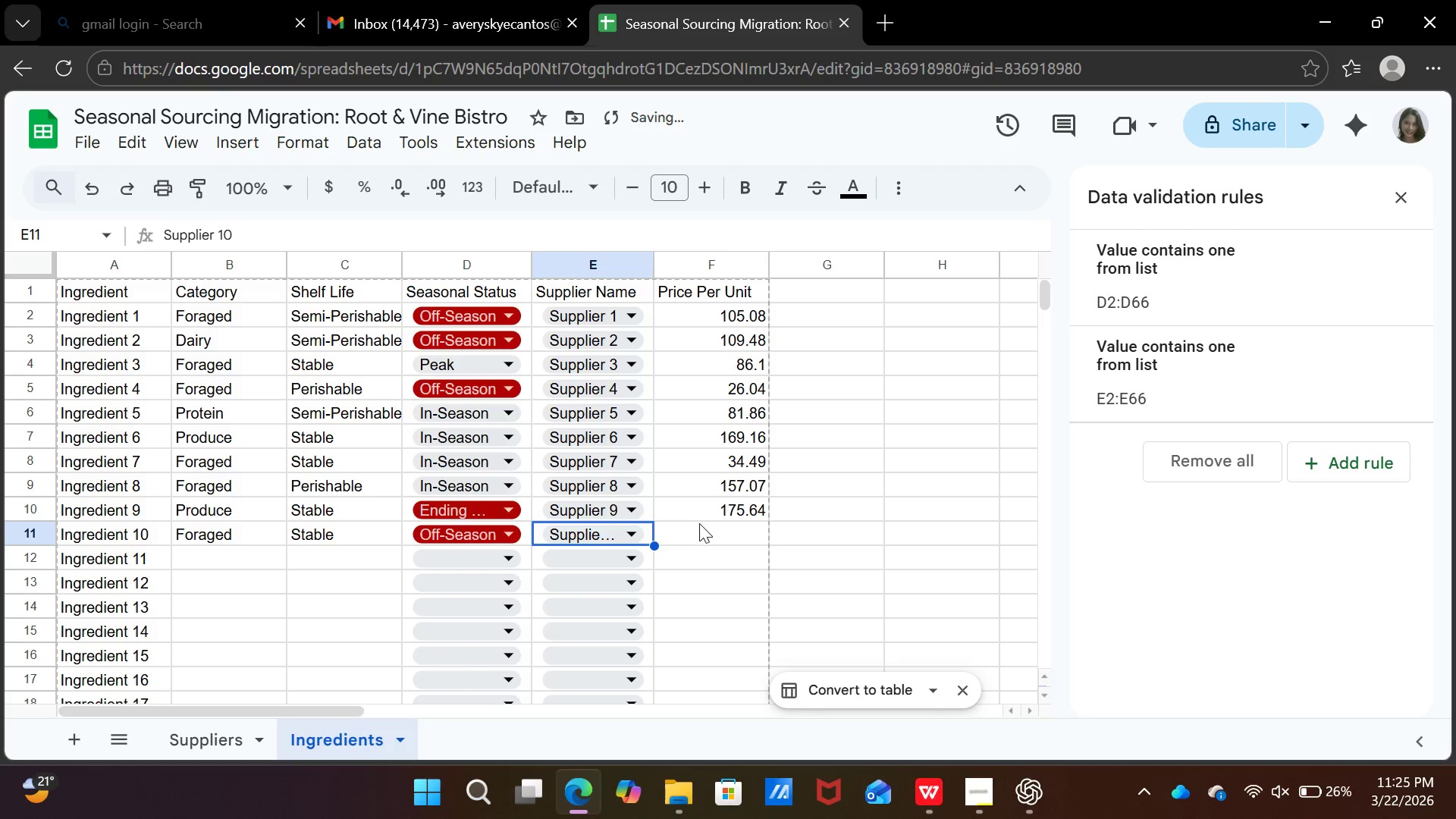 
left_click([699, 524])
 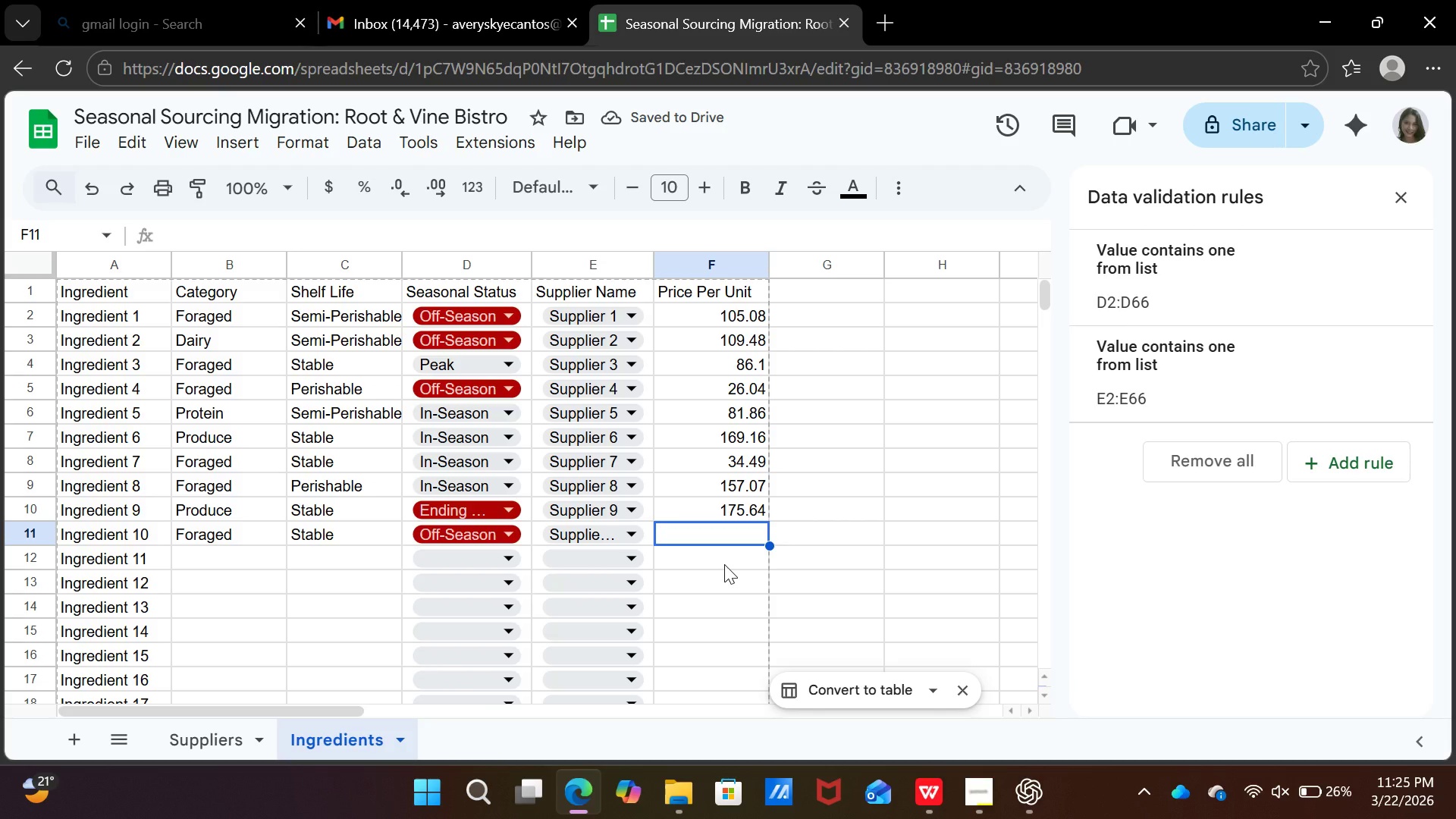 
type(135.40)
 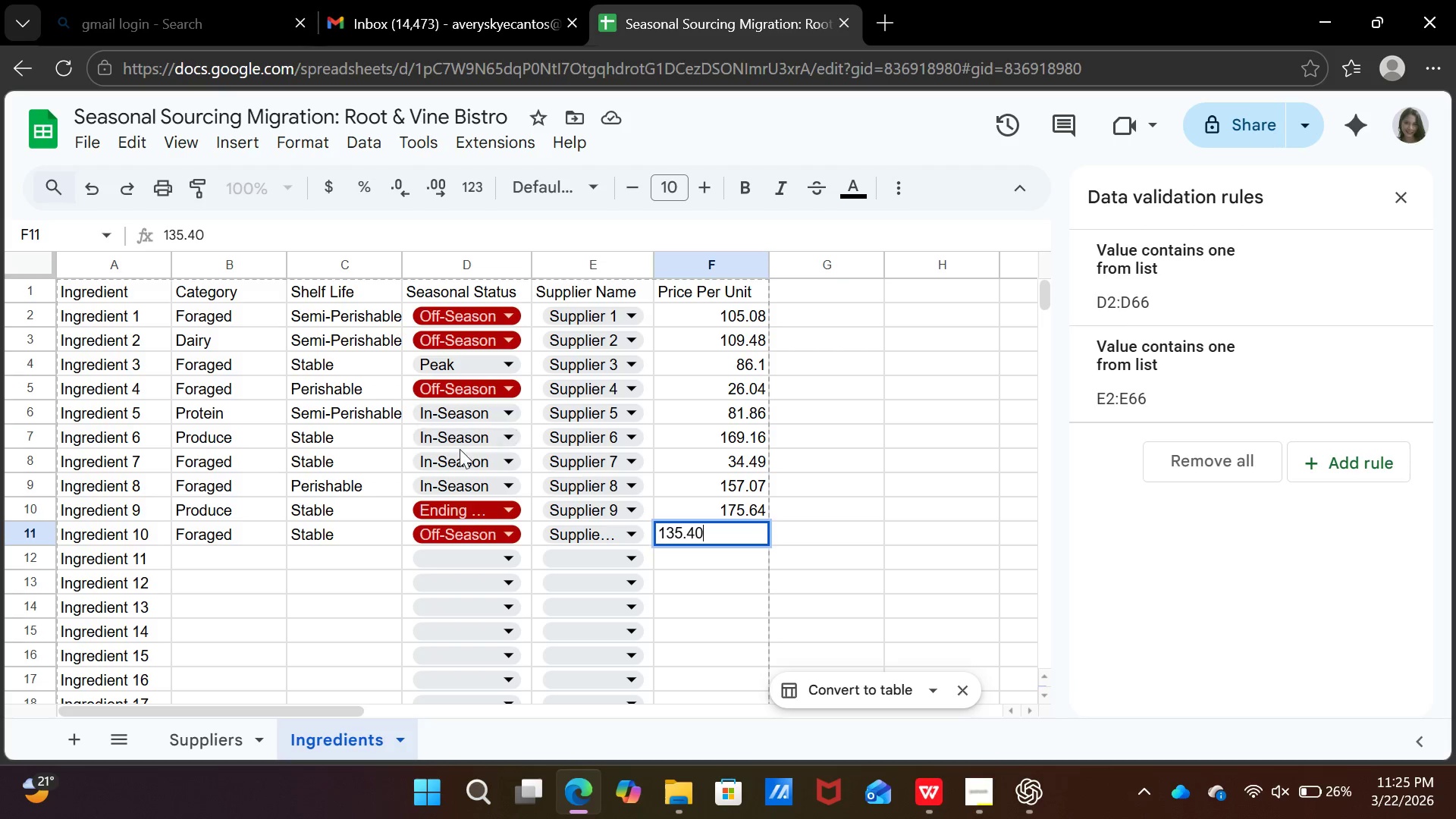 
scroll: coordinate [460, 449], scroll_direction: down, amount: 2.0
 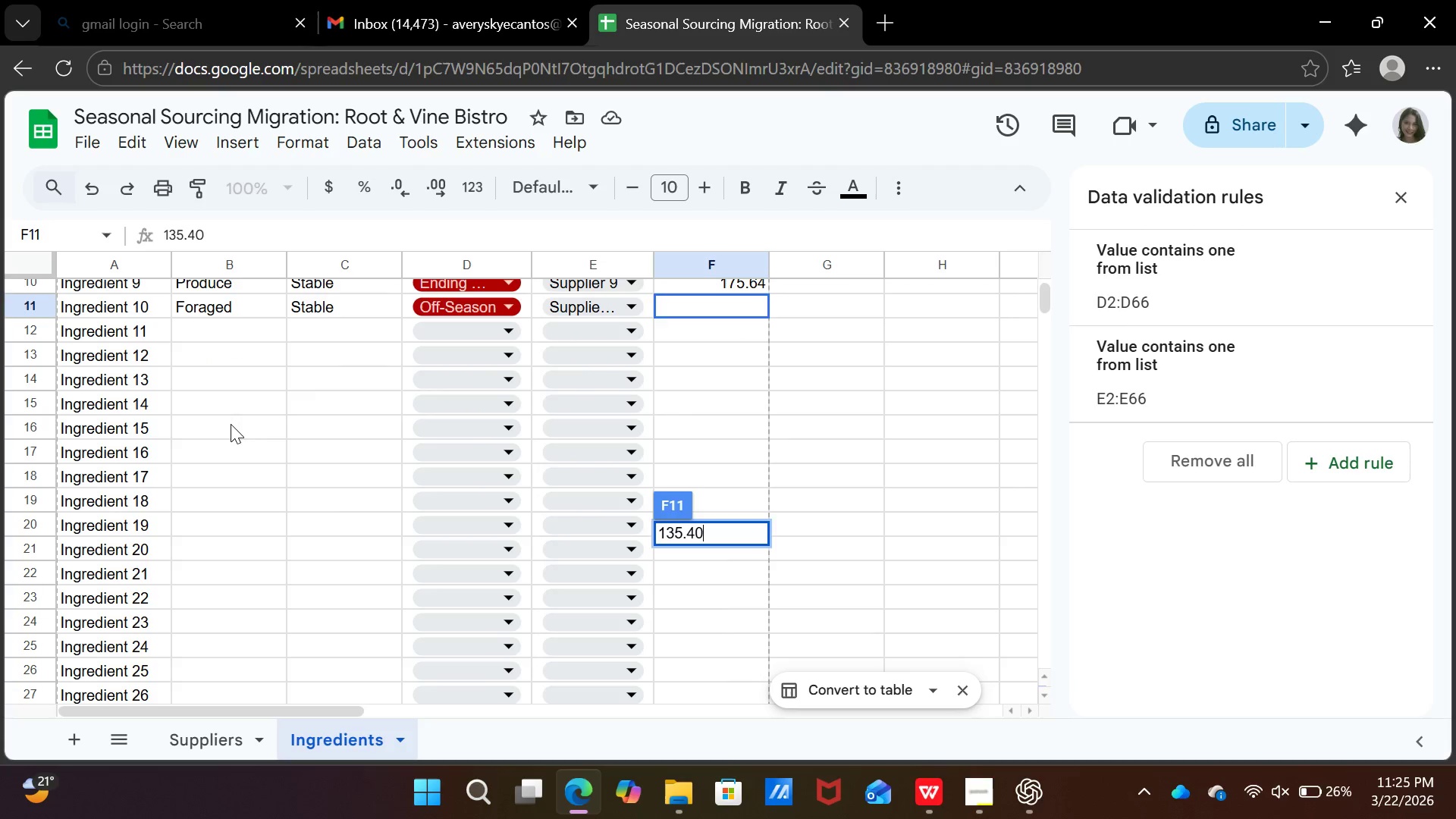 
left_click([231, 424])
 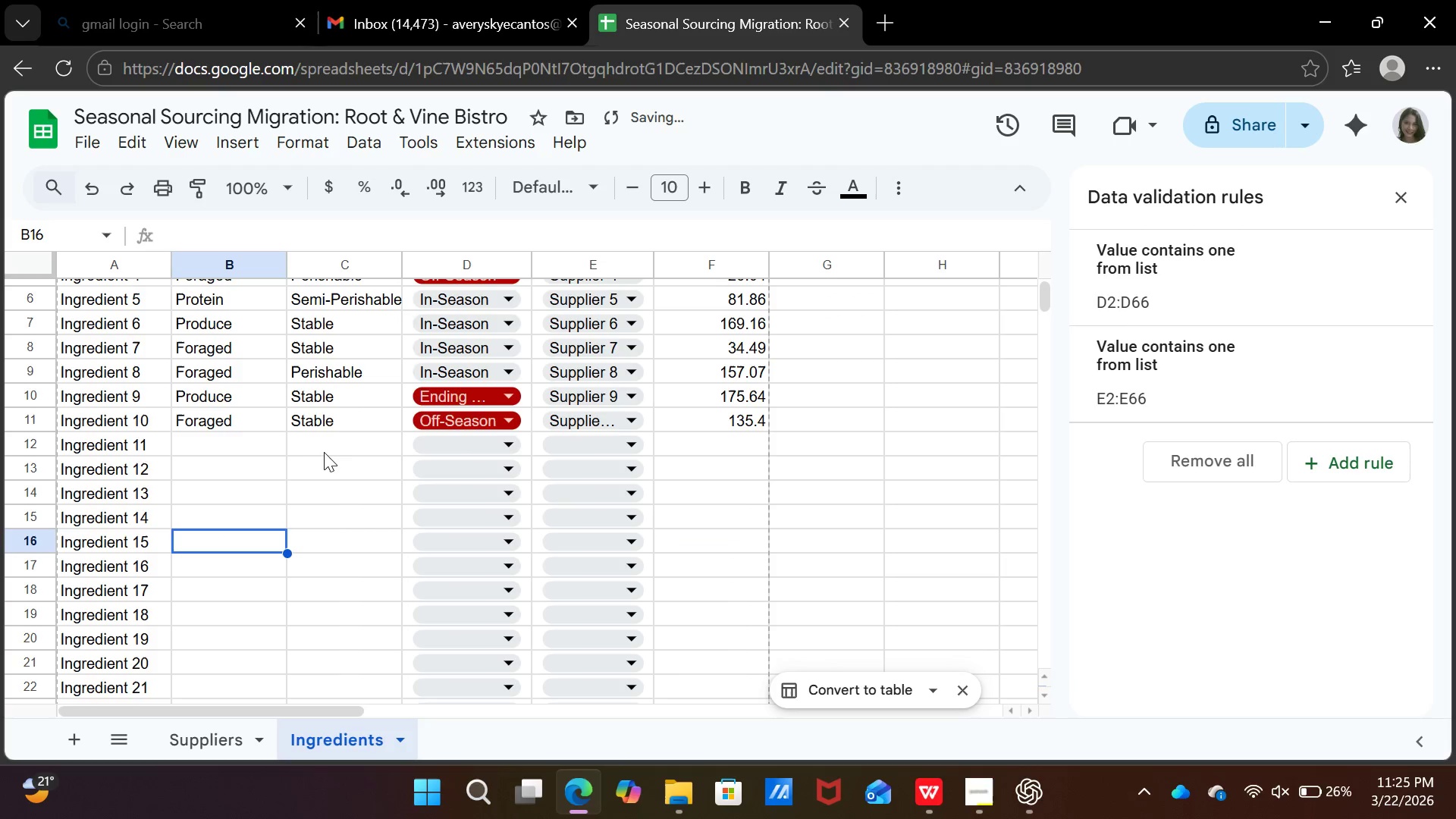 
scroll: coordinate [324, 452], scroll_direction: up, amount: 1.0
 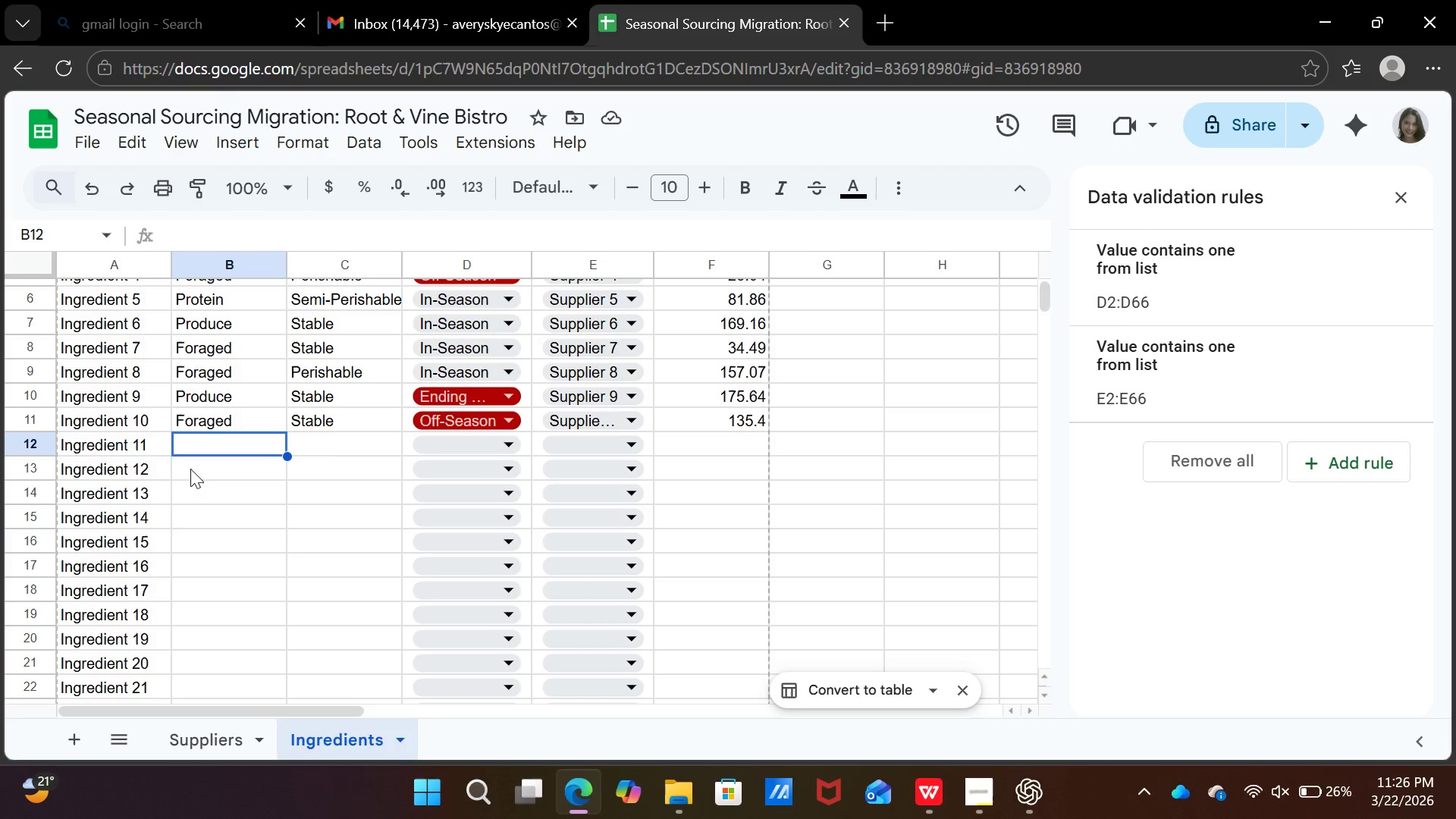 
wait(6.73)
 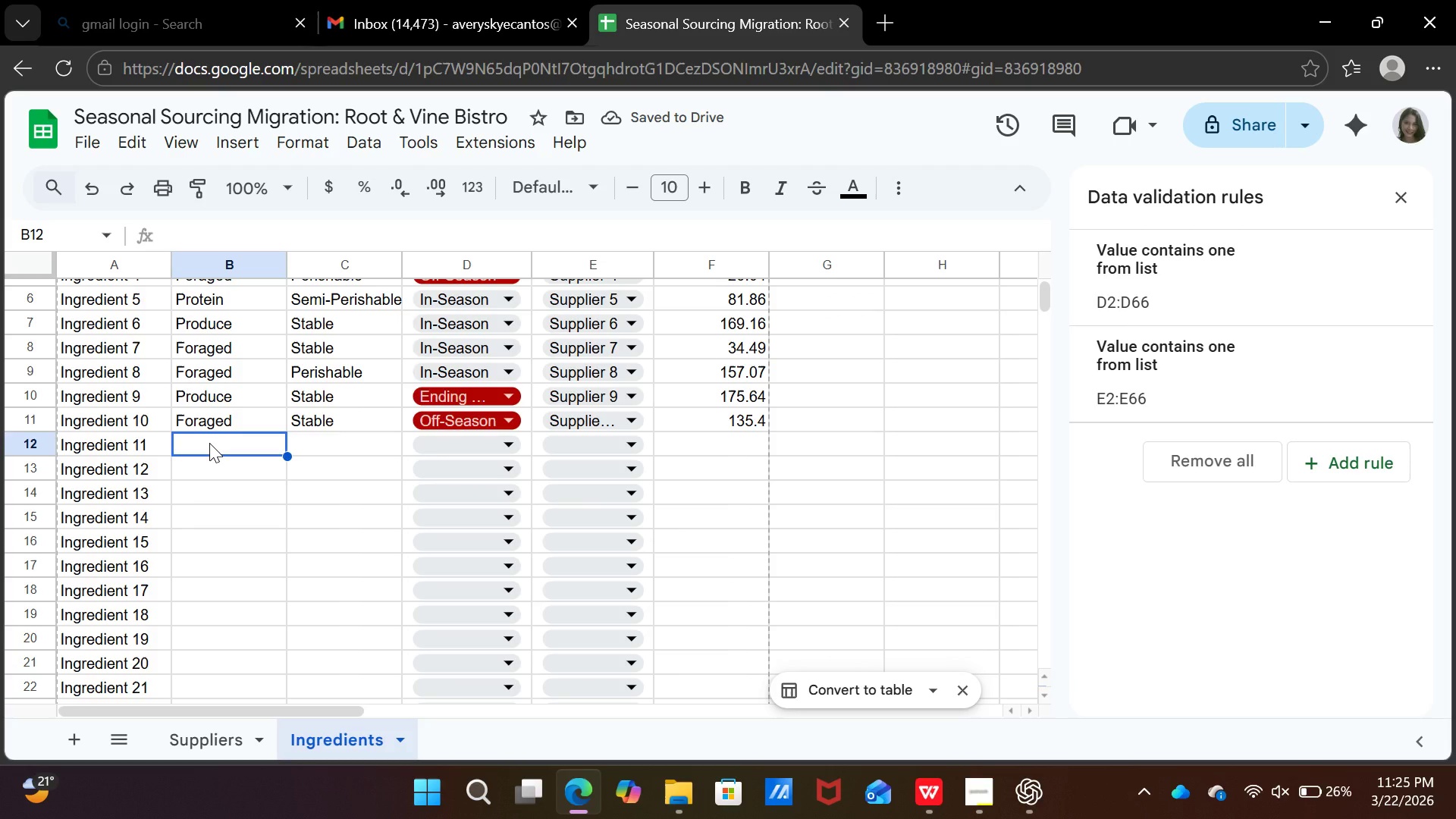 
left_click([190, 469])
 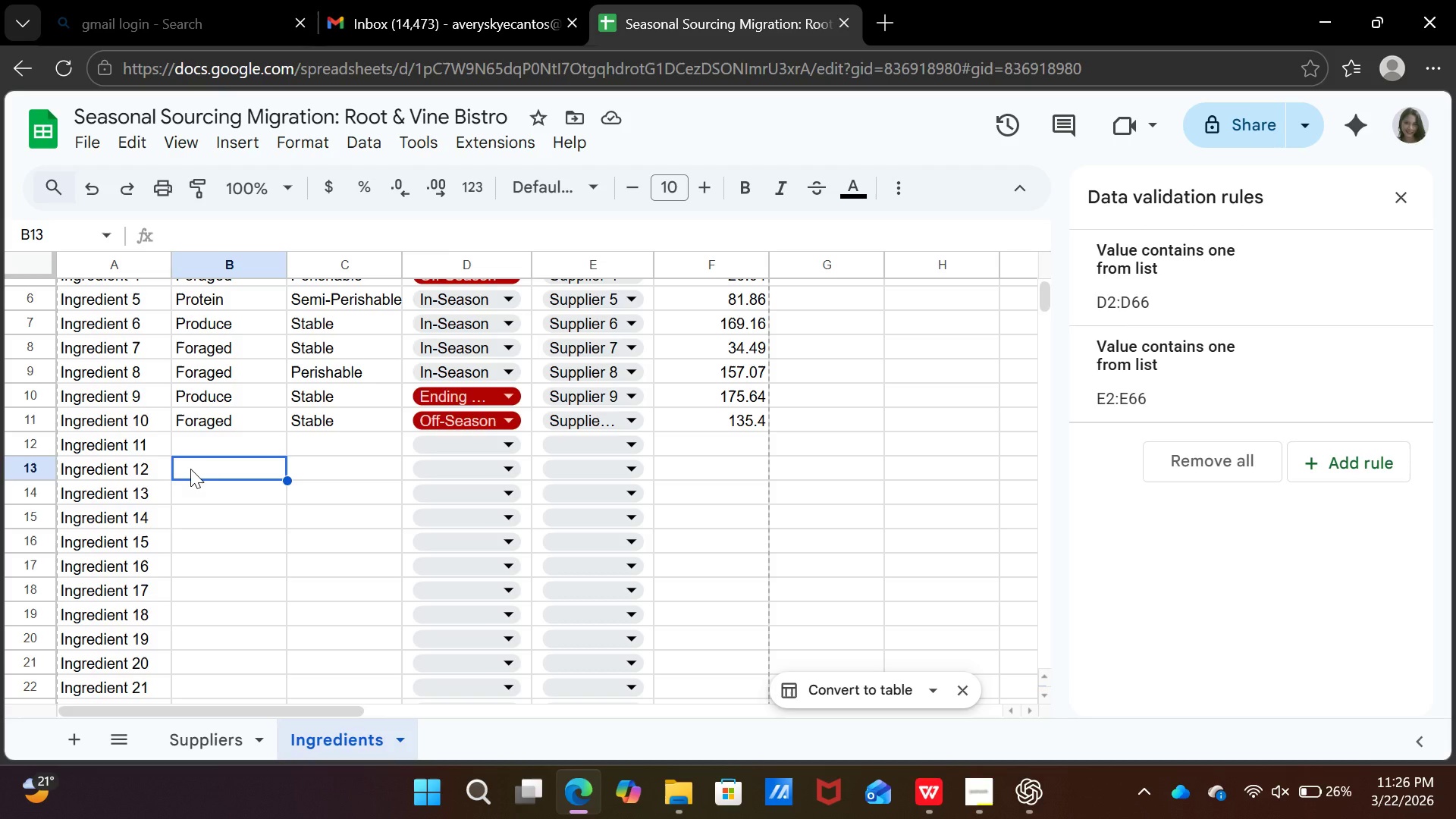 
key(CapsLock)
 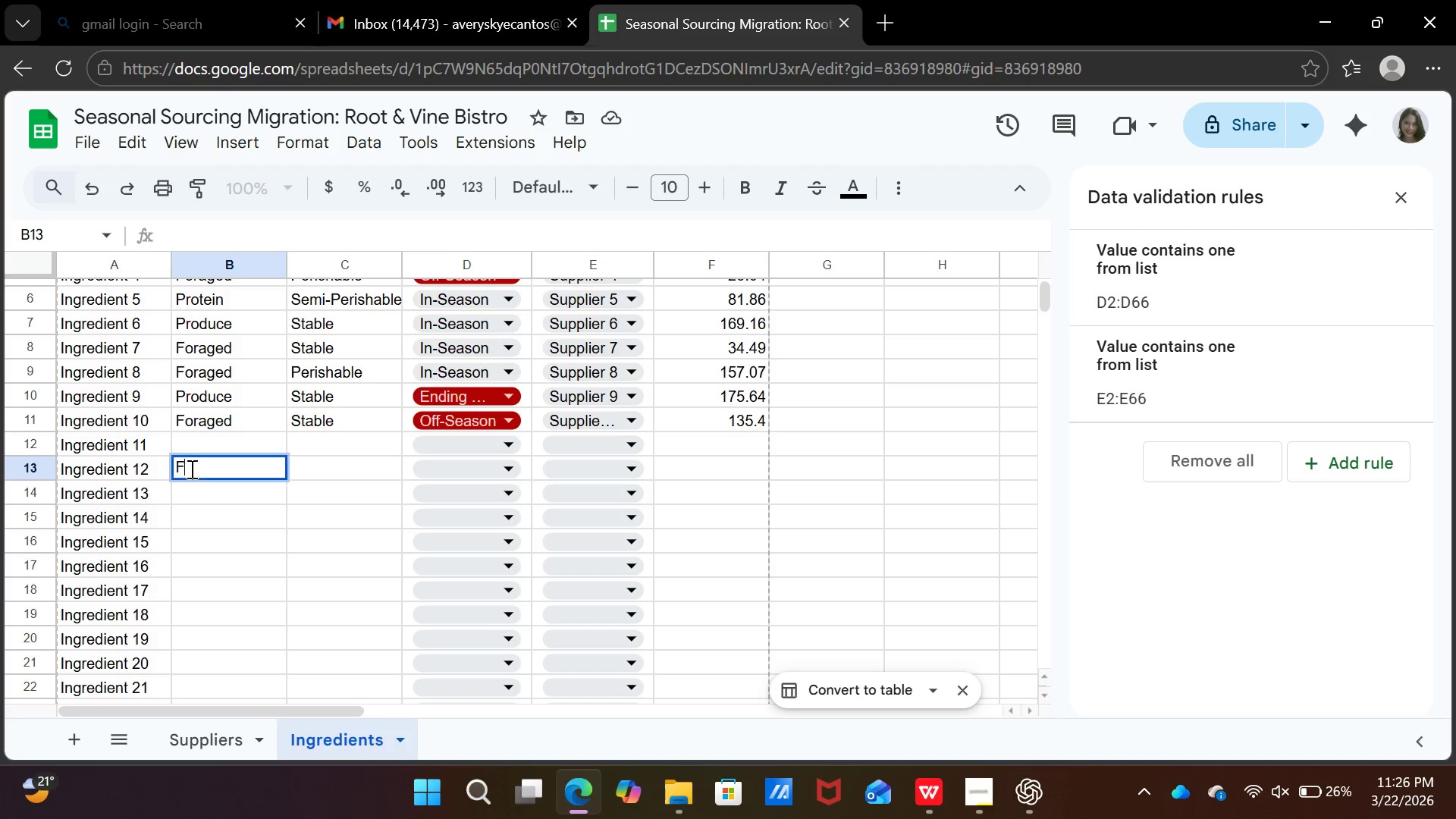 
key(F)
 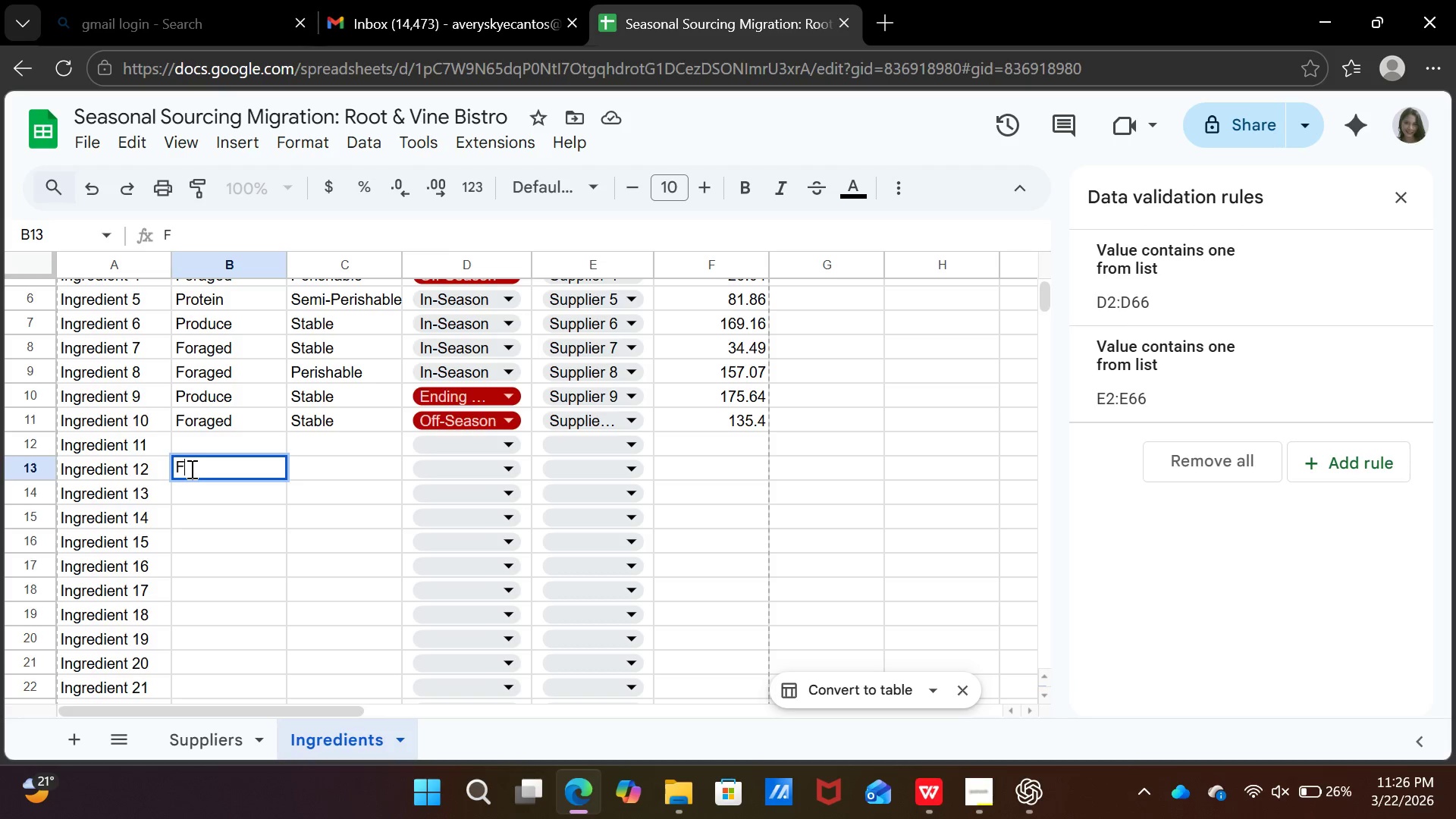 
key(Backspace)
 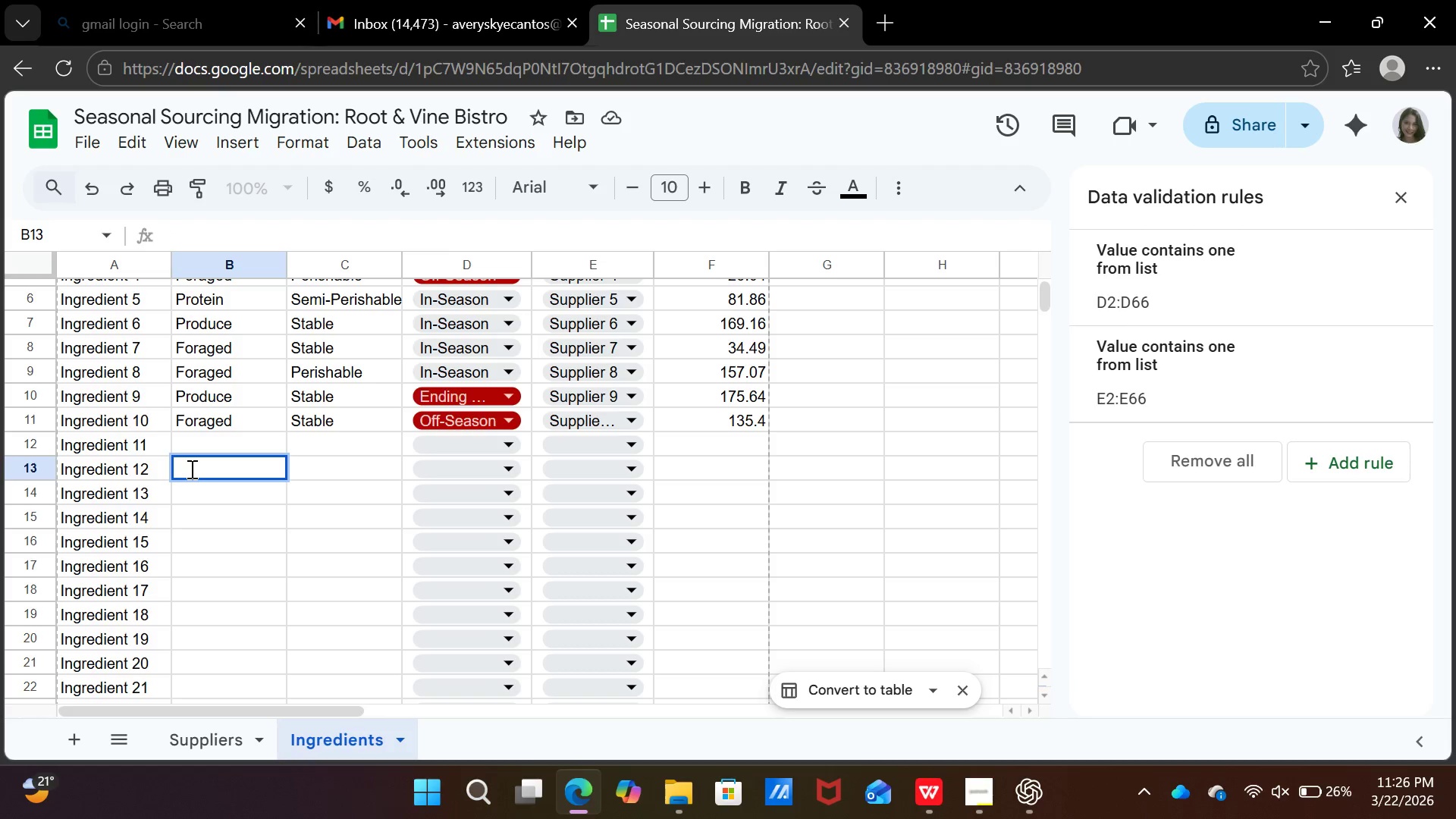 
key(Shift+ShiftRight)
 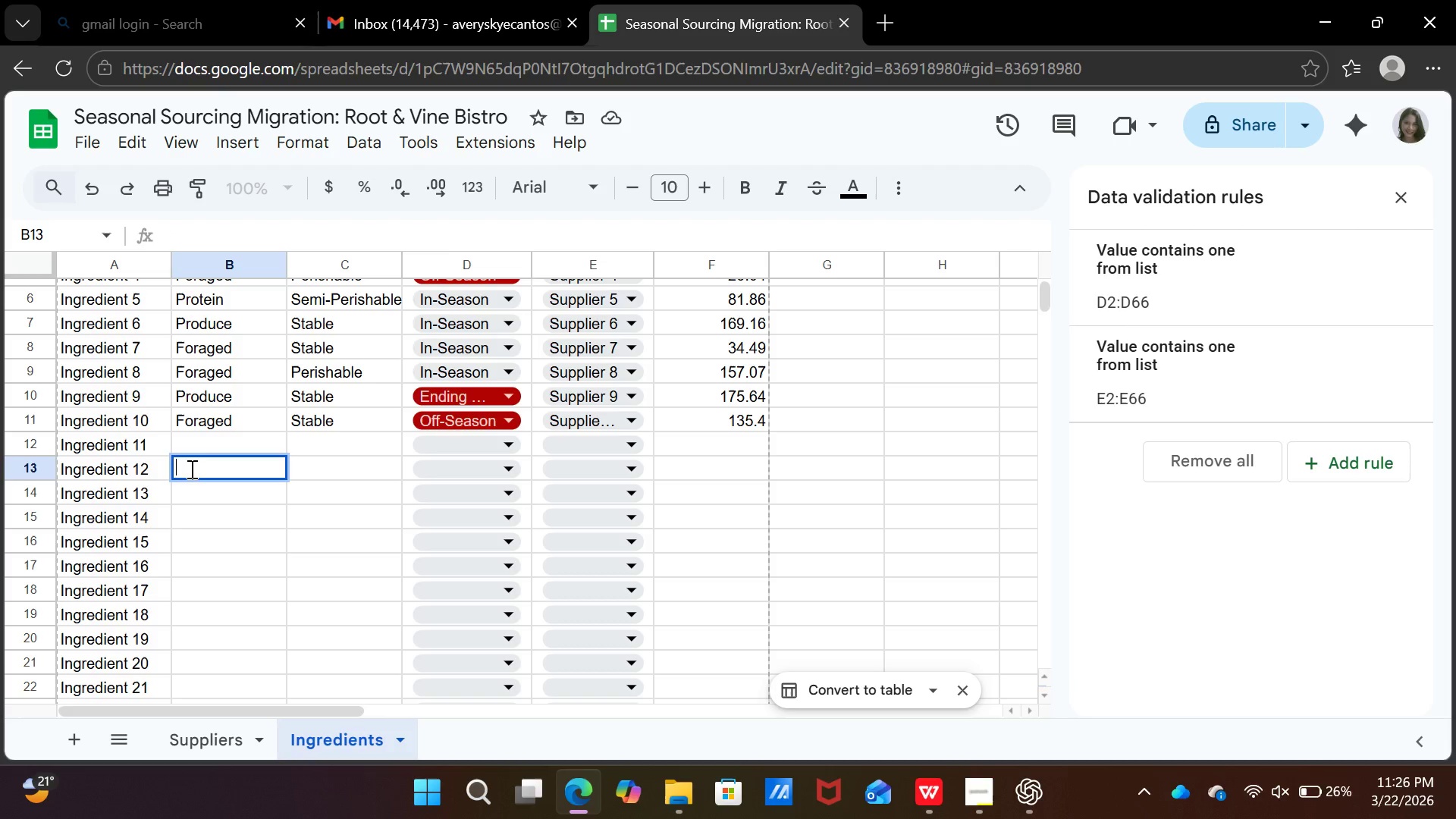 
key(Shift+ShiftRight)
 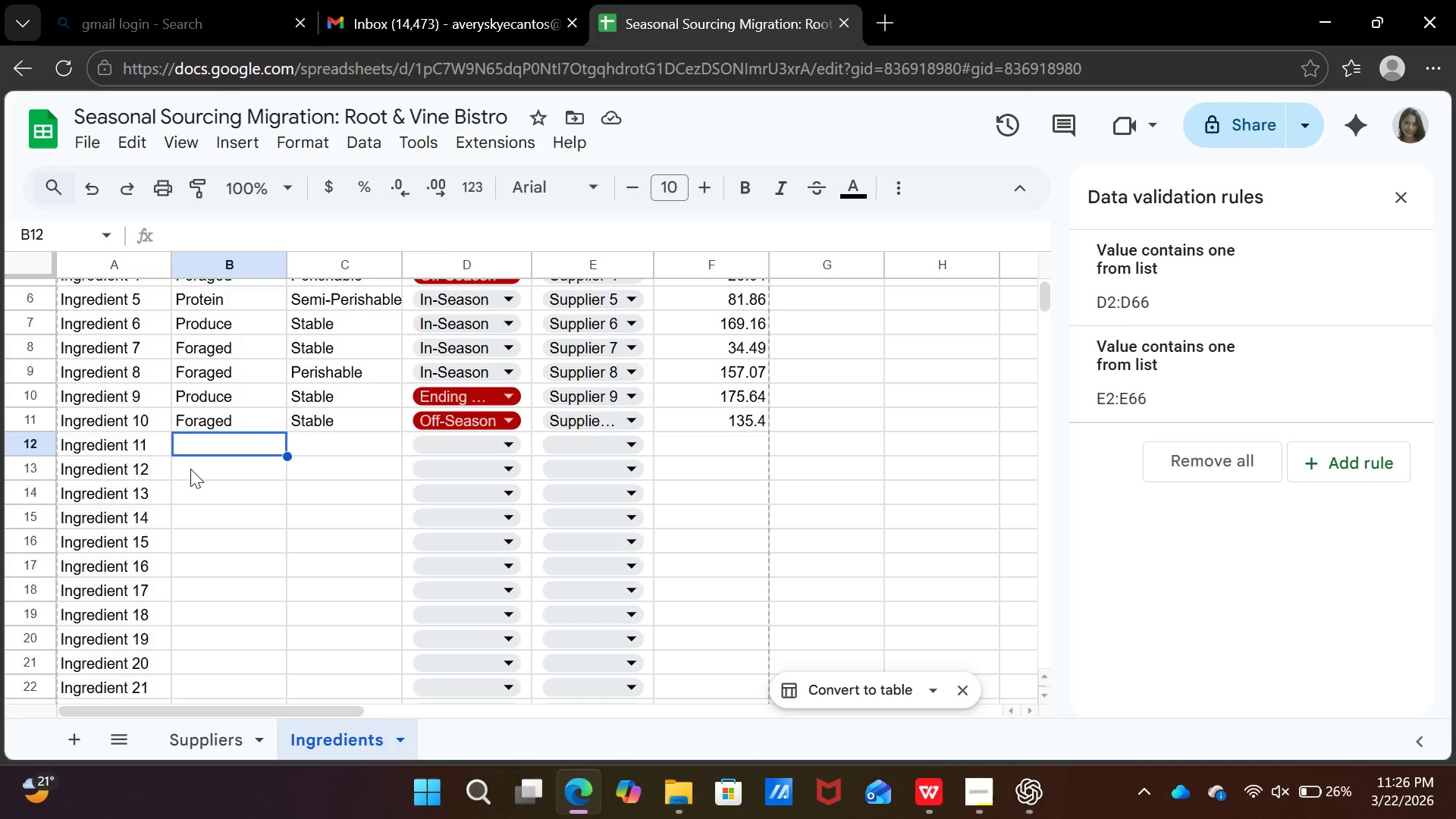 
key(ArrowUp)
 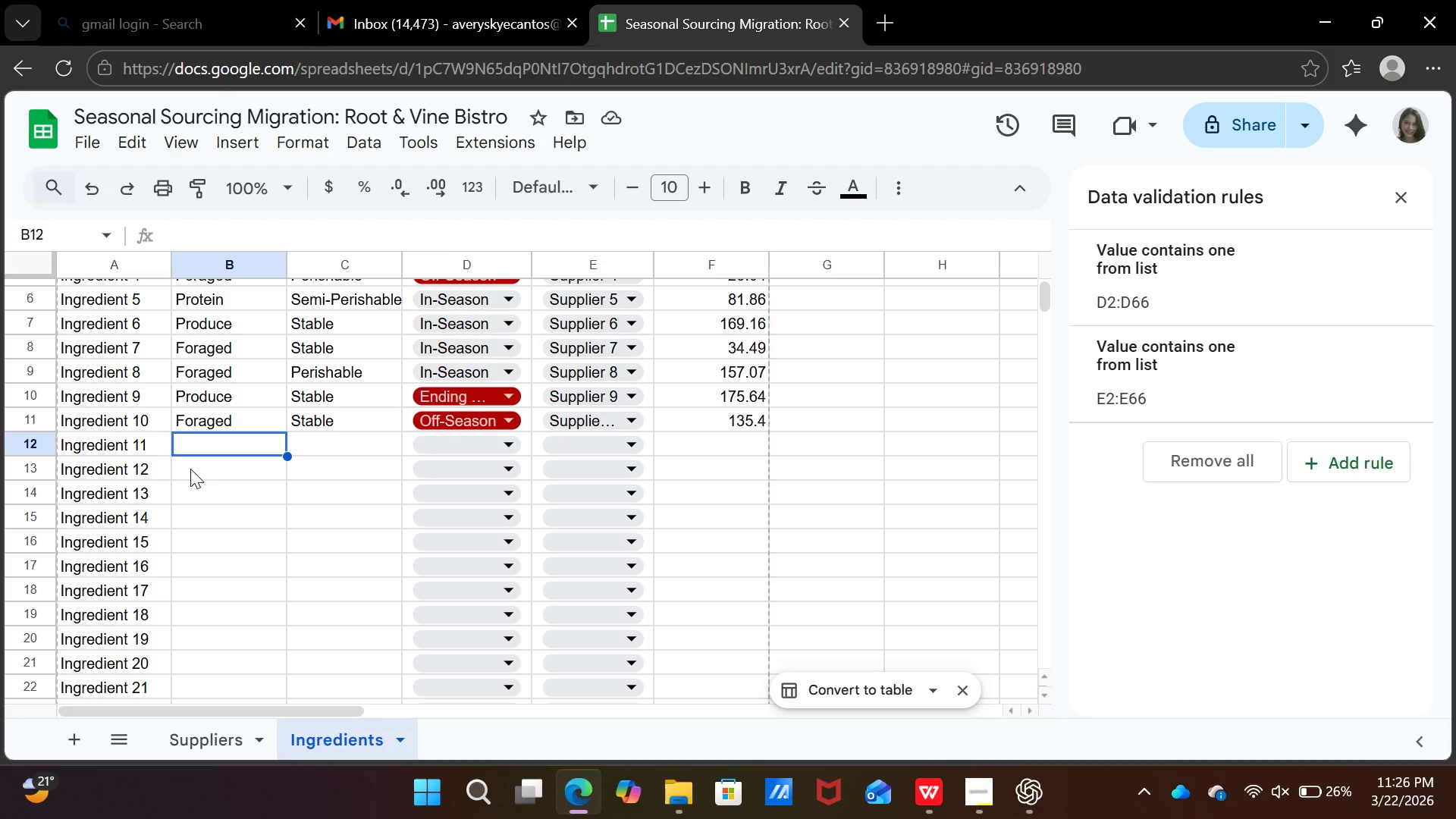 
key(D)
 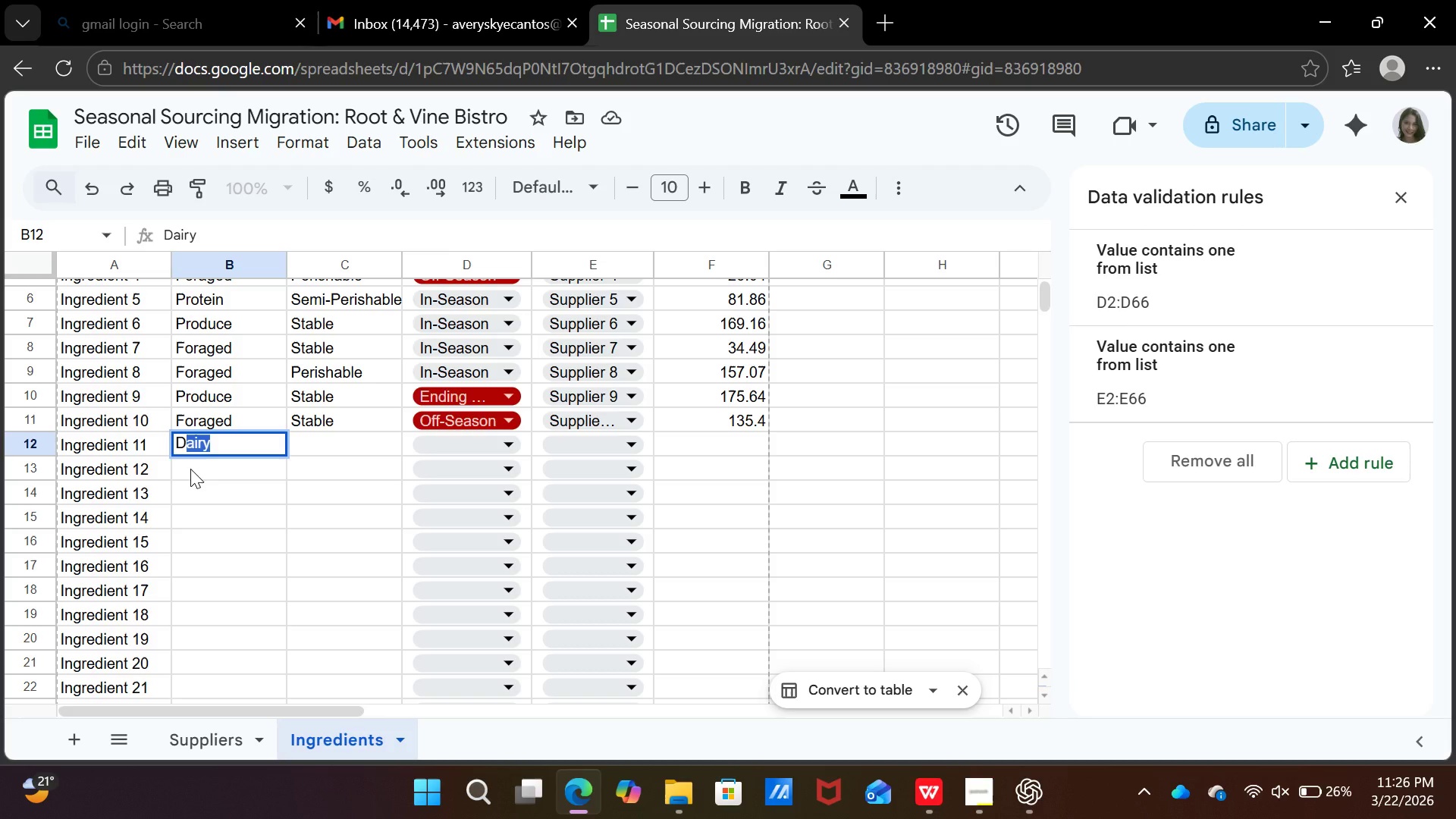 
key(Enter)
 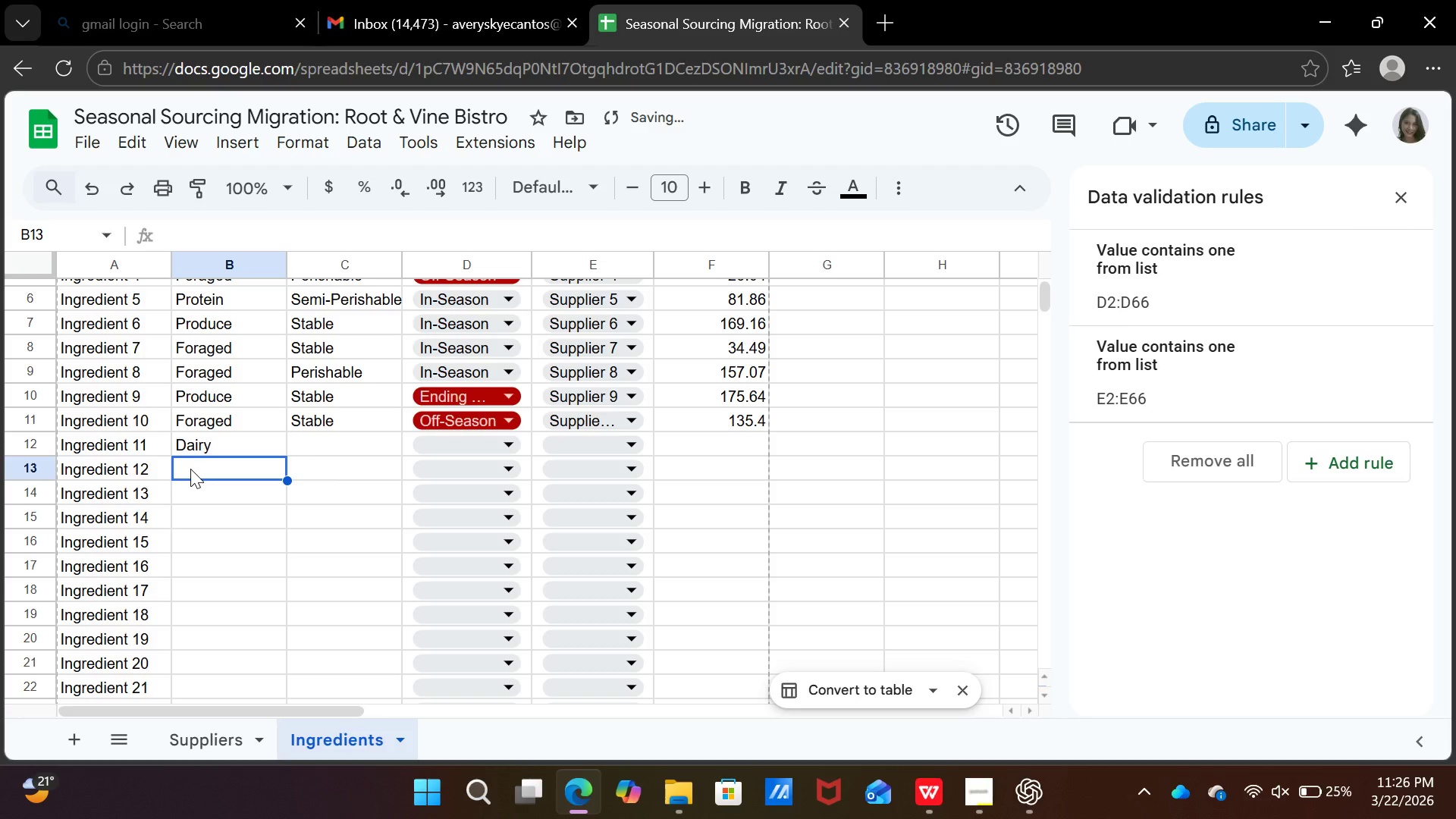 
key(CapsLock)
 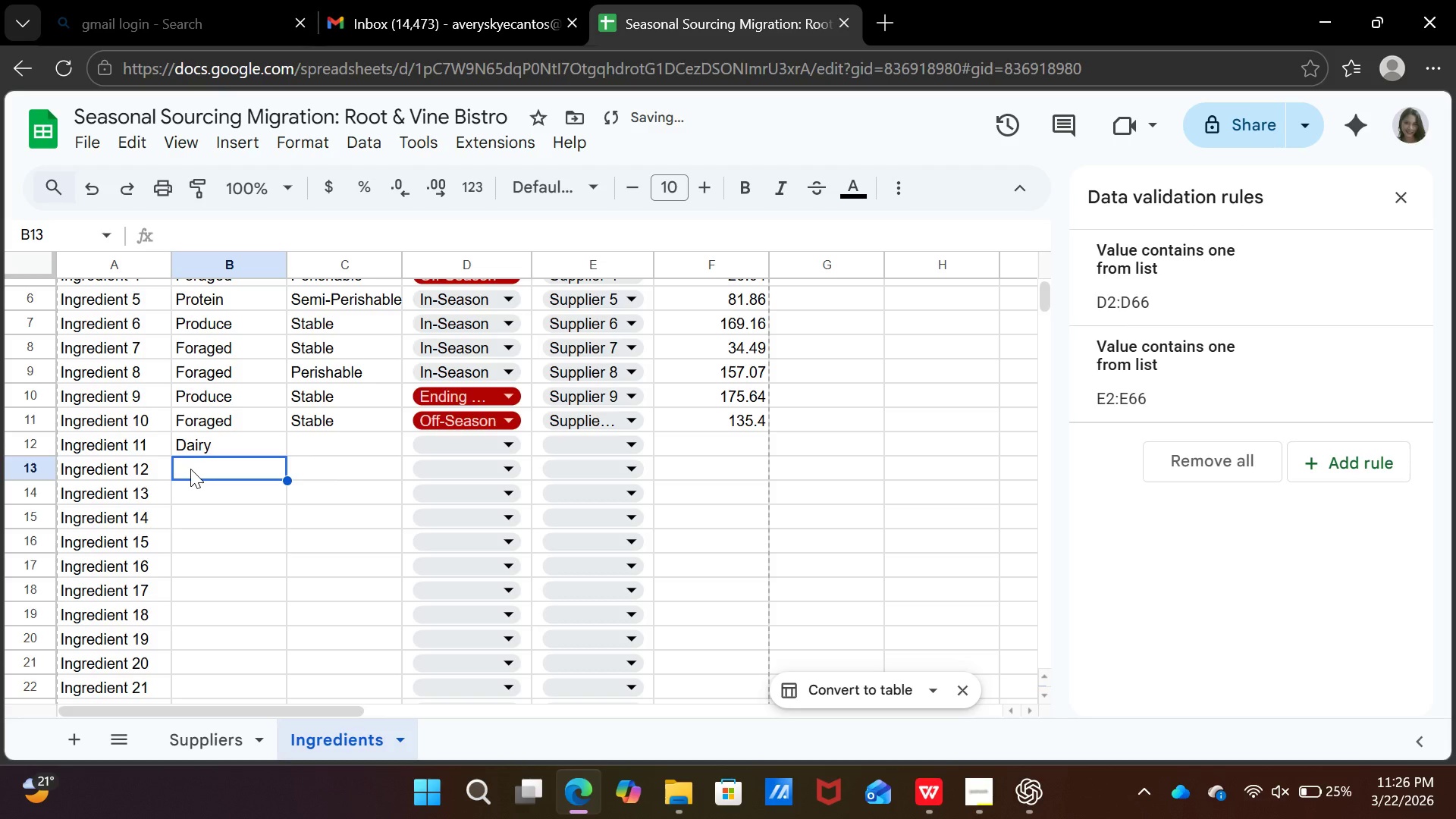 
key(ArrowUp)
 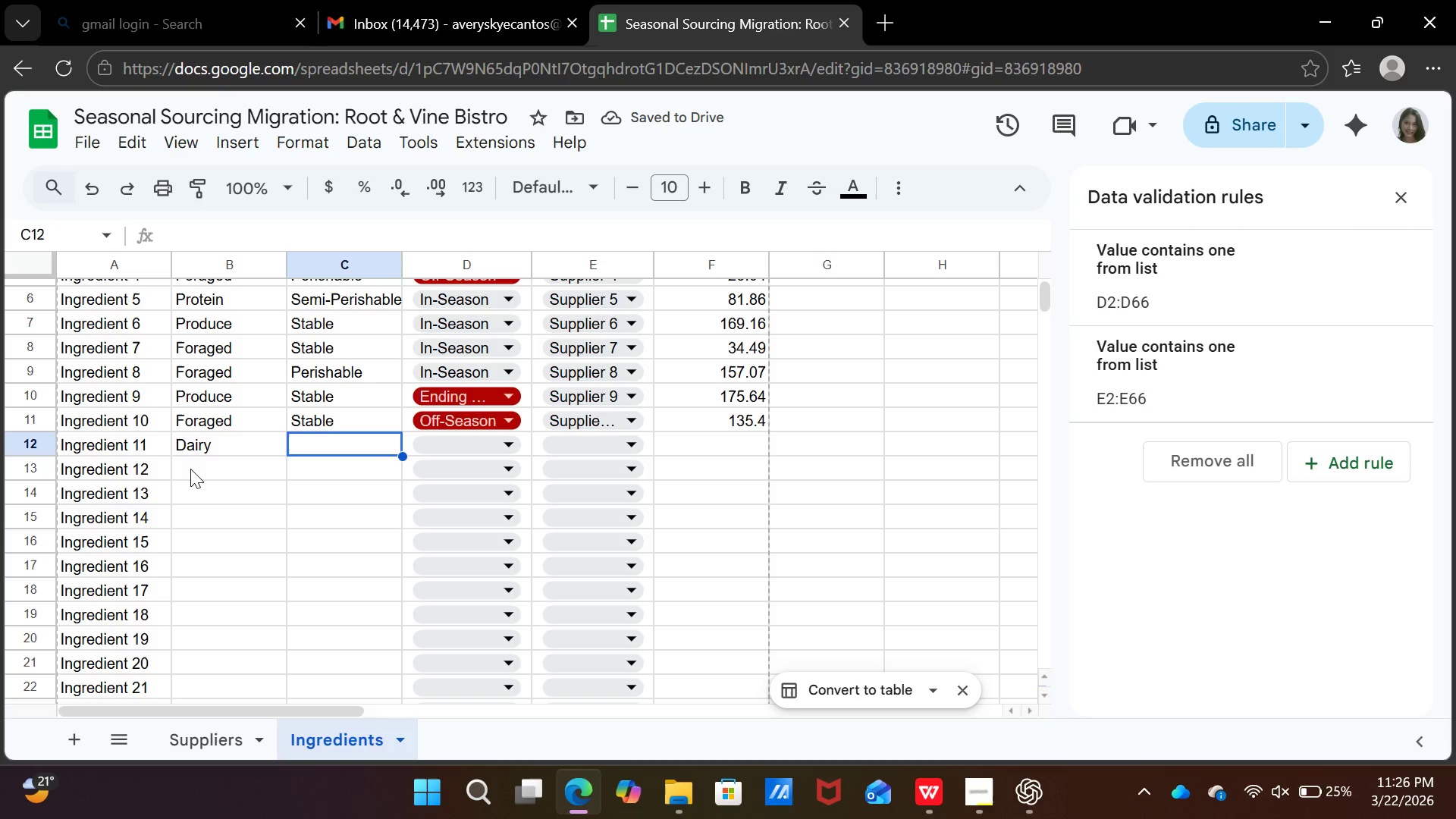 
key(ArrowRight)
 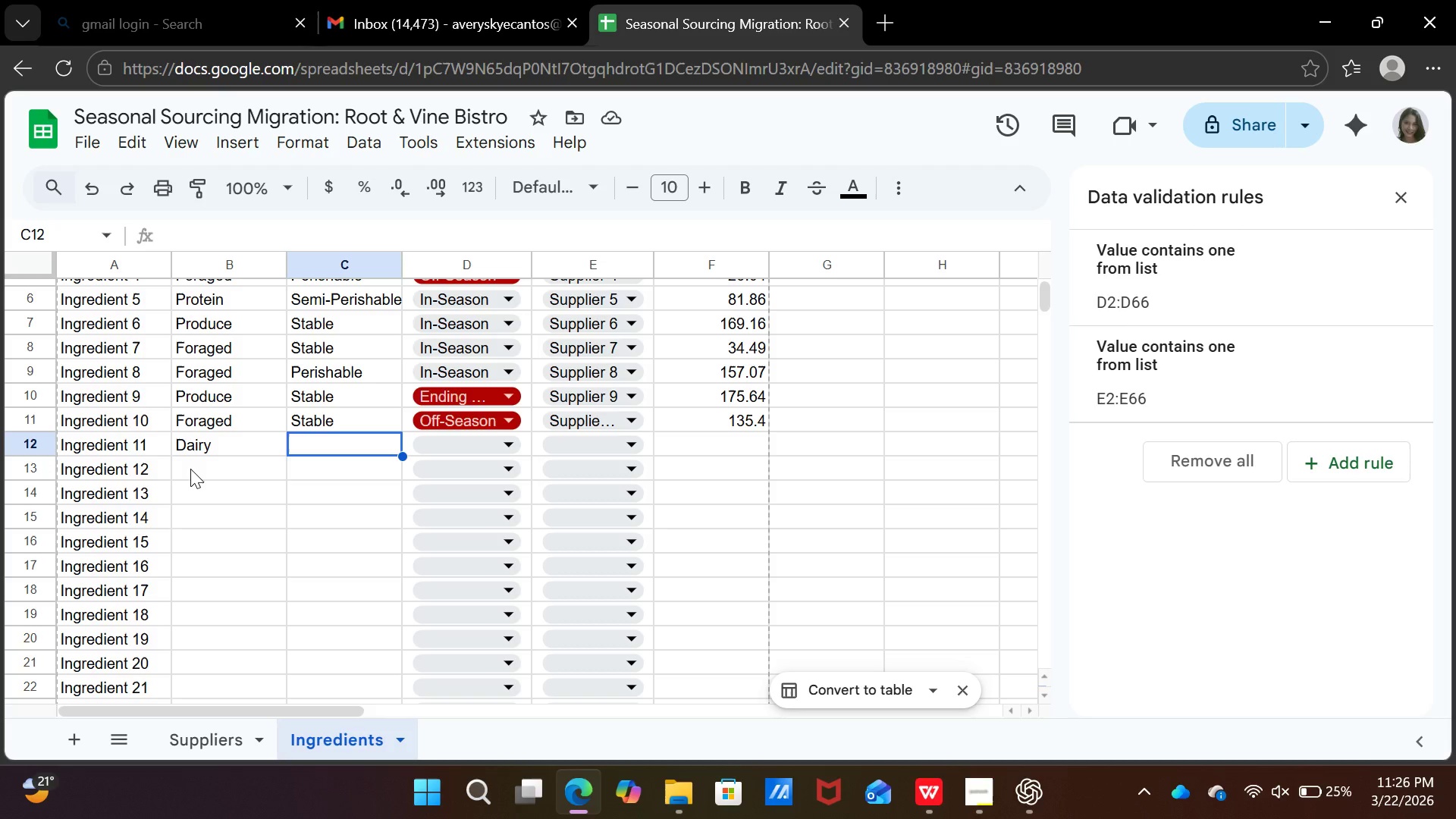 
wait(5.45)
 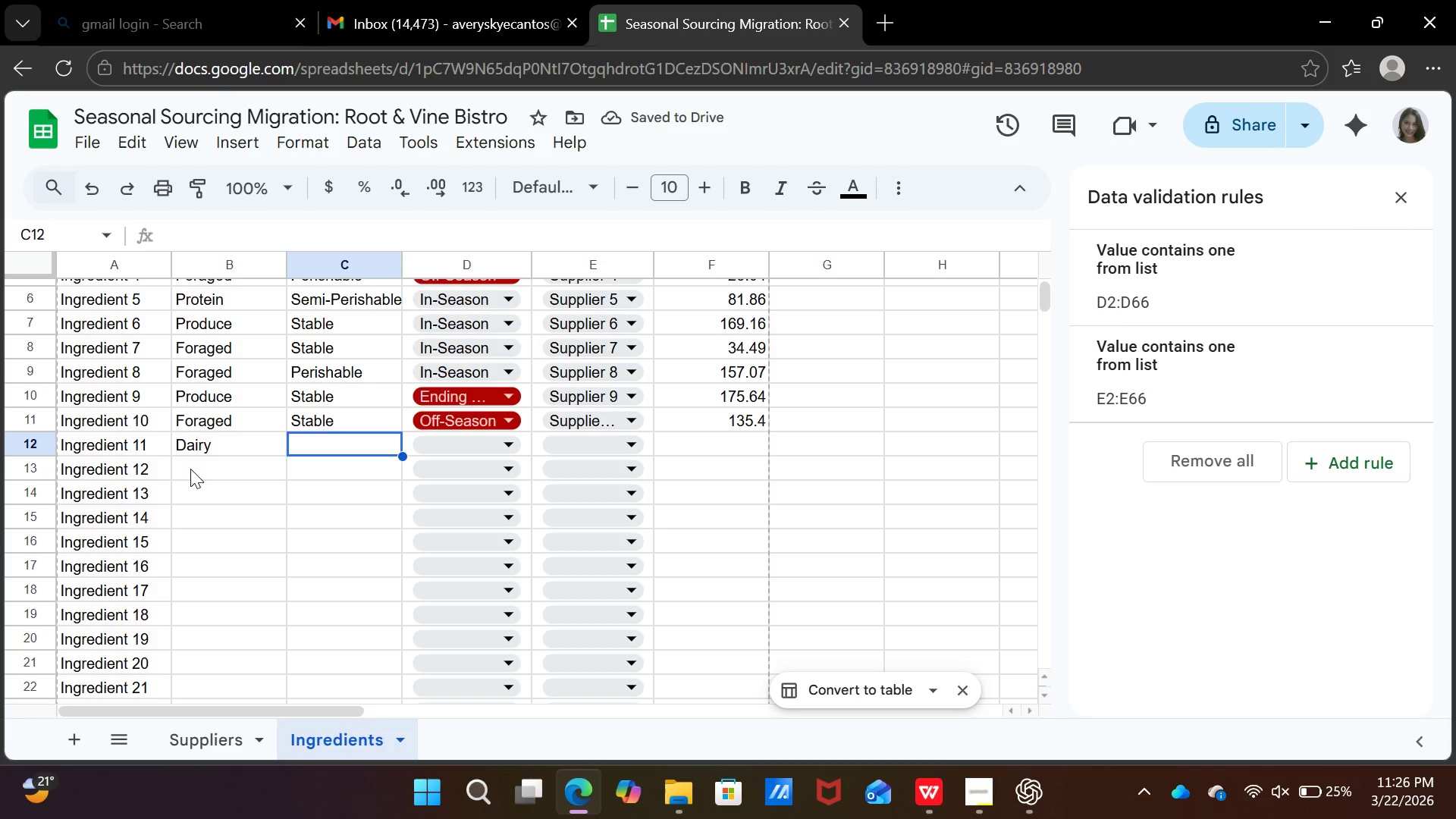 
type(se)
 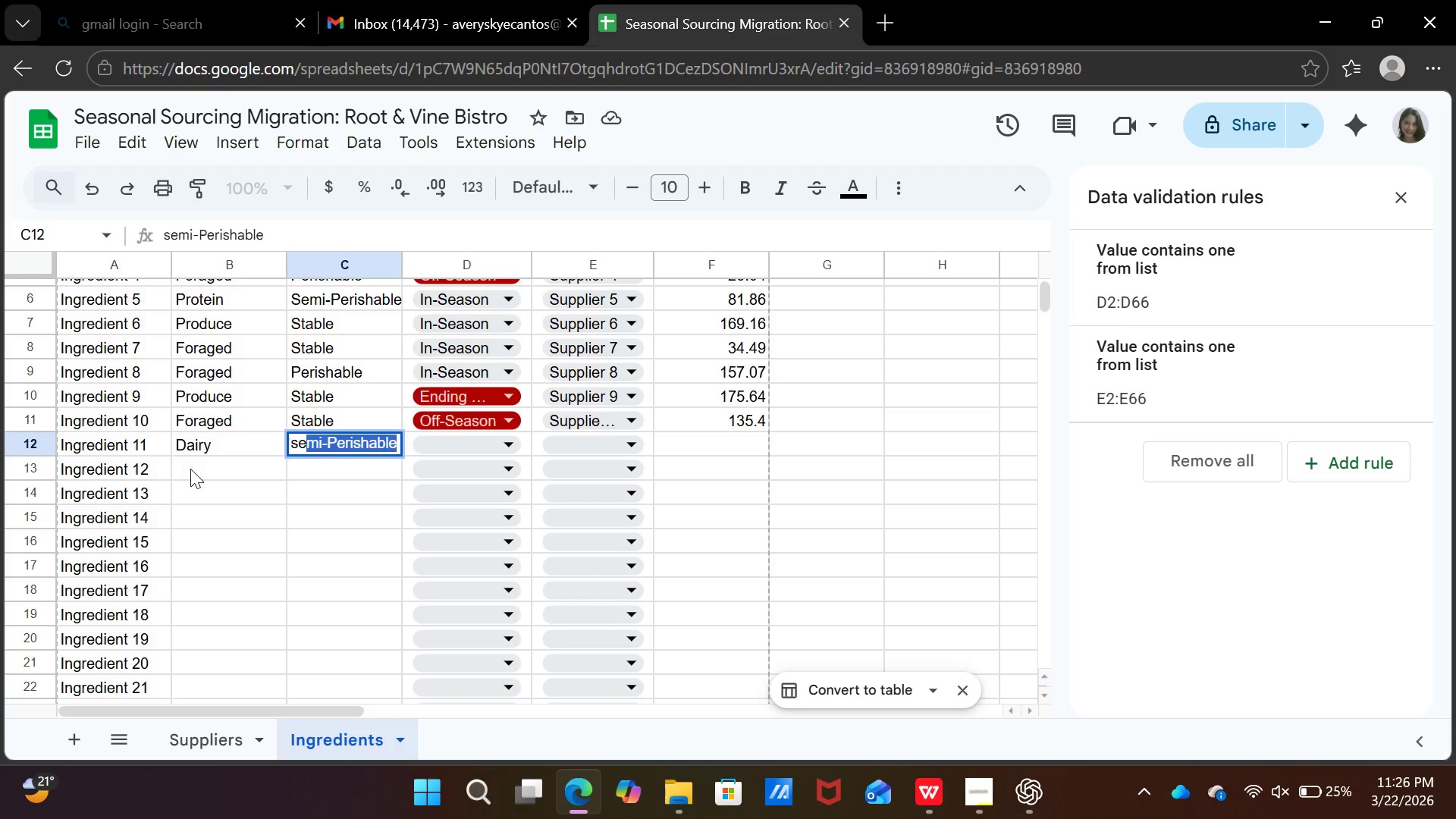 
key(ArrowRight)
 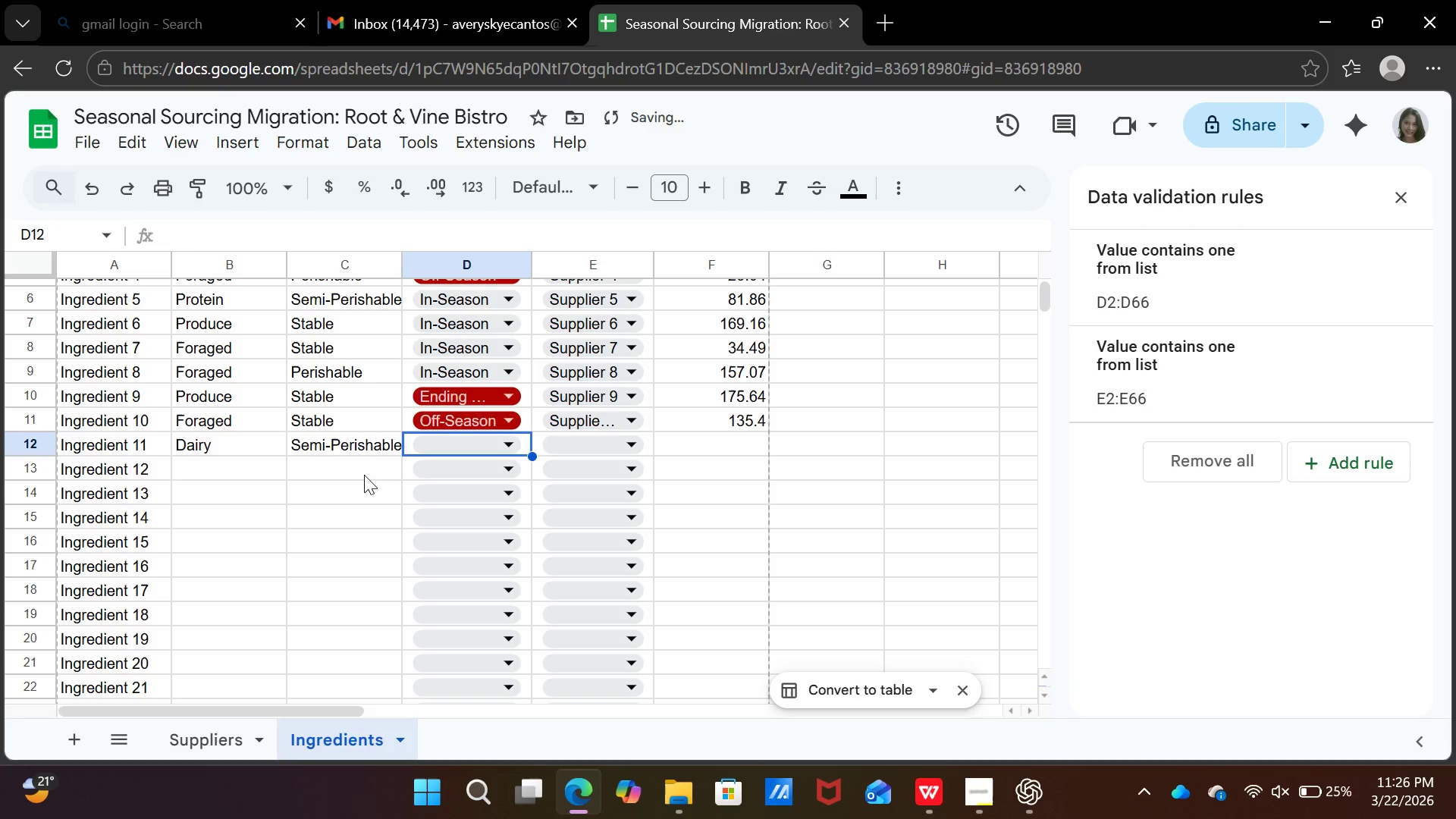 
left_click([459, 438])
 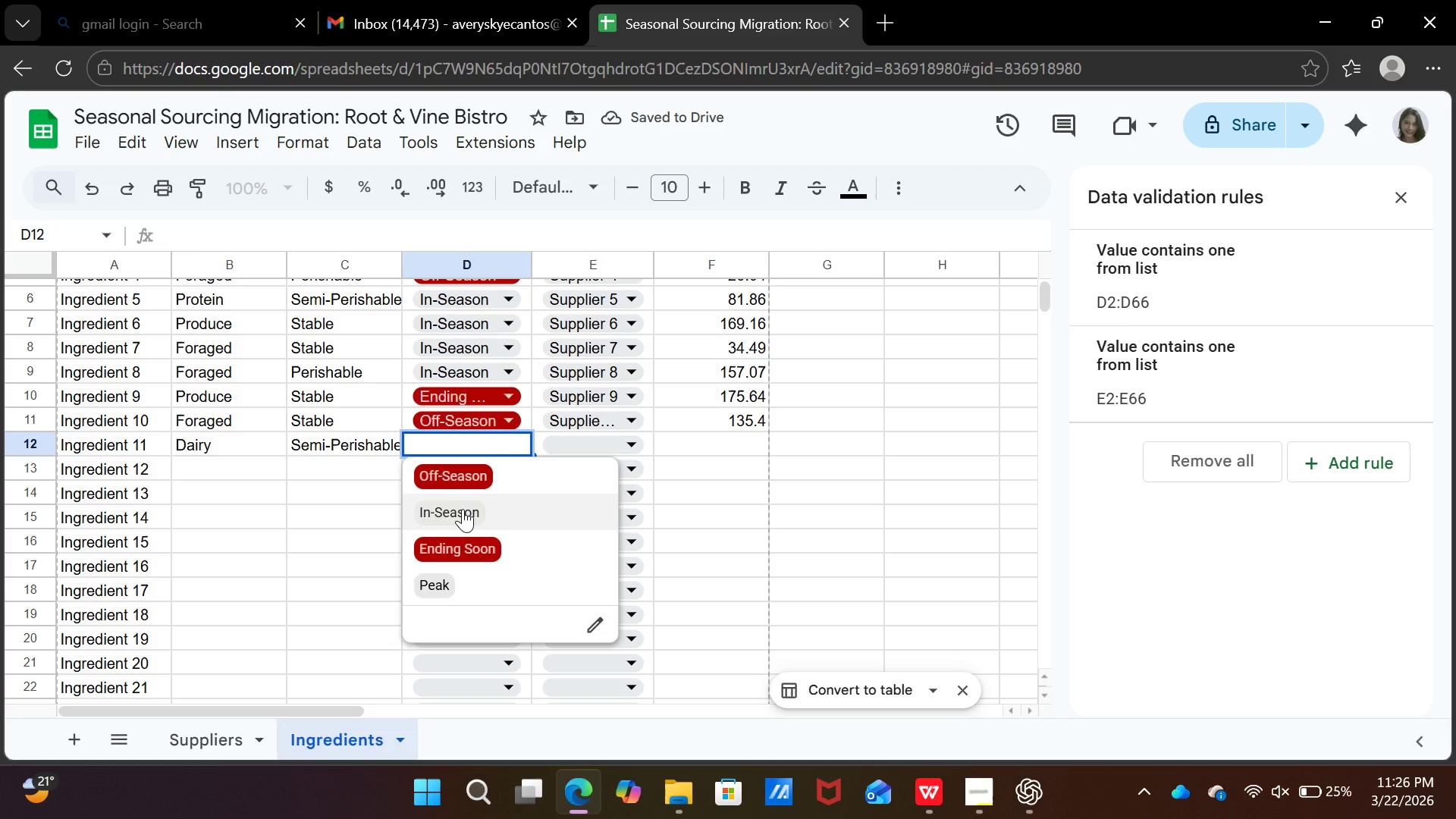 
left_click([463, 509])
 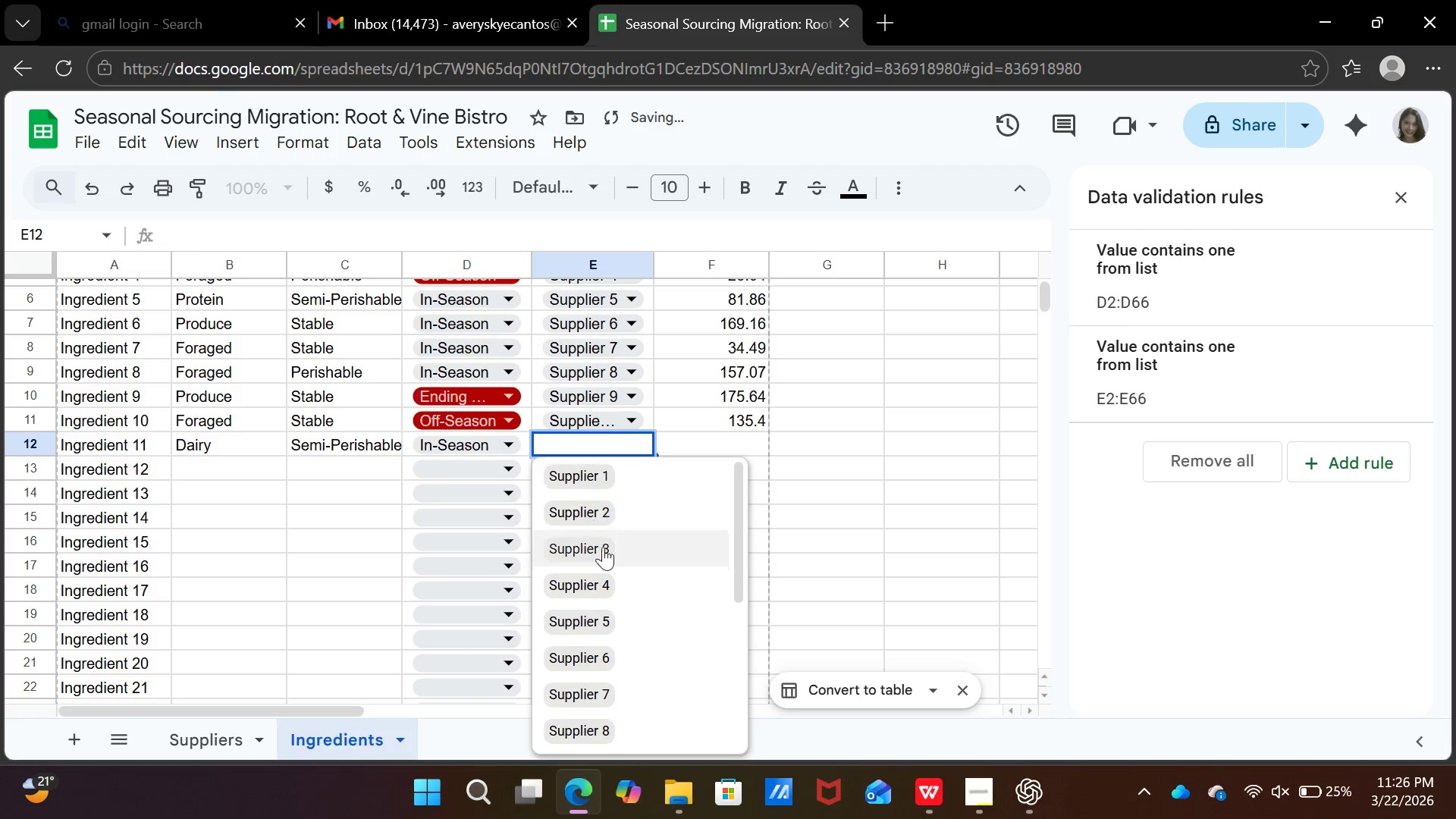 
scroll: coordinate [605, 623], scroll_direction: down, amount: 2.0
 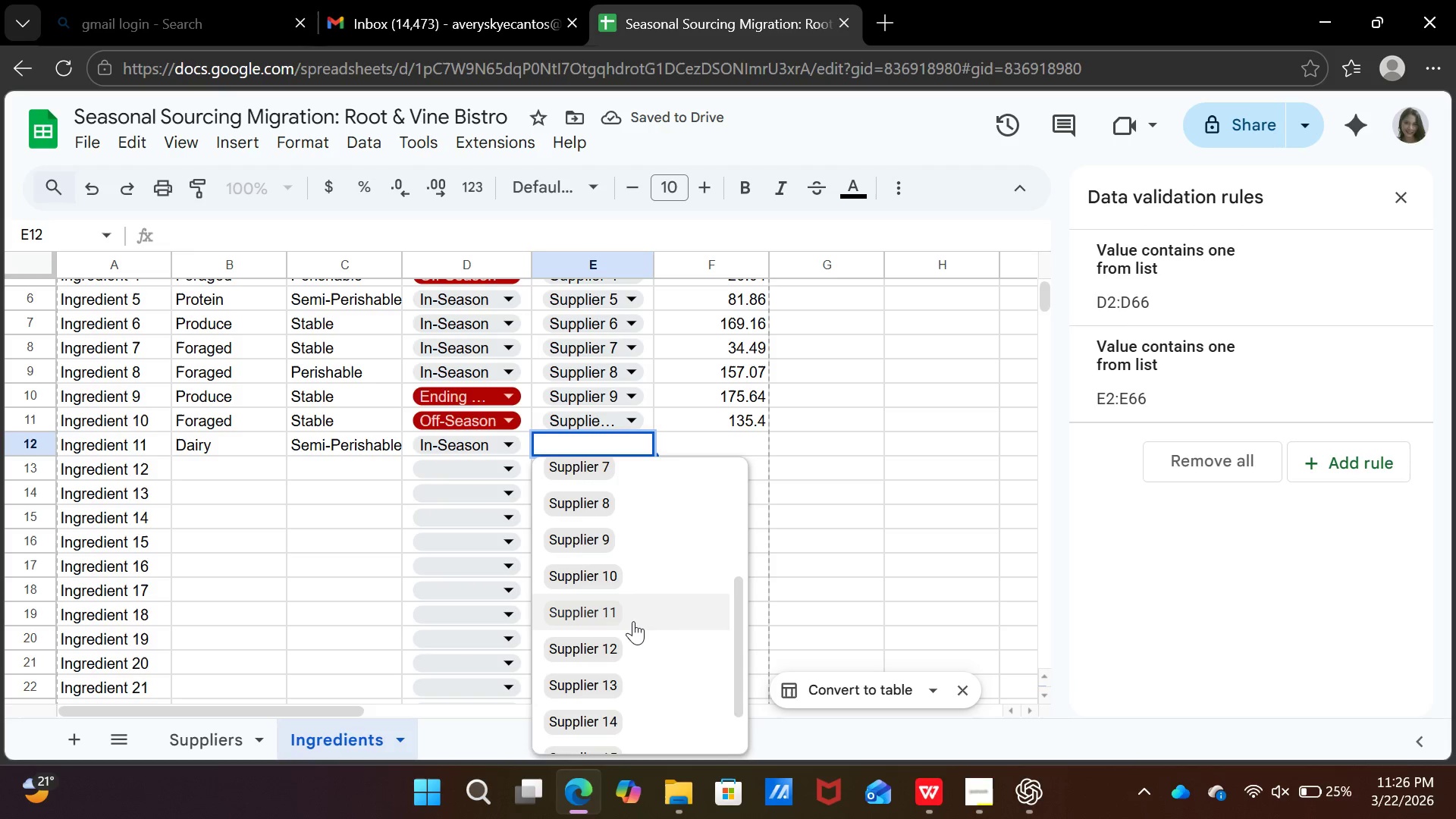 
left_click([633, 620])
 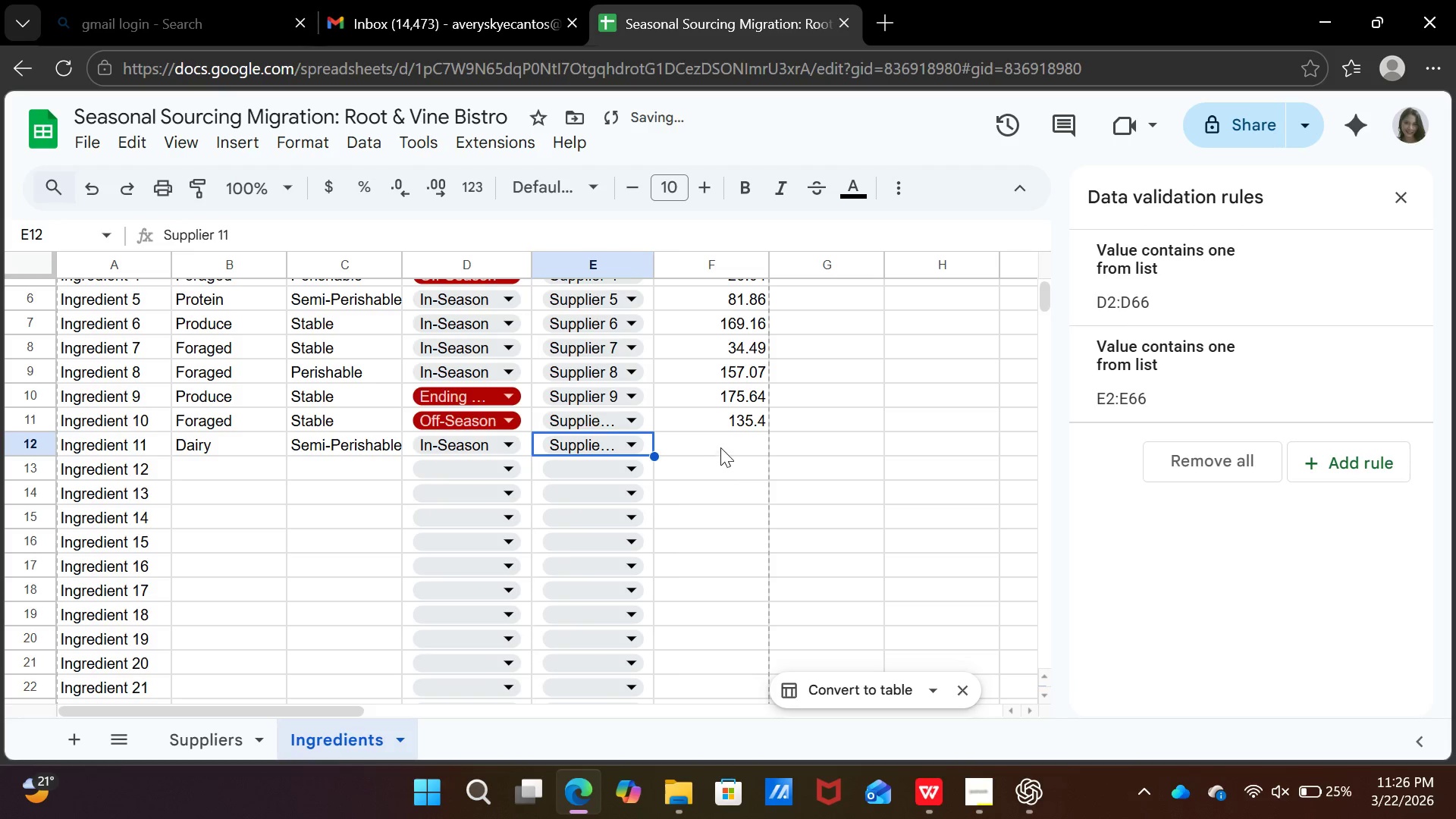 
left_click([720, 447])
 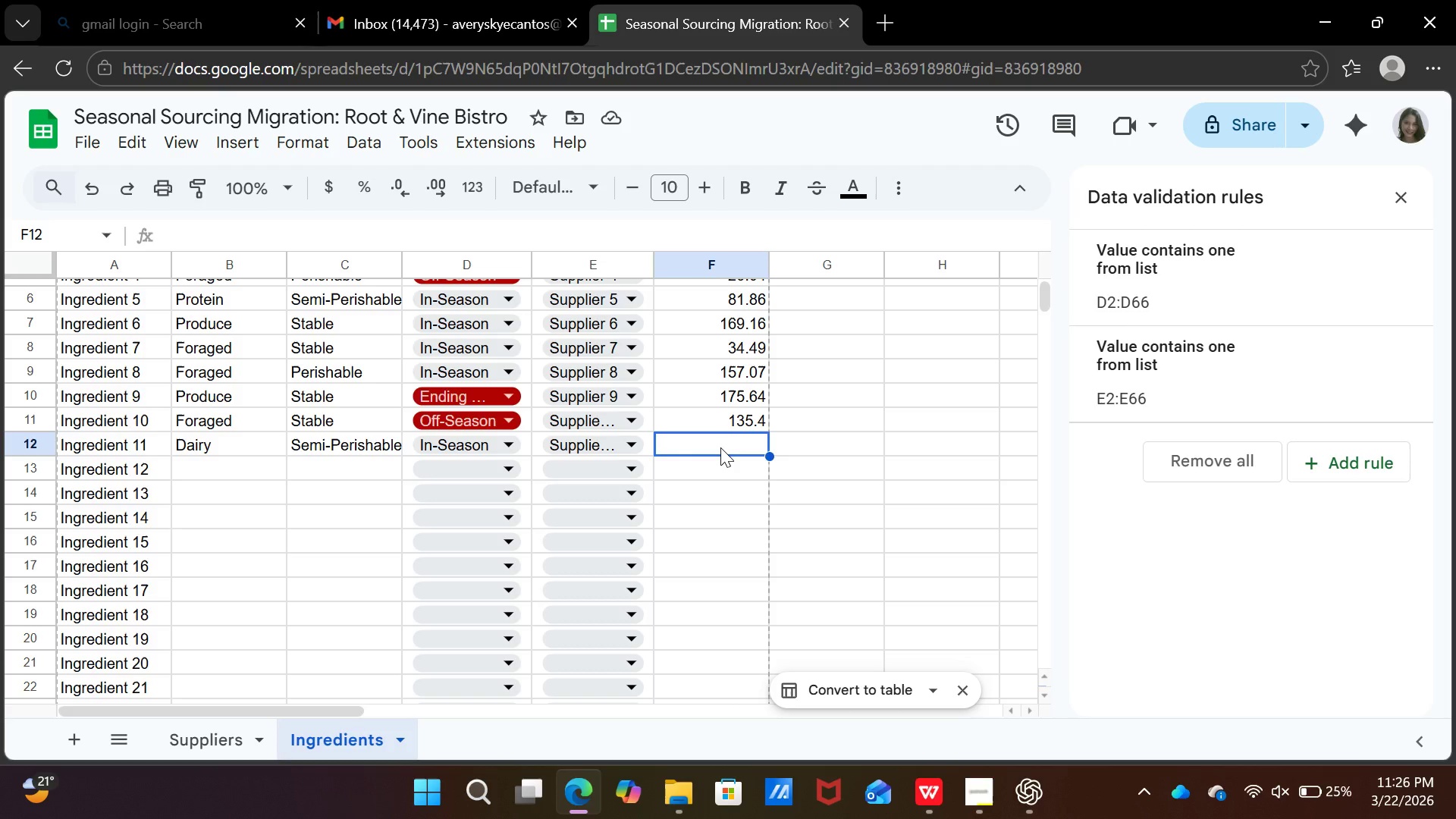 
wait(9.58)
 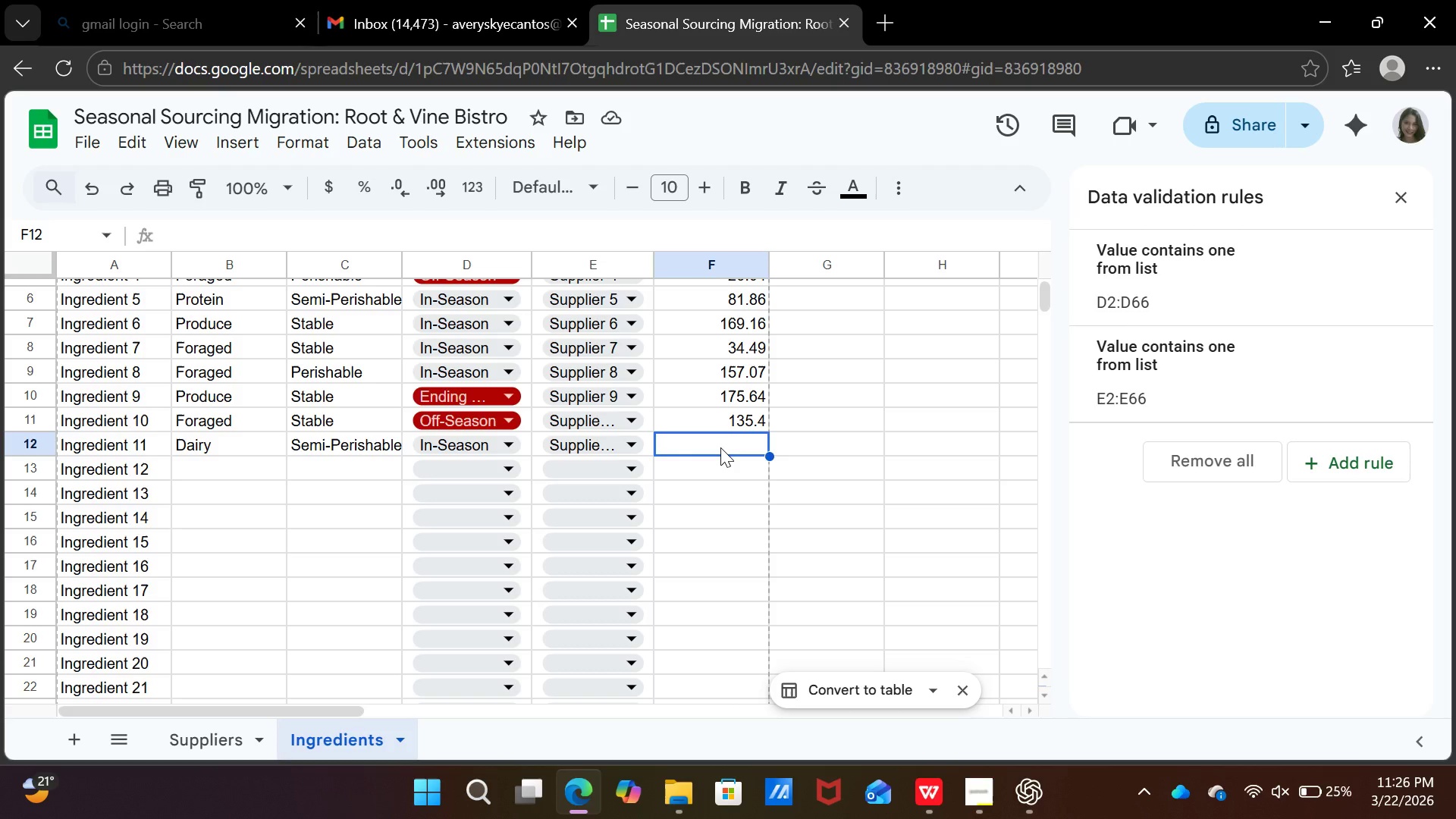 
type(167.97)
 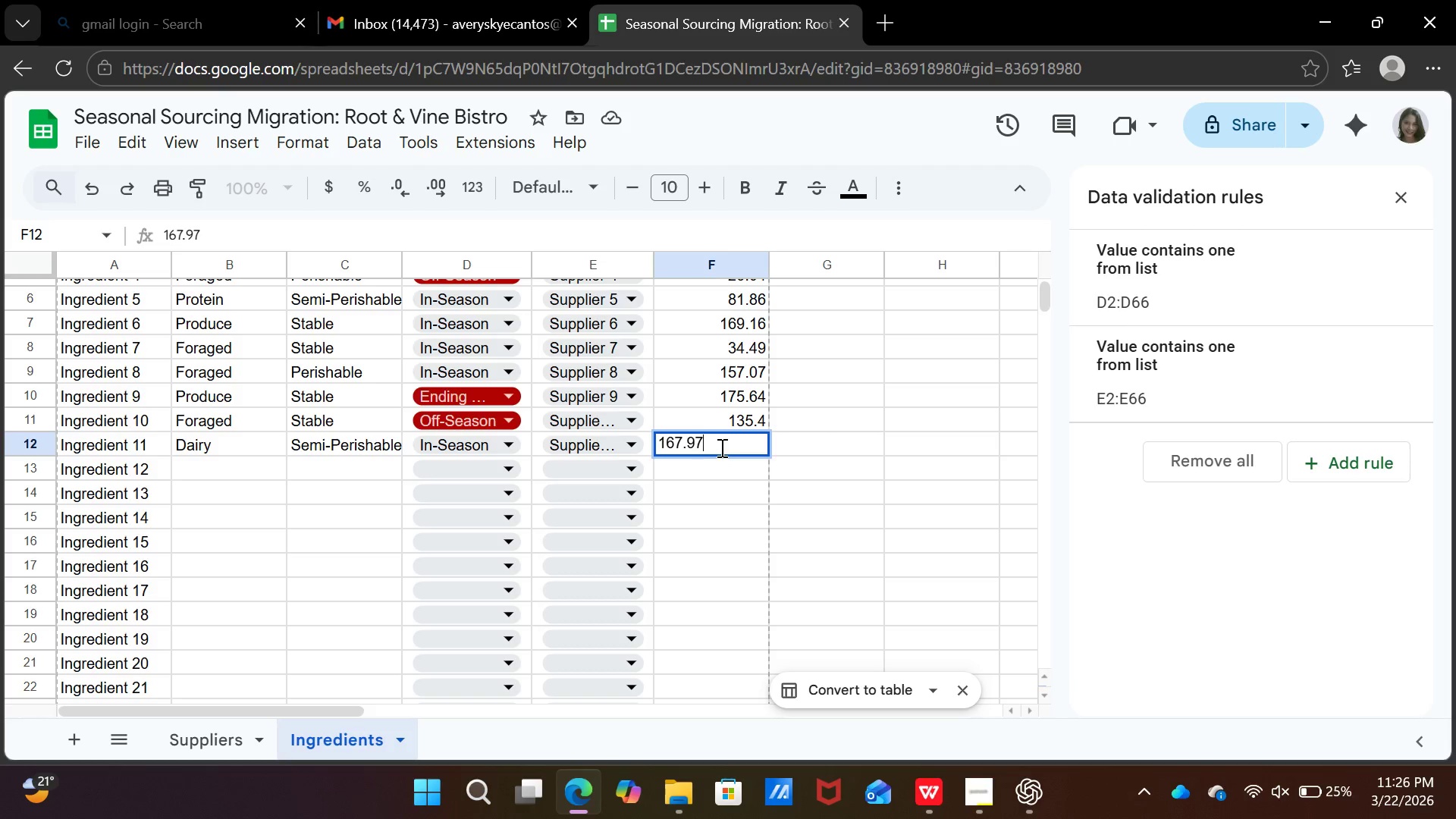 
key(ArrowDown)
 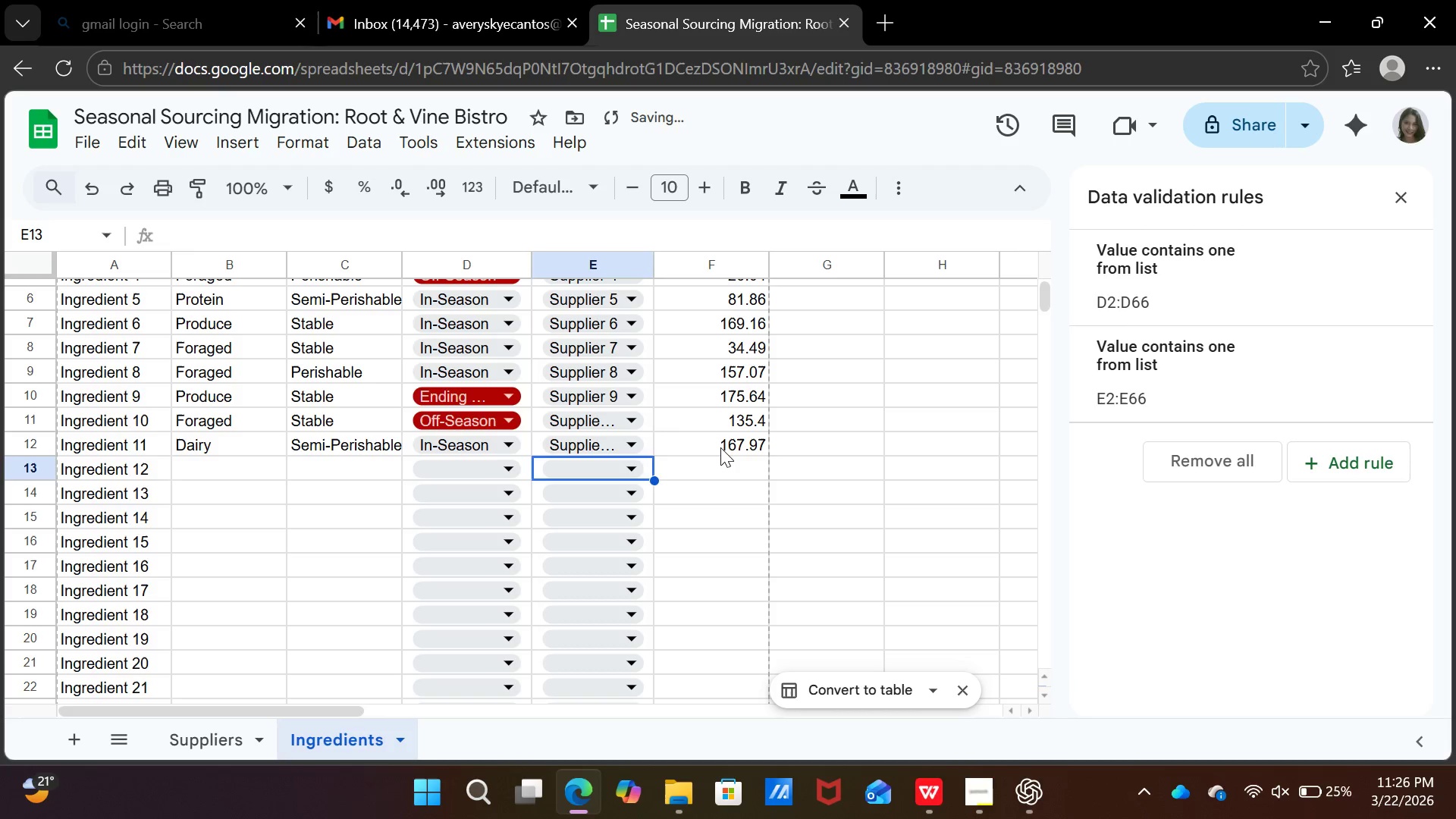 
key(ArrowLeft)
 